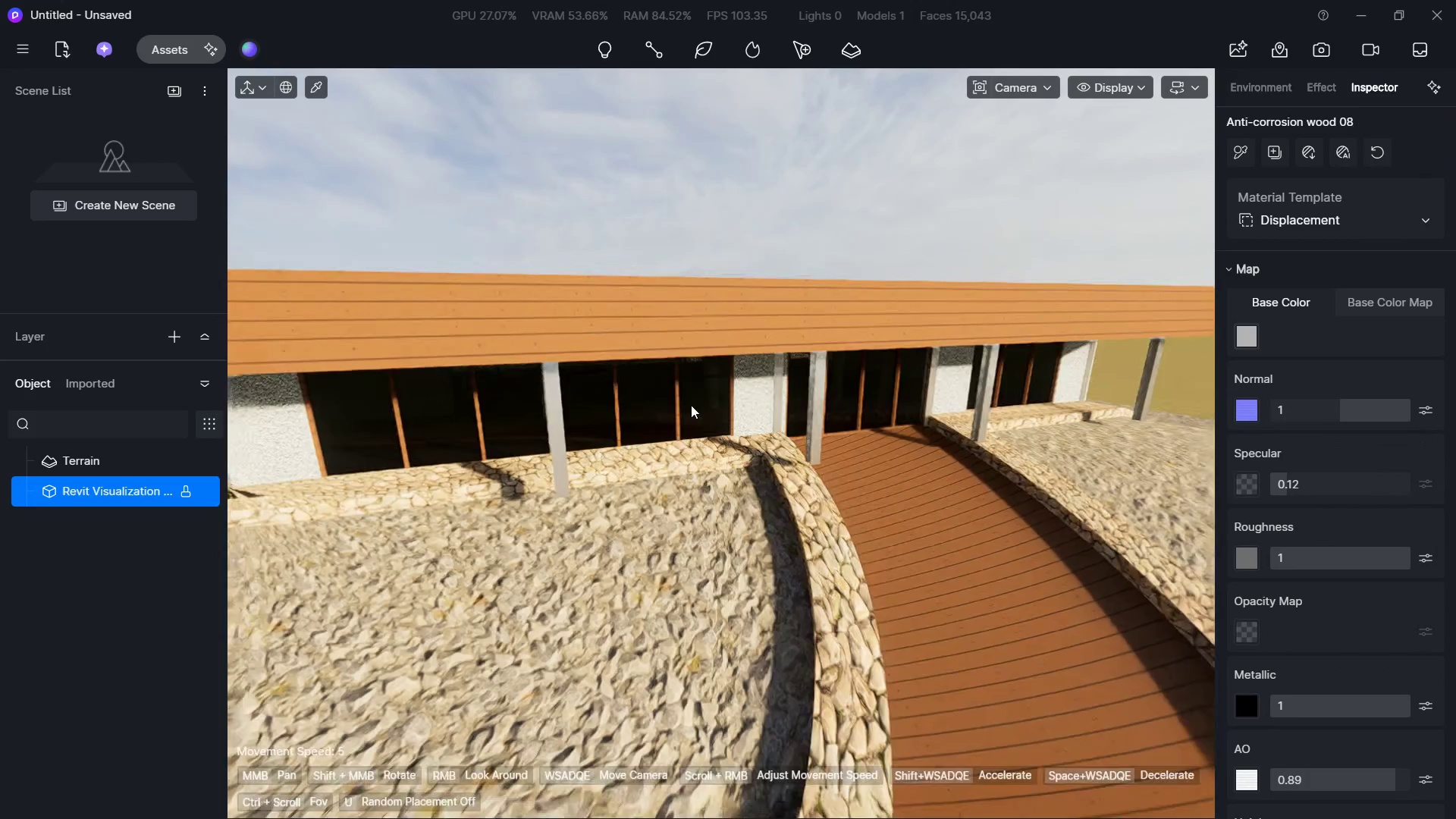 
hold_key(key=ShiftLeft, duration=1.84)
 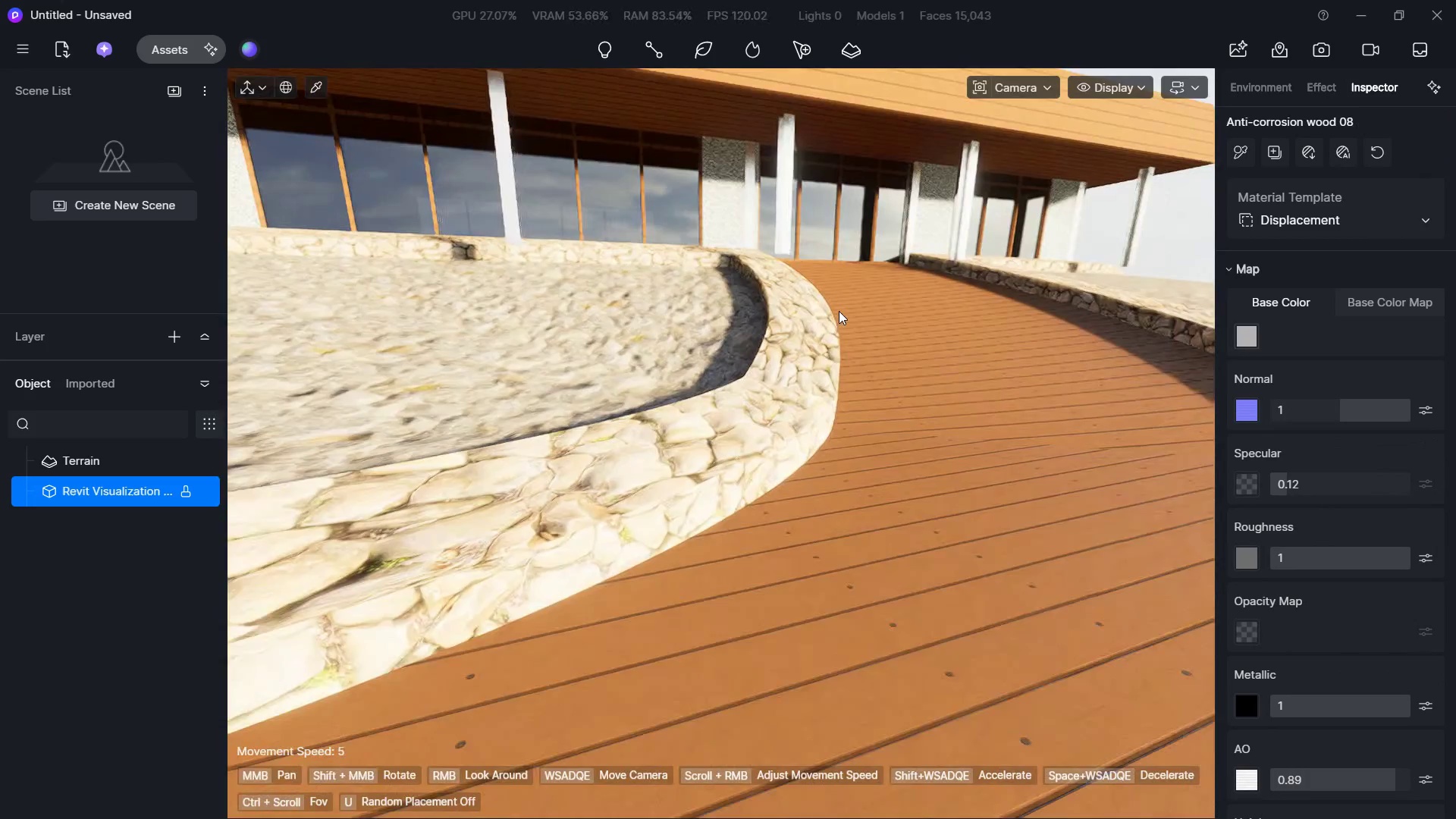 
hold_key(key=E, duration=0.8)
 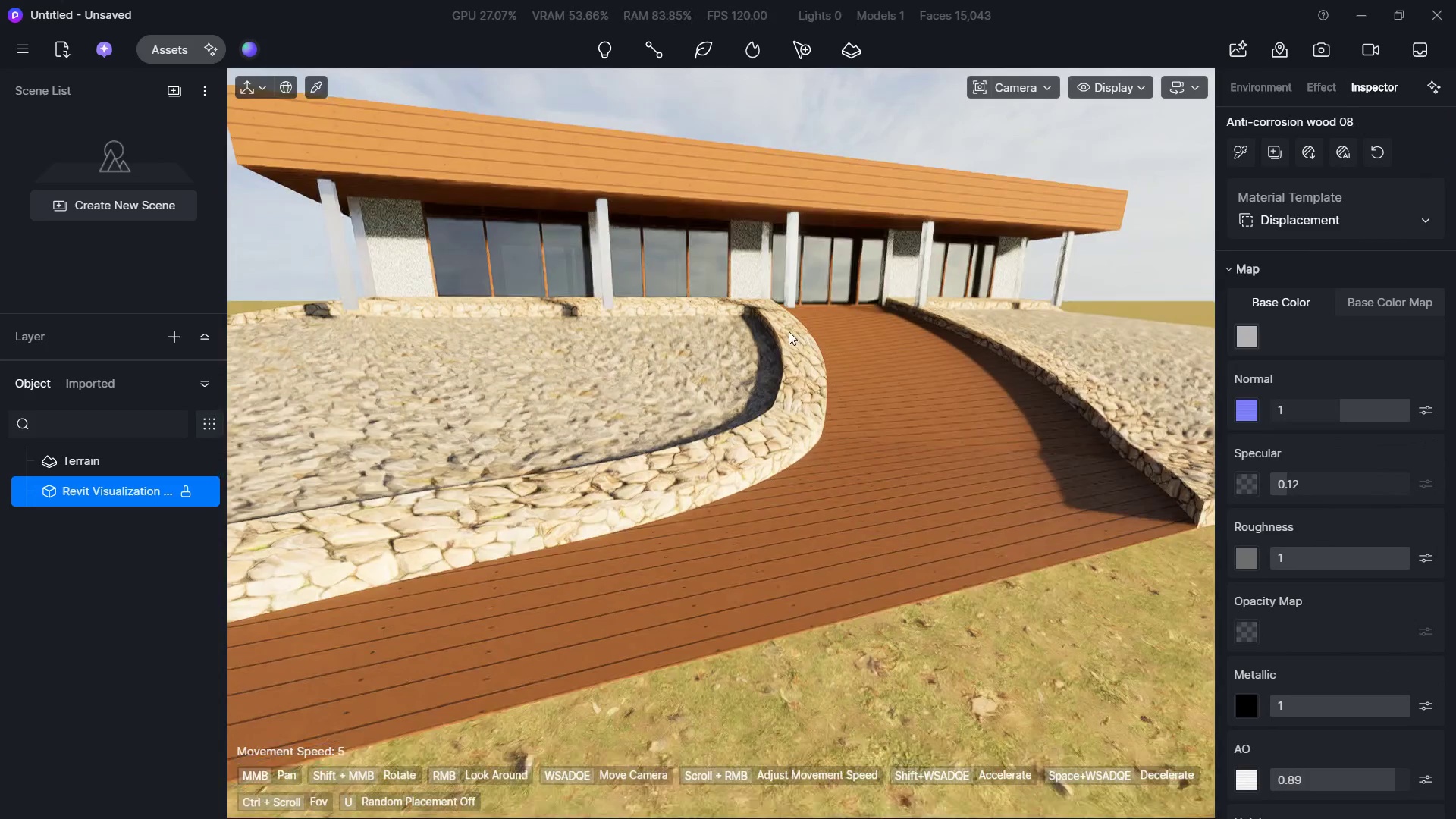 
hold_key(key=W, duration=0.36)
 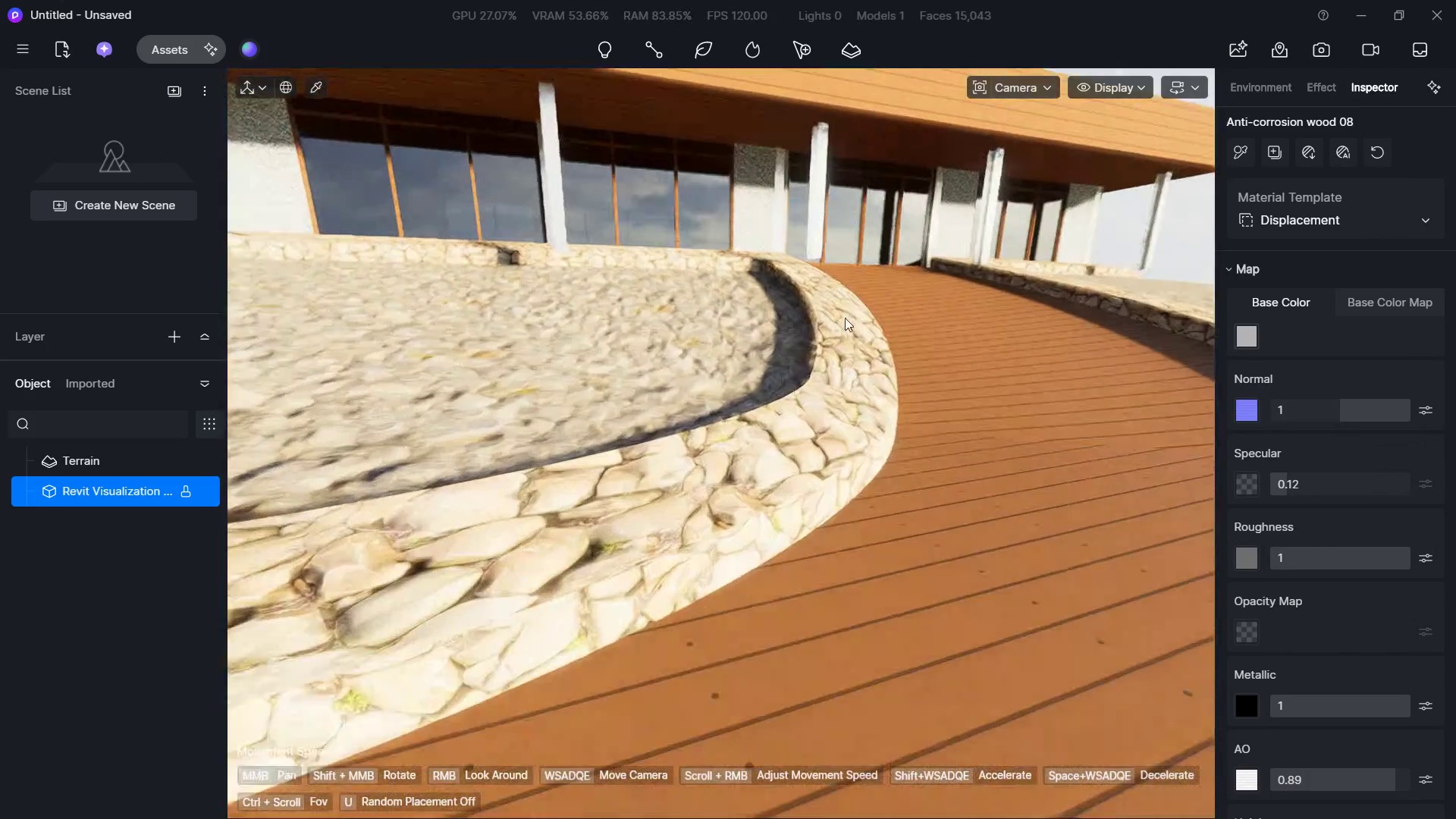 
key(D)
 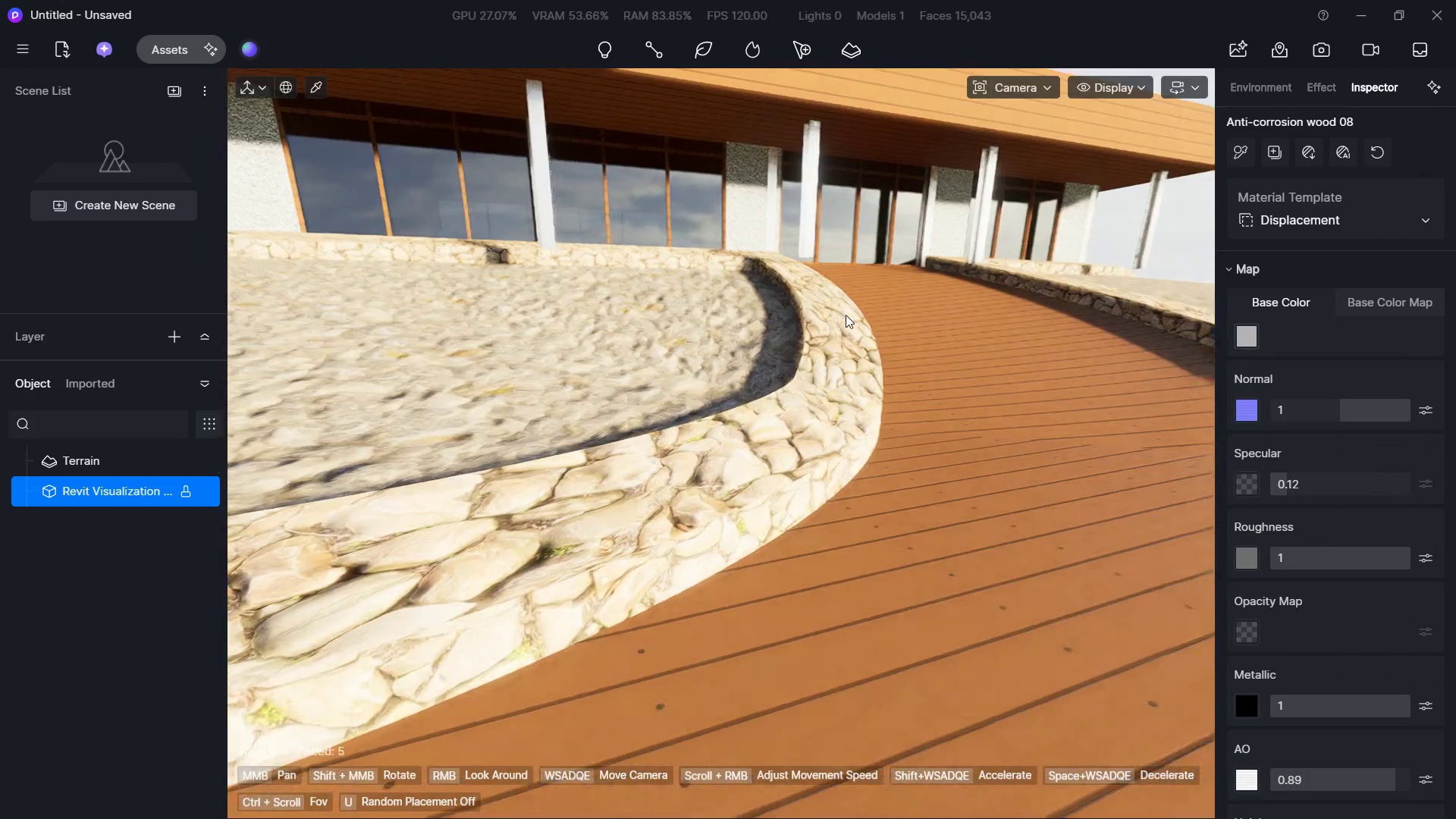 
hold_key(key=W, duration=0.47)
 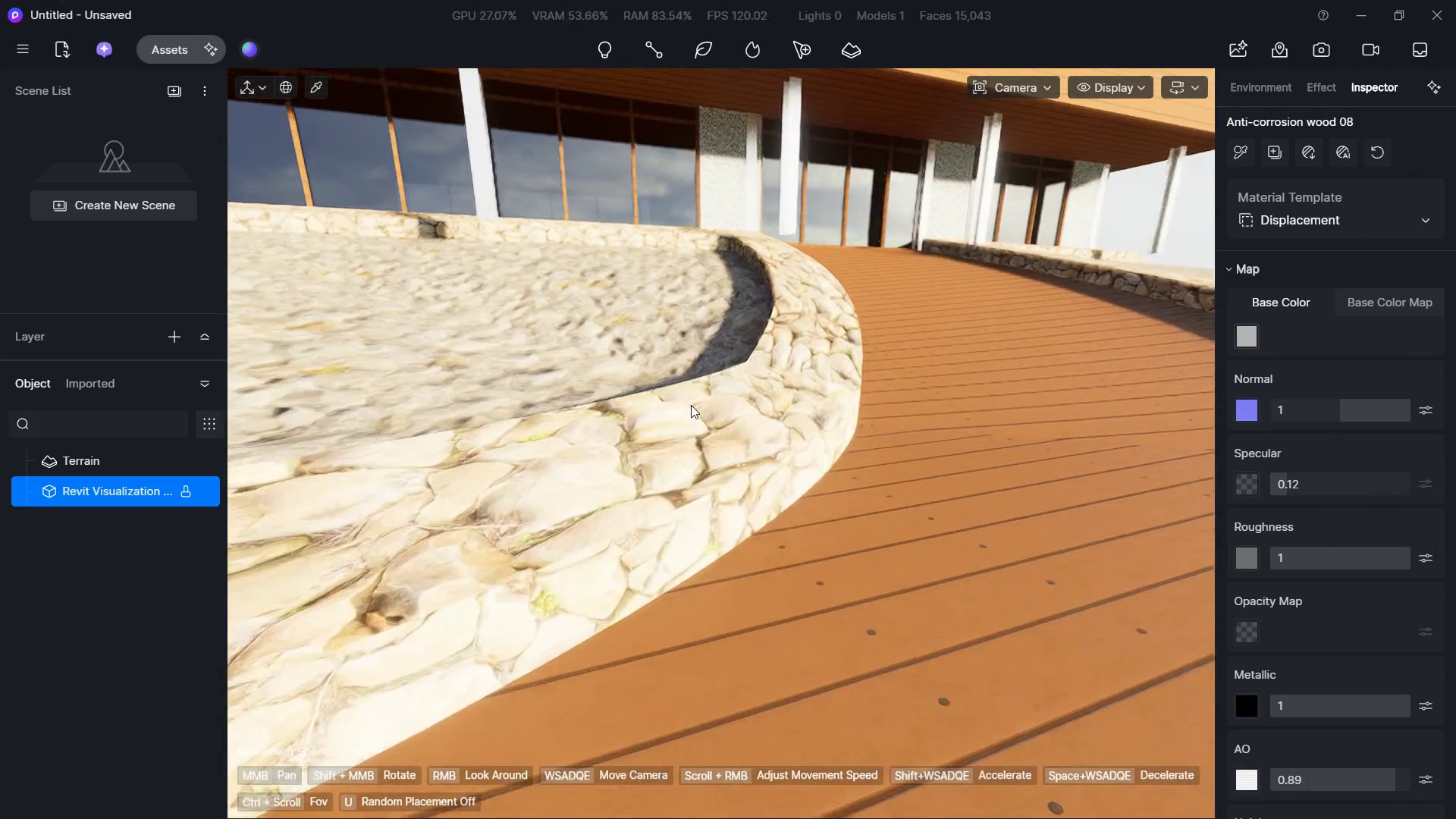 
hold_key(key=W, duration=0.39)
 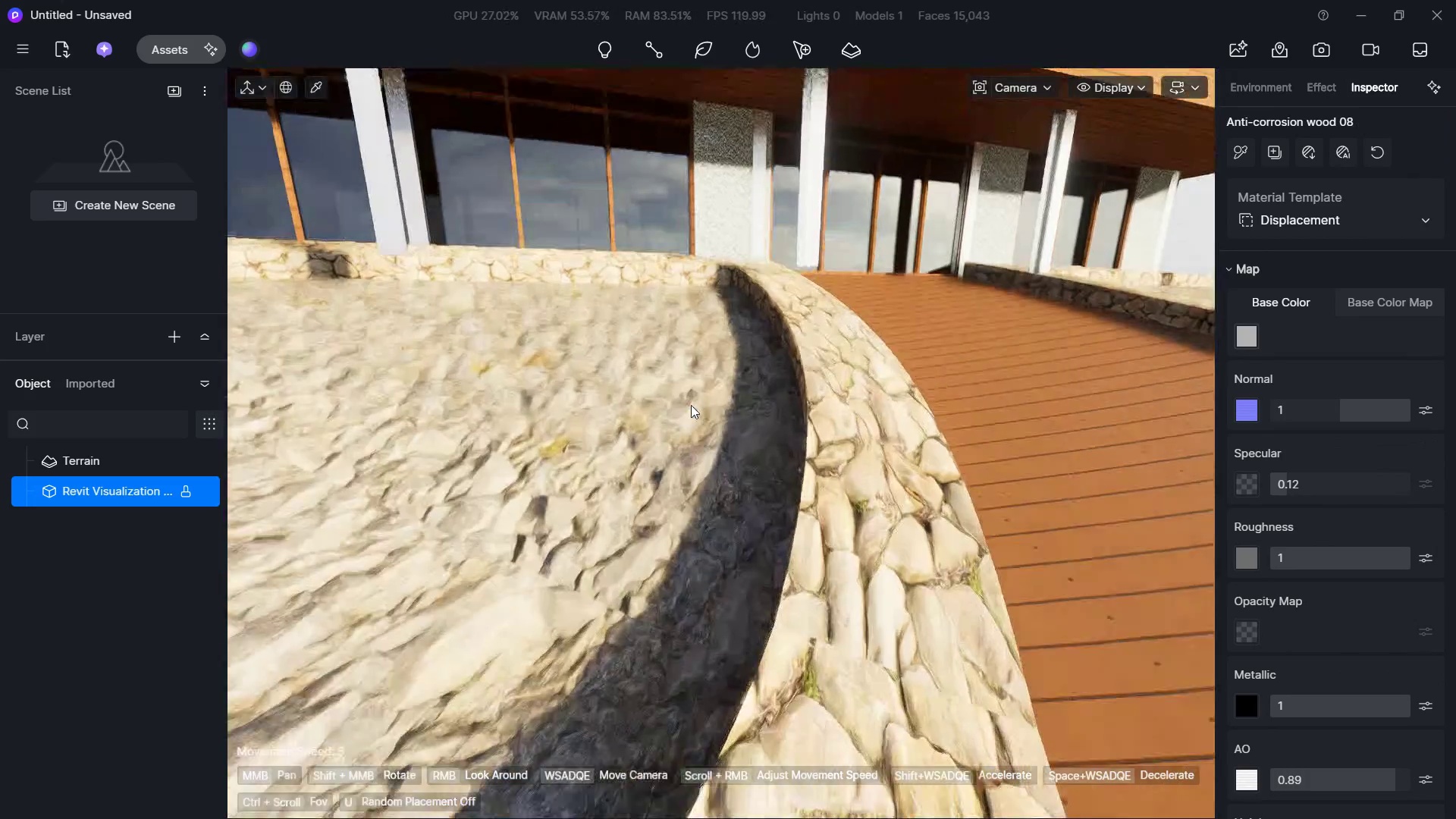 
hold_key(key=ShiftLeft, duration=1.27)
 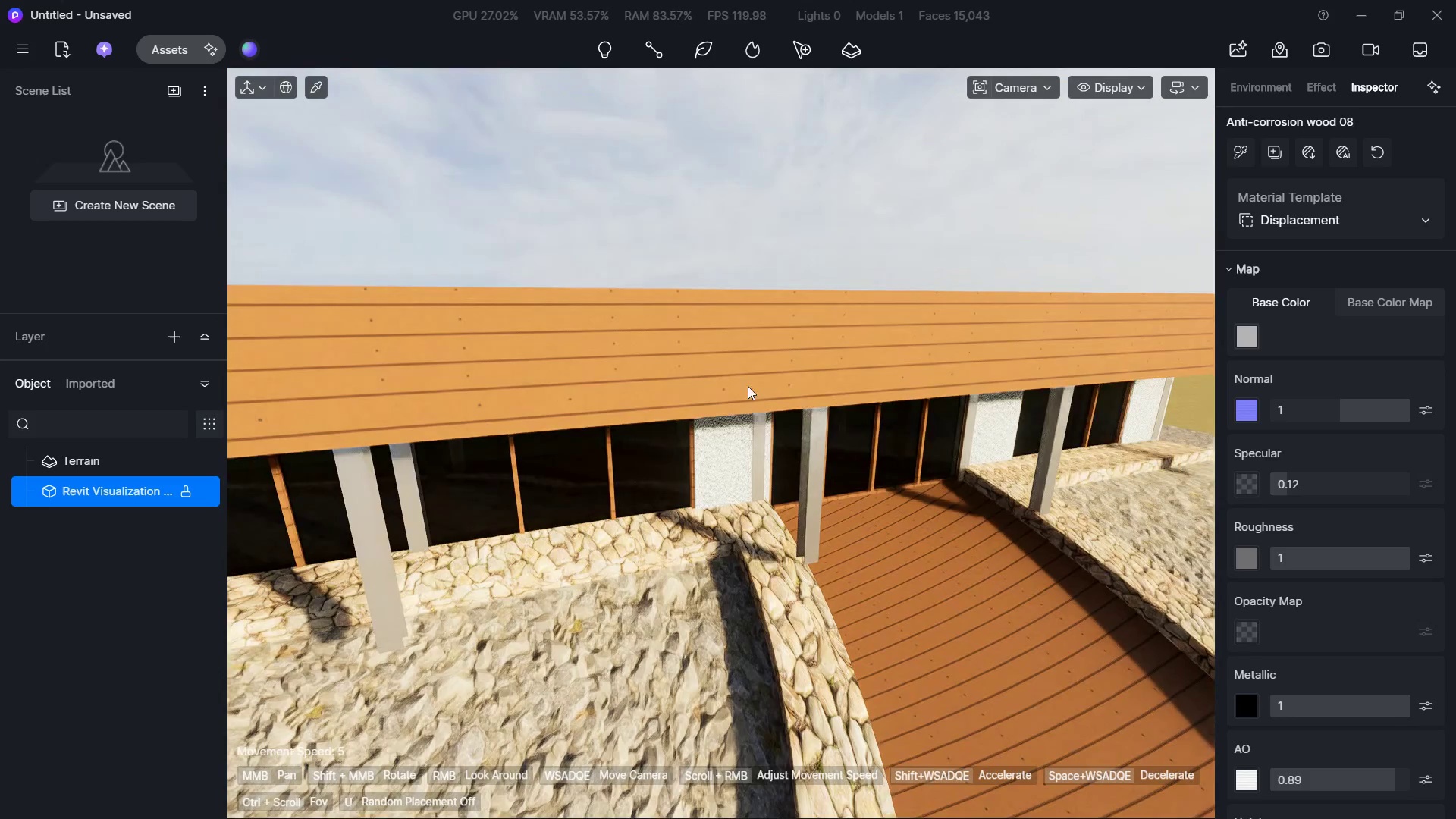 
hold_key(key=Q, duration=1.02)
 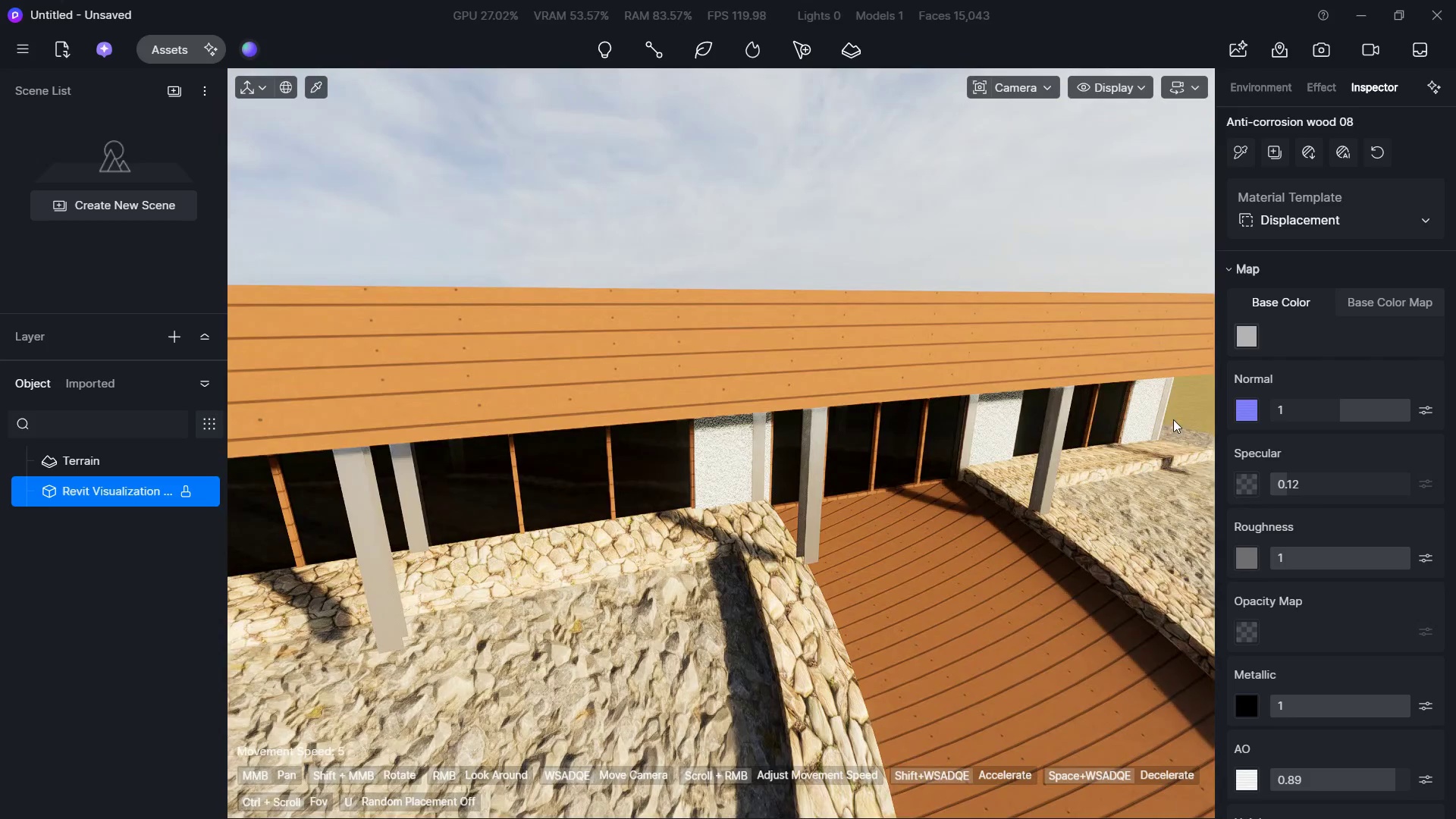 
scroll: coordinate [915, 450], scroll_direction: down, amount: 7.0
 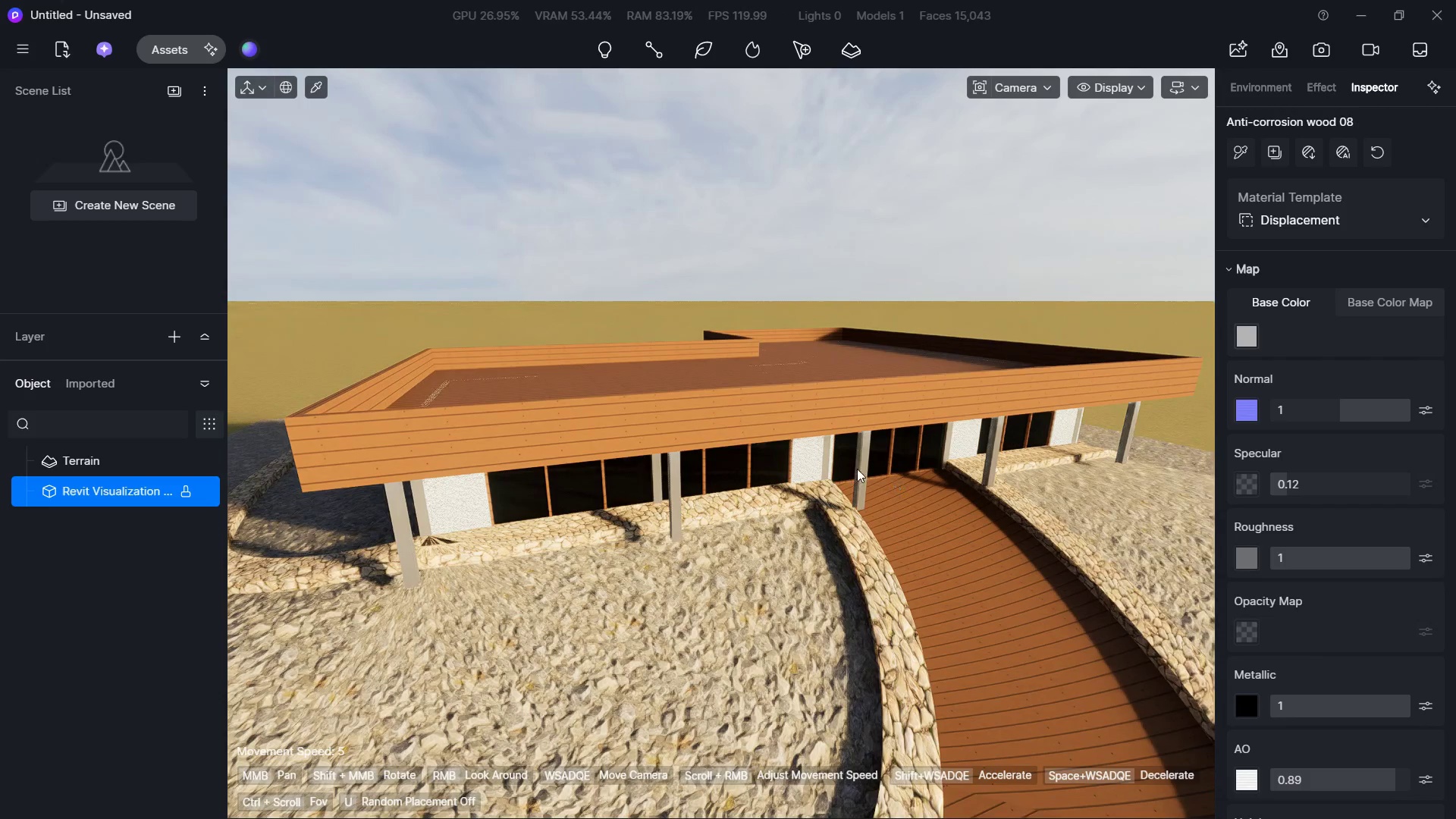 
hold_key(key=W, duration=0.73)
 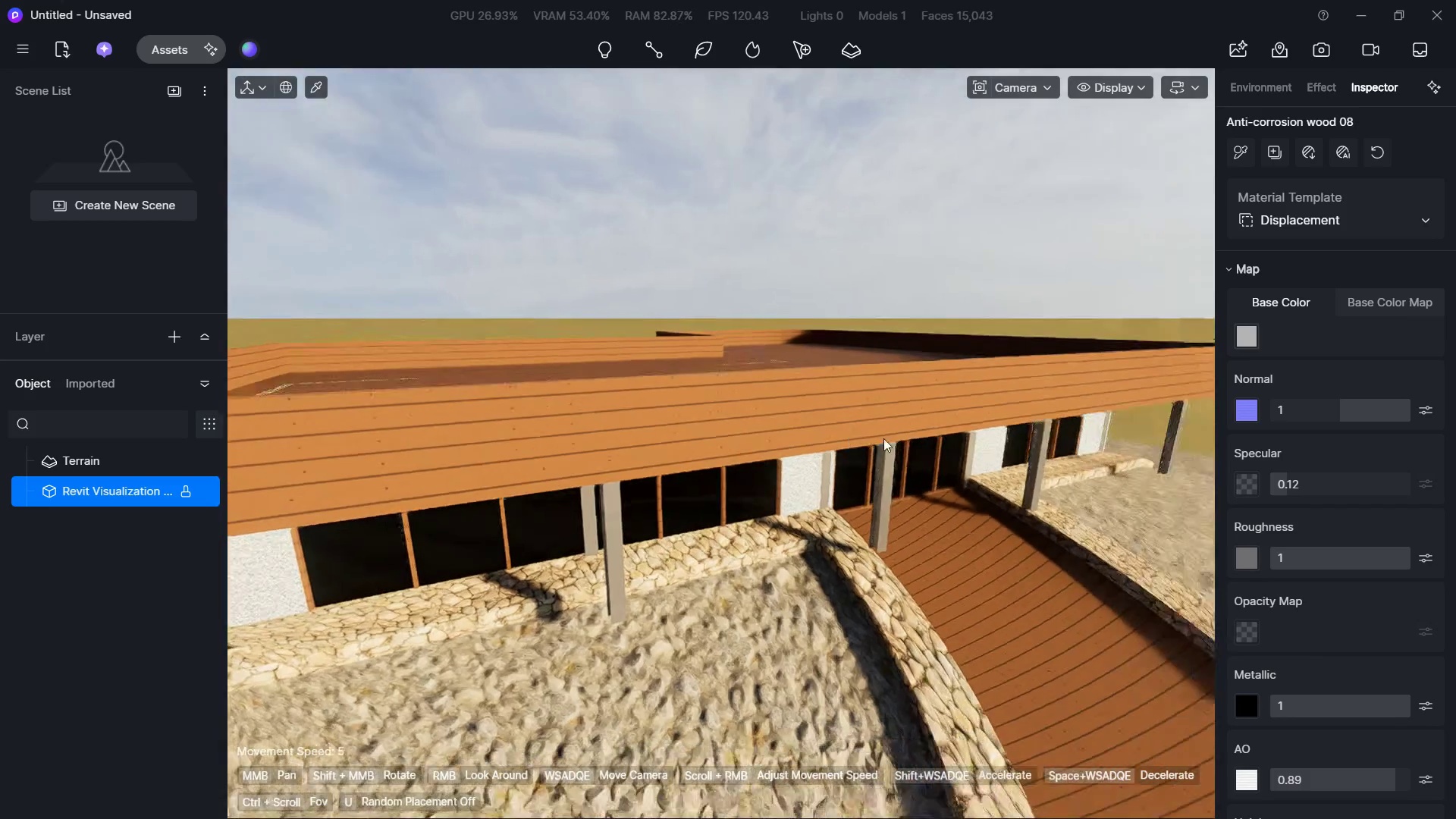 
hold_key(key=ShiftLeft, duration=0.42)
 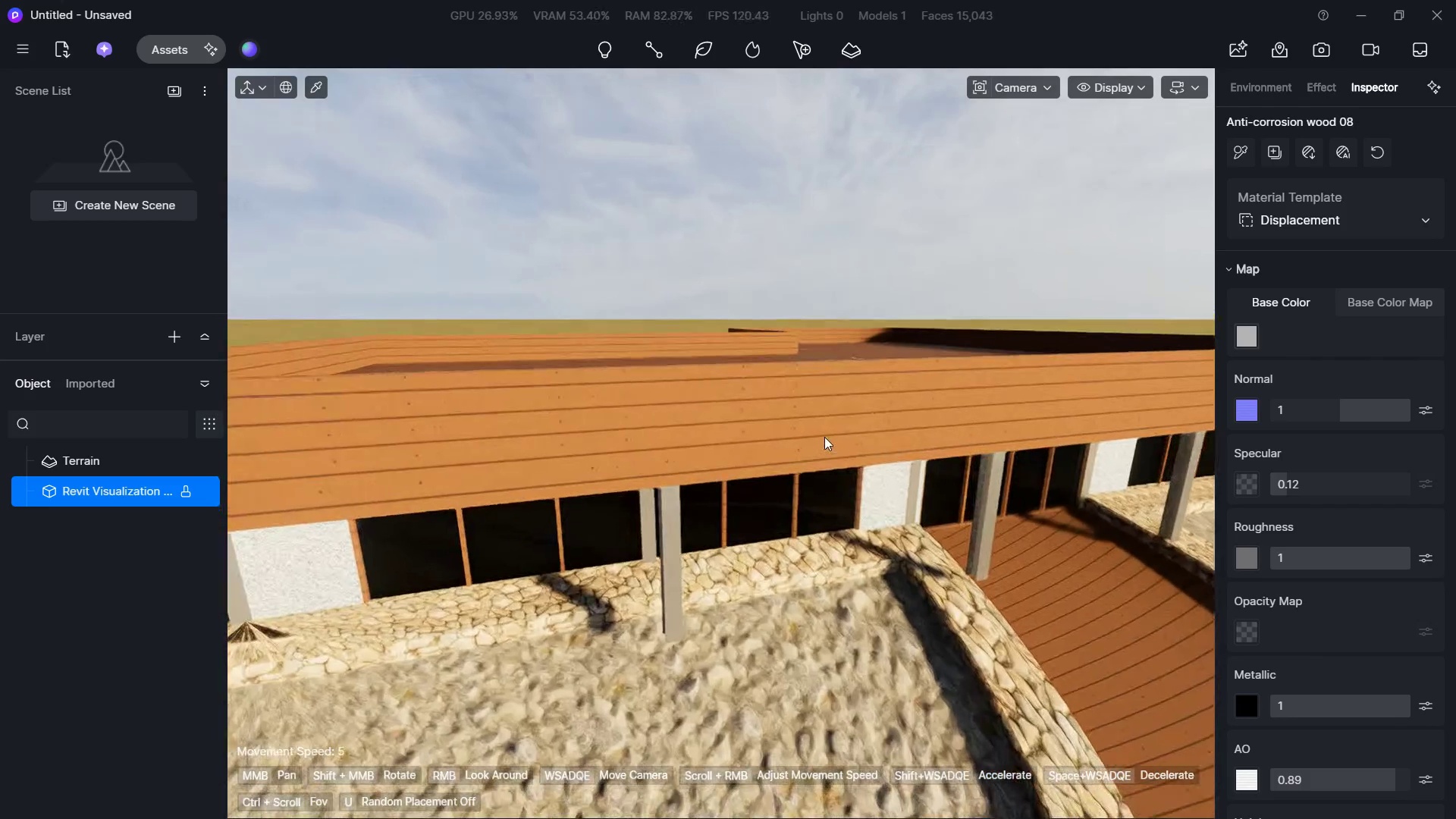 
hold_key(key=S, duration=0.55)
 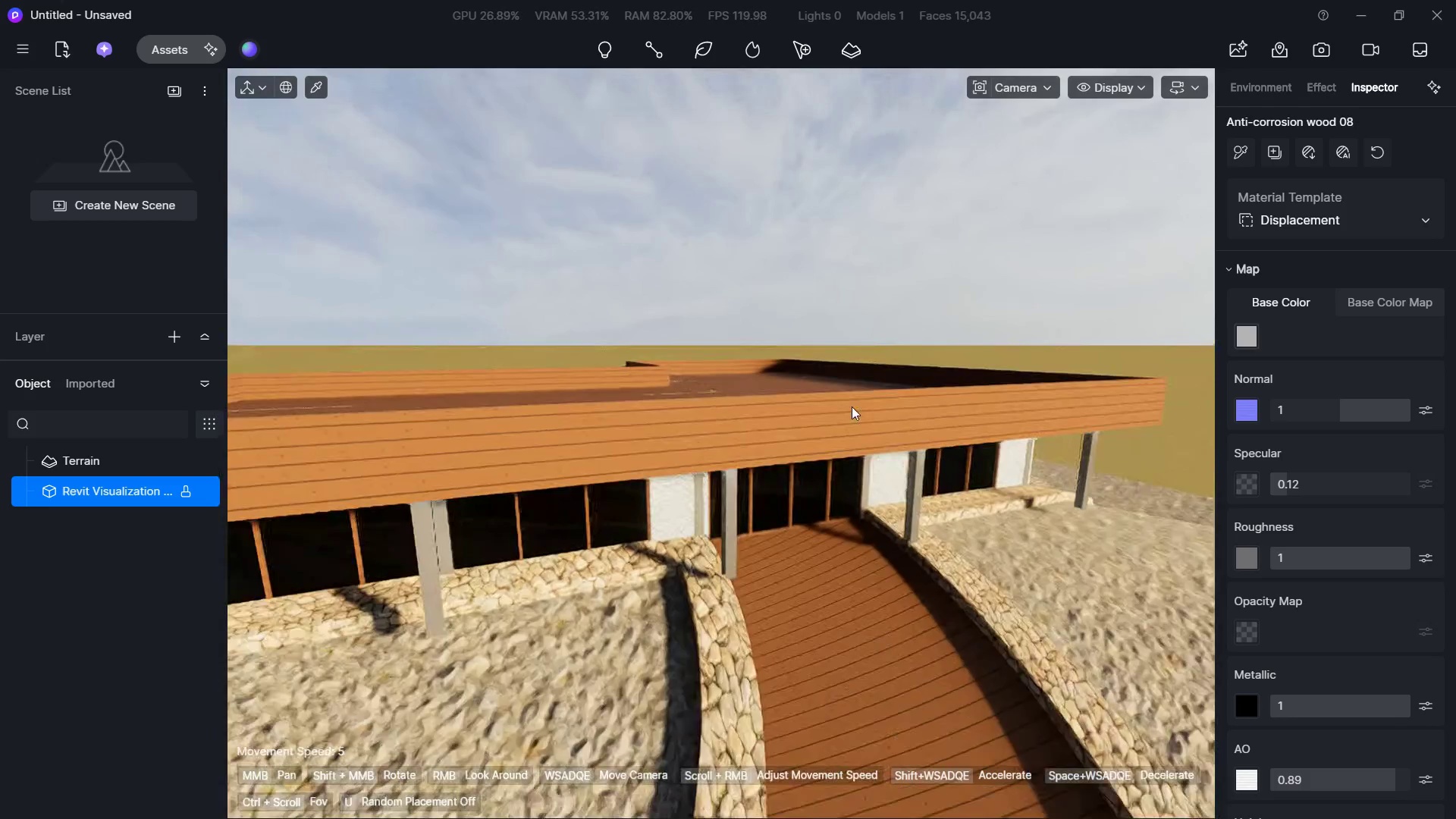 
hold_key(key=ShiftLeft, duration=1.88)
 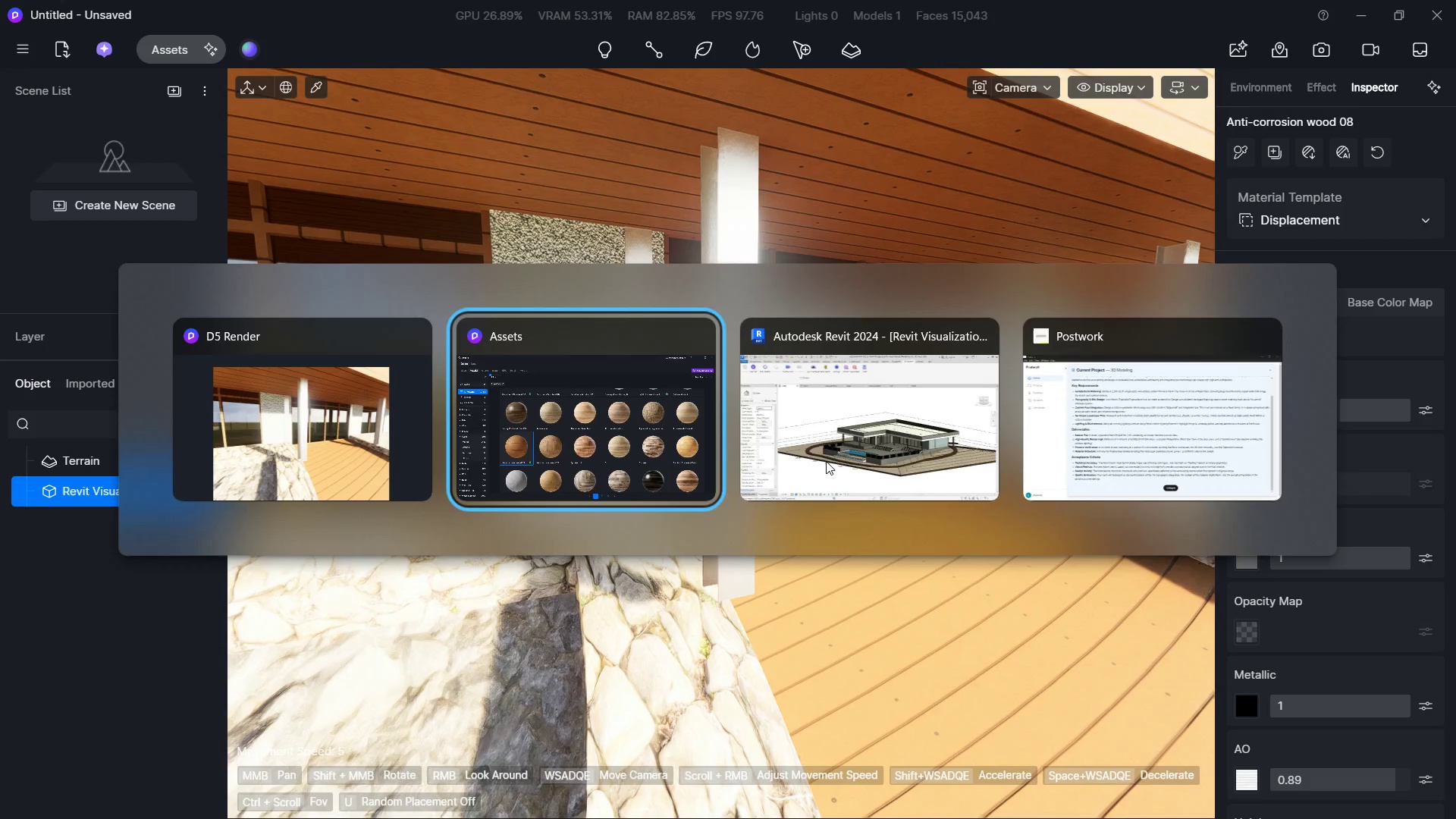 
hold_key(key=D, duration=0.36)
 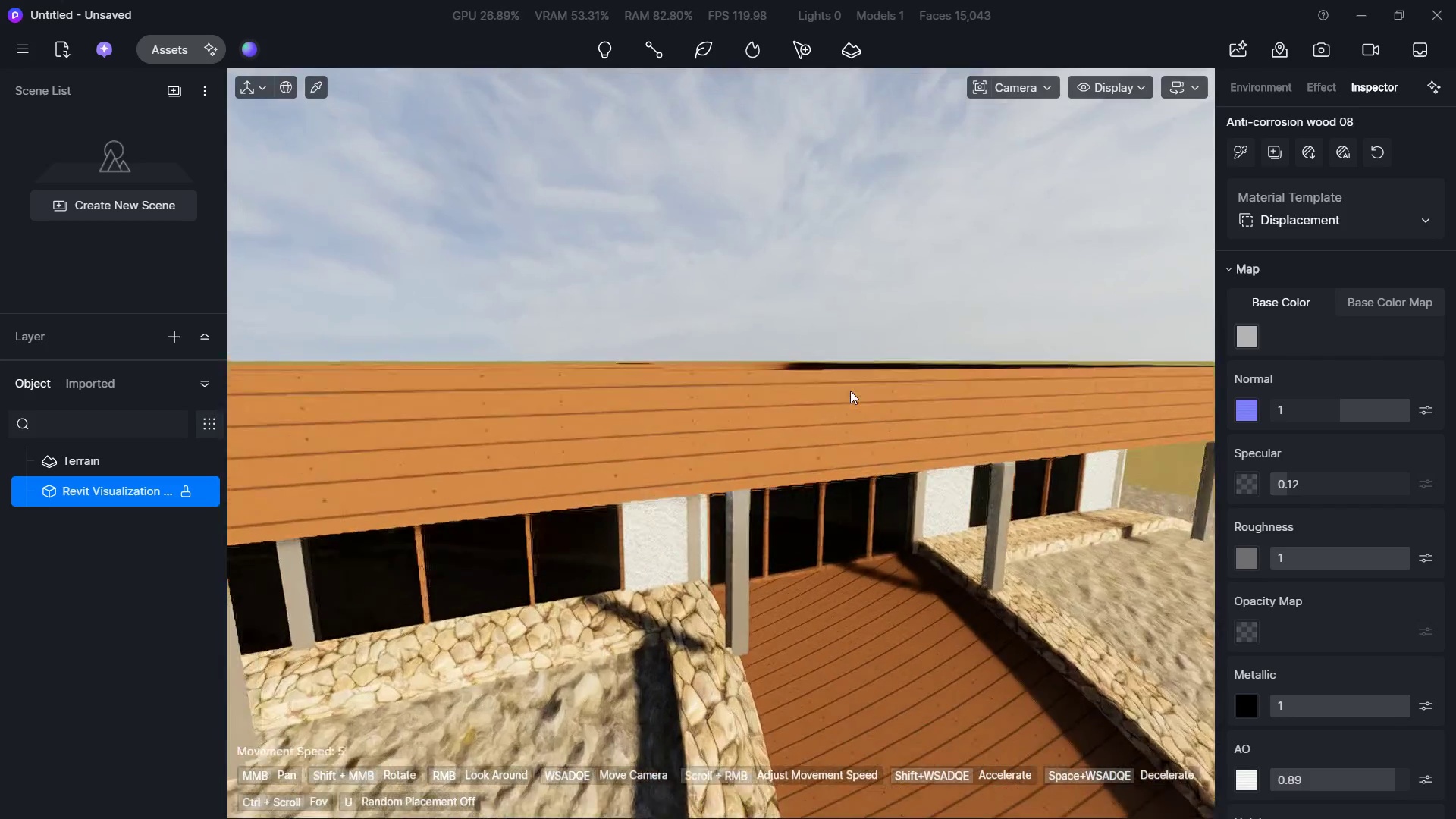 
hold_key(key=W, duration=0.94)
 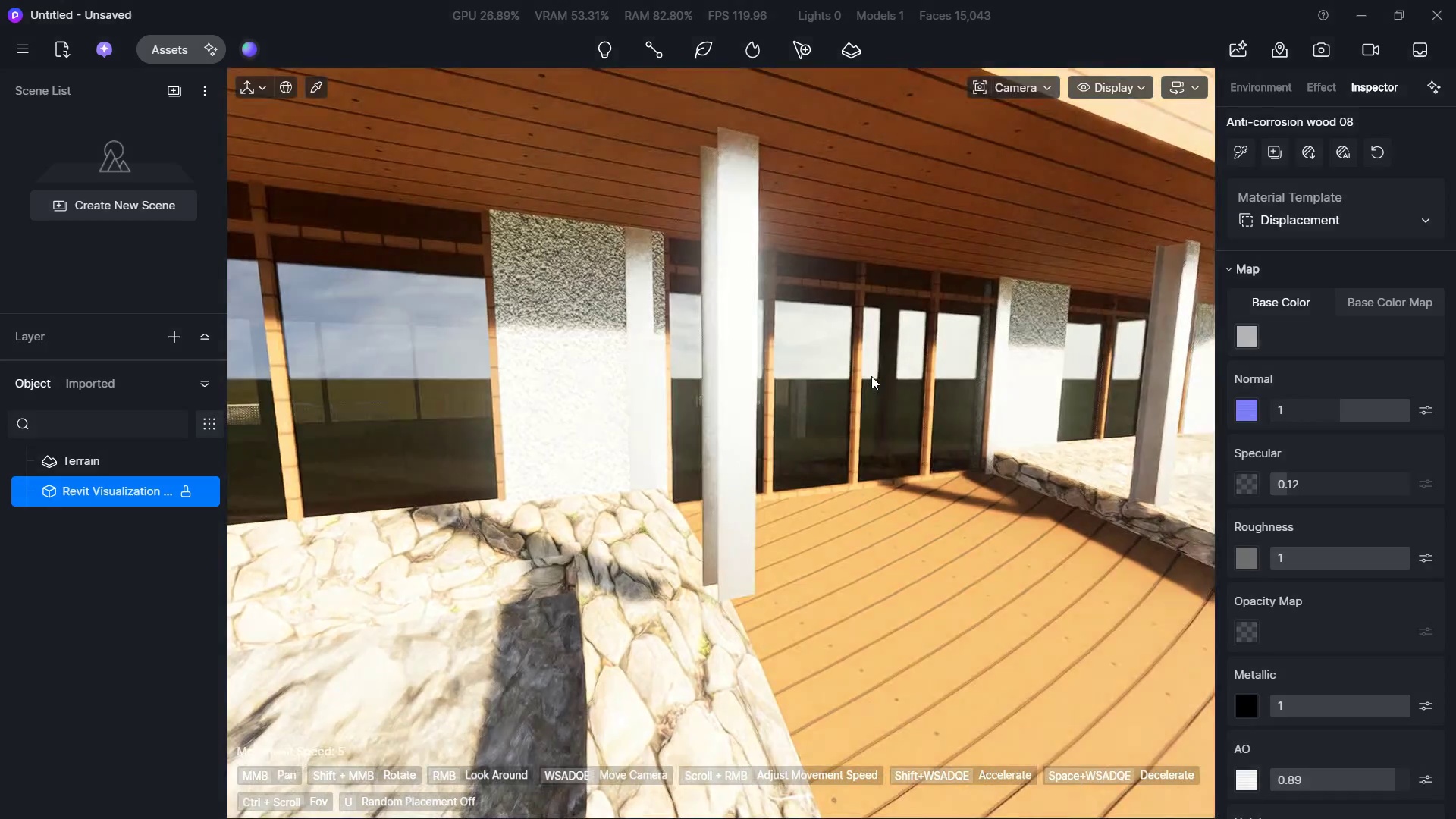 
hold_key(key=E, duration=0.44)
 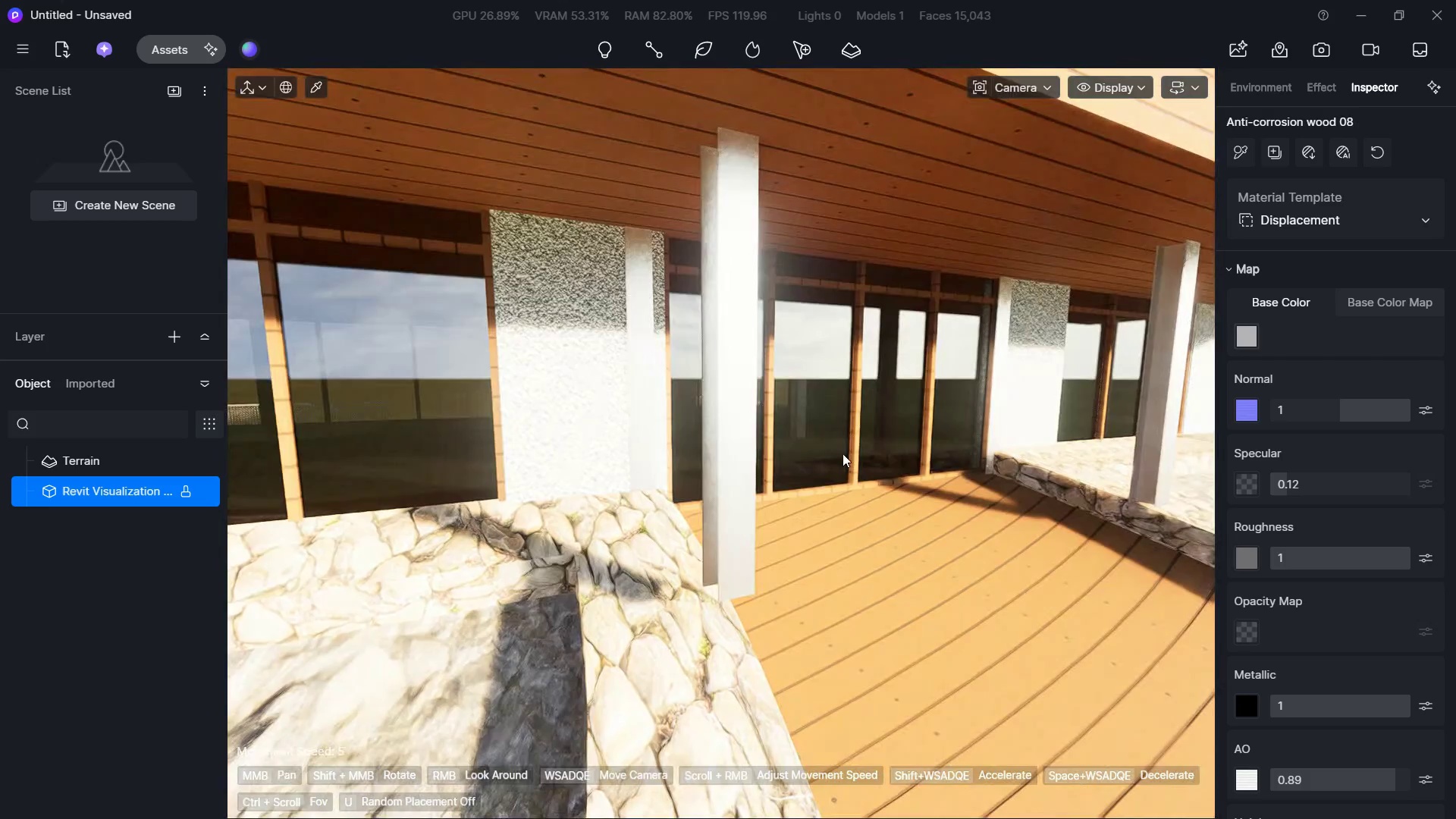 
key(Alt+Tab)
 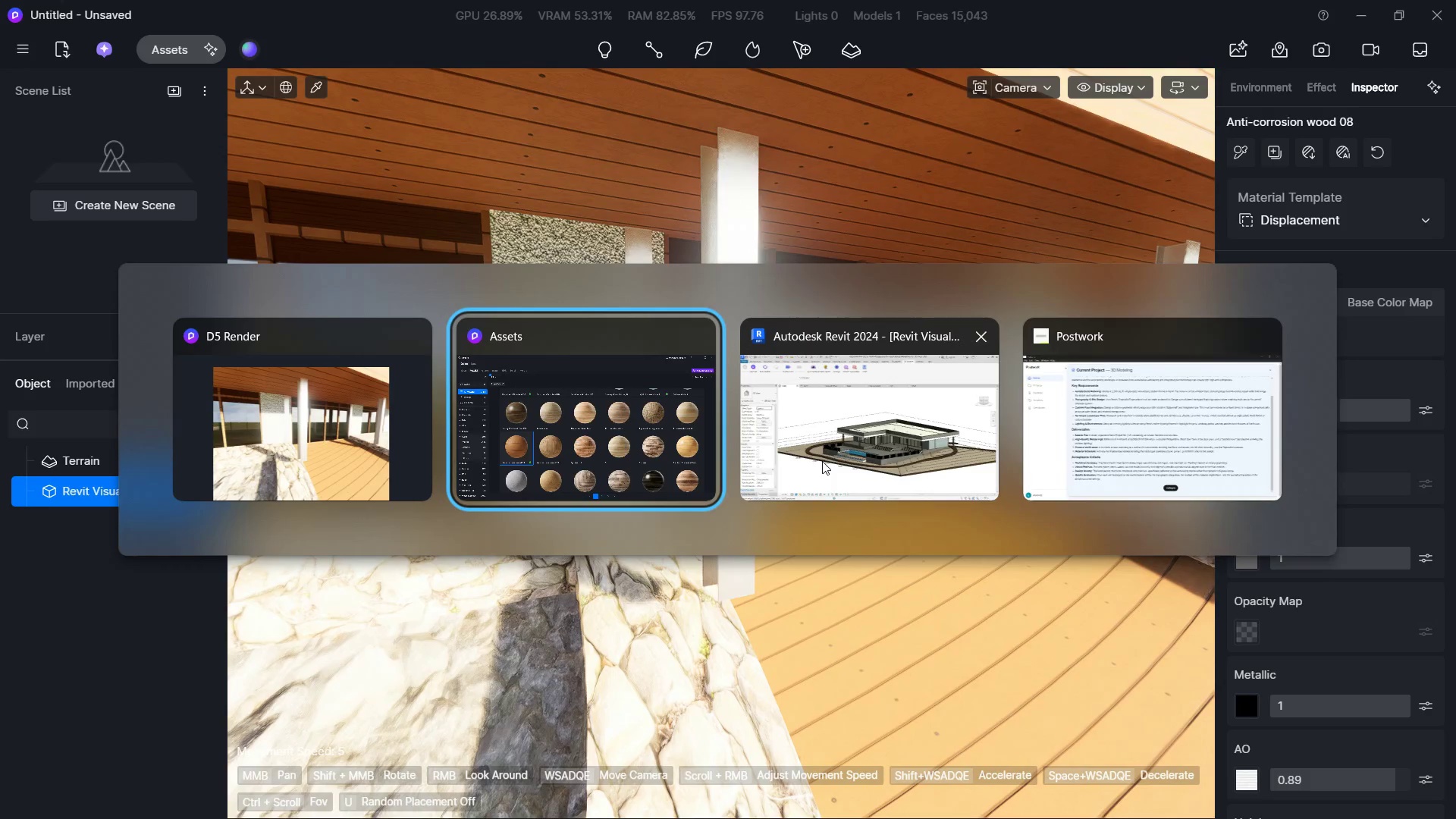 
key(Alt+Tab)
 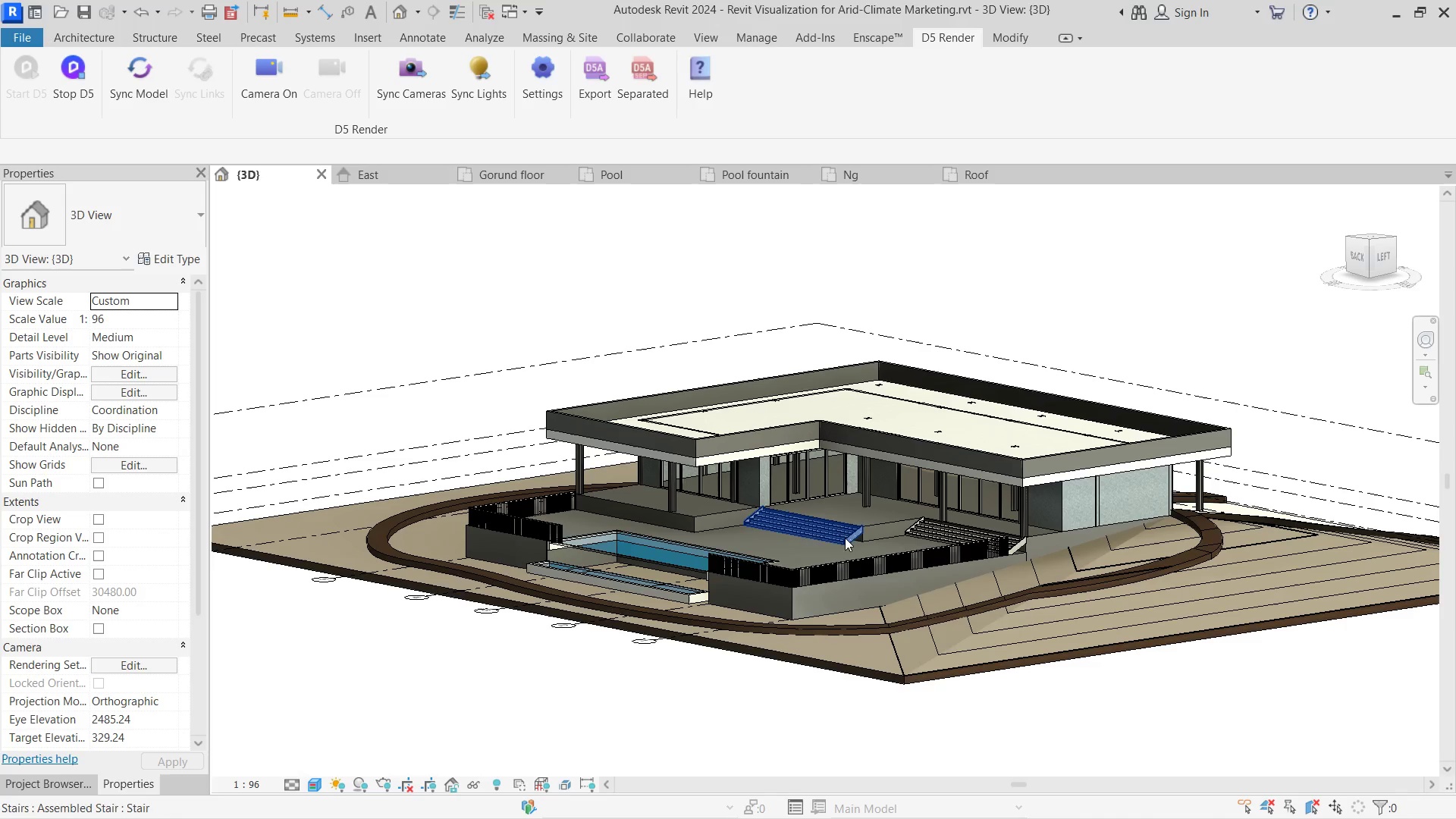 
scroll: coordinate [784, 582], scroll_direction: up, amount: 4.0
 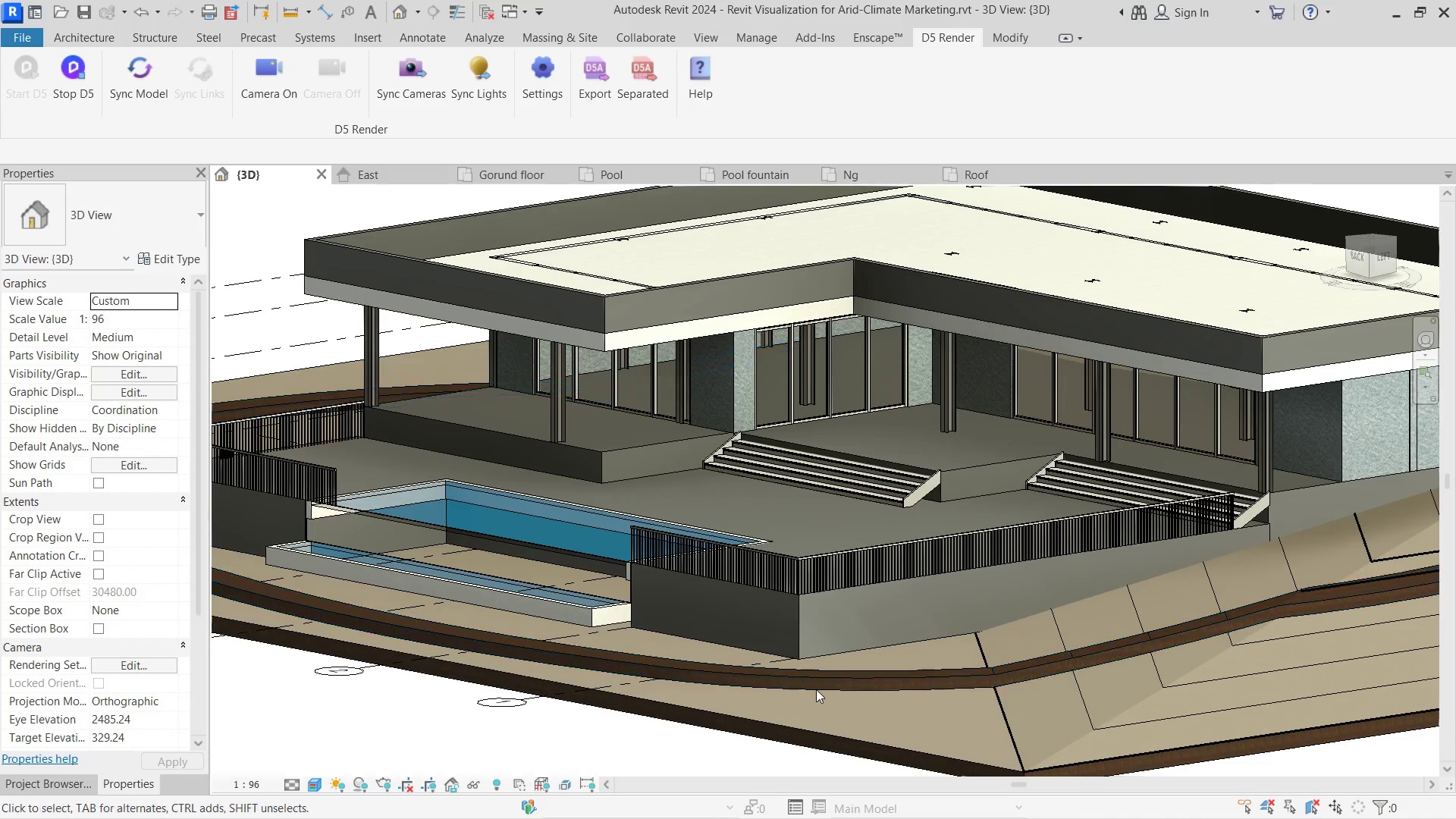 
left_click([815, 686])
 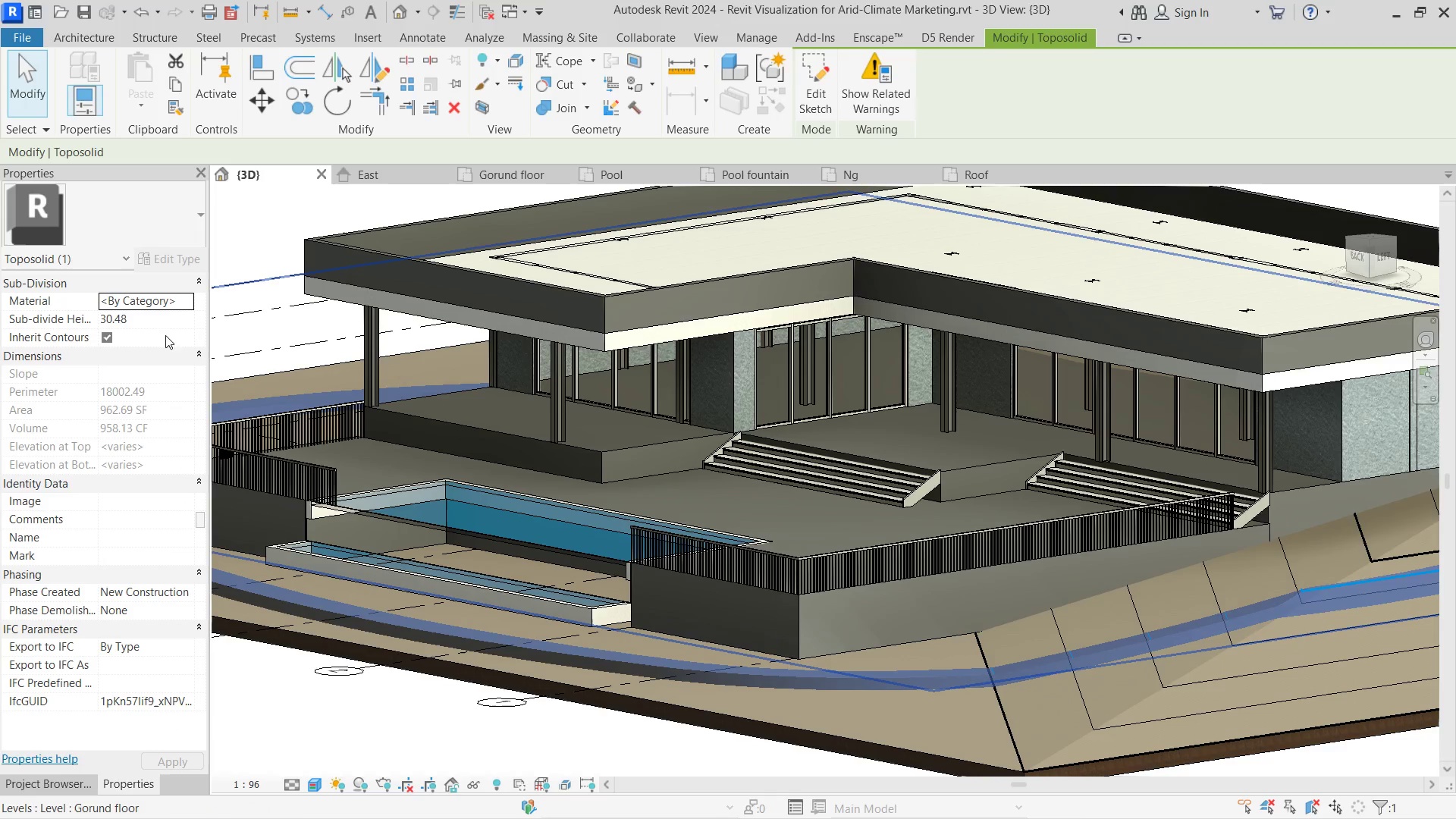 
left_click([154, 320])
 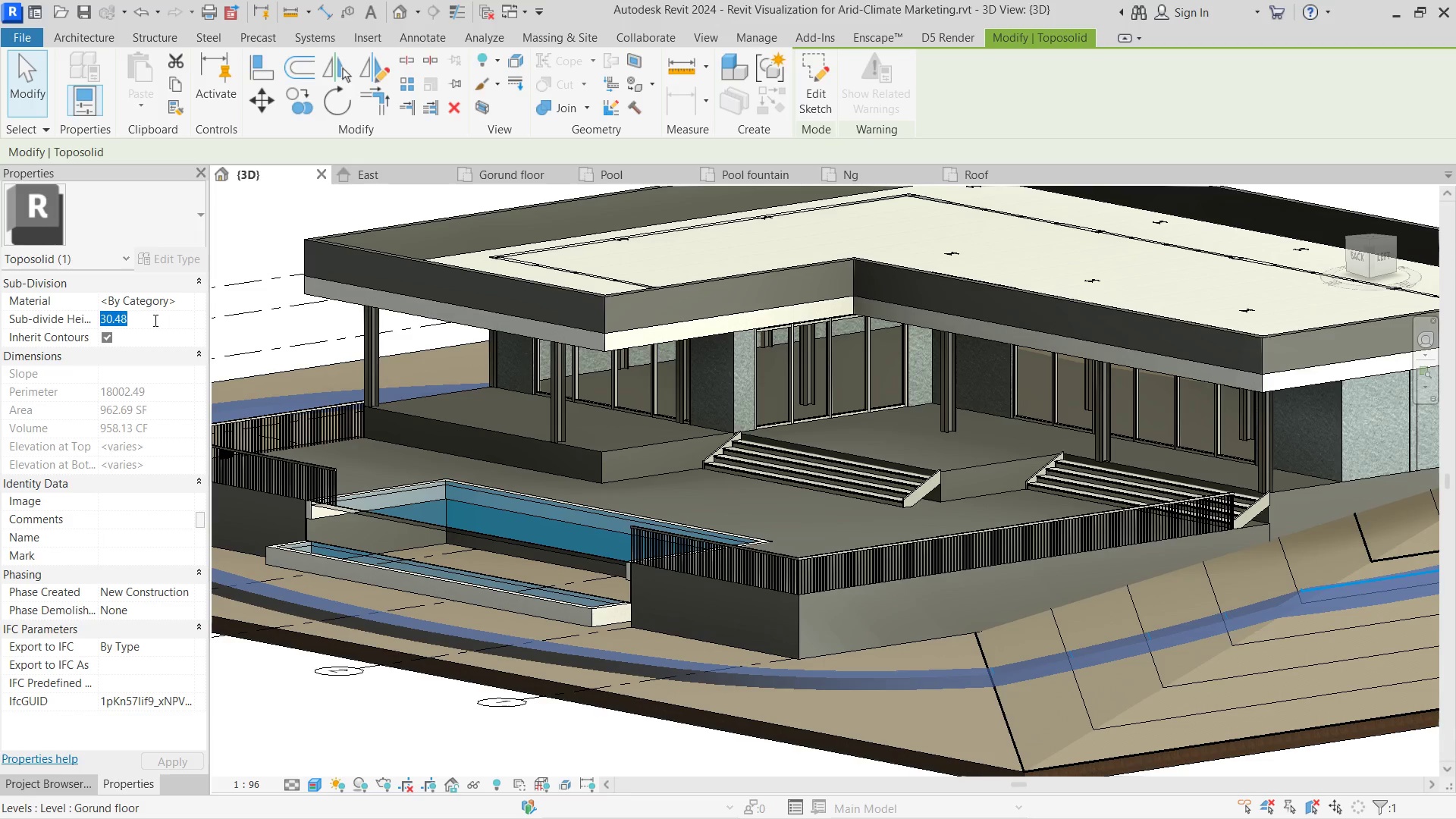 
type(10)
 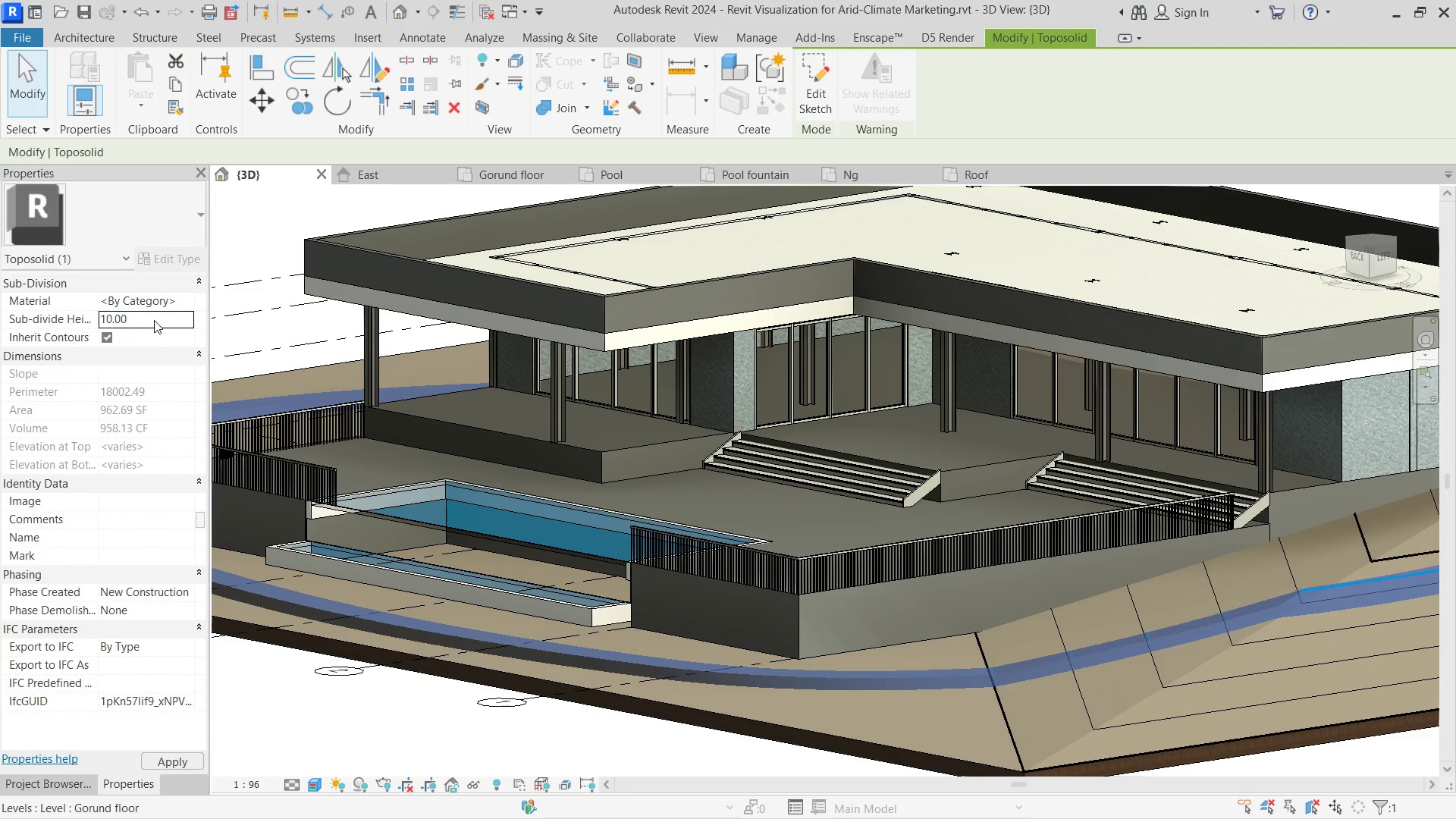 
key(Enter)
 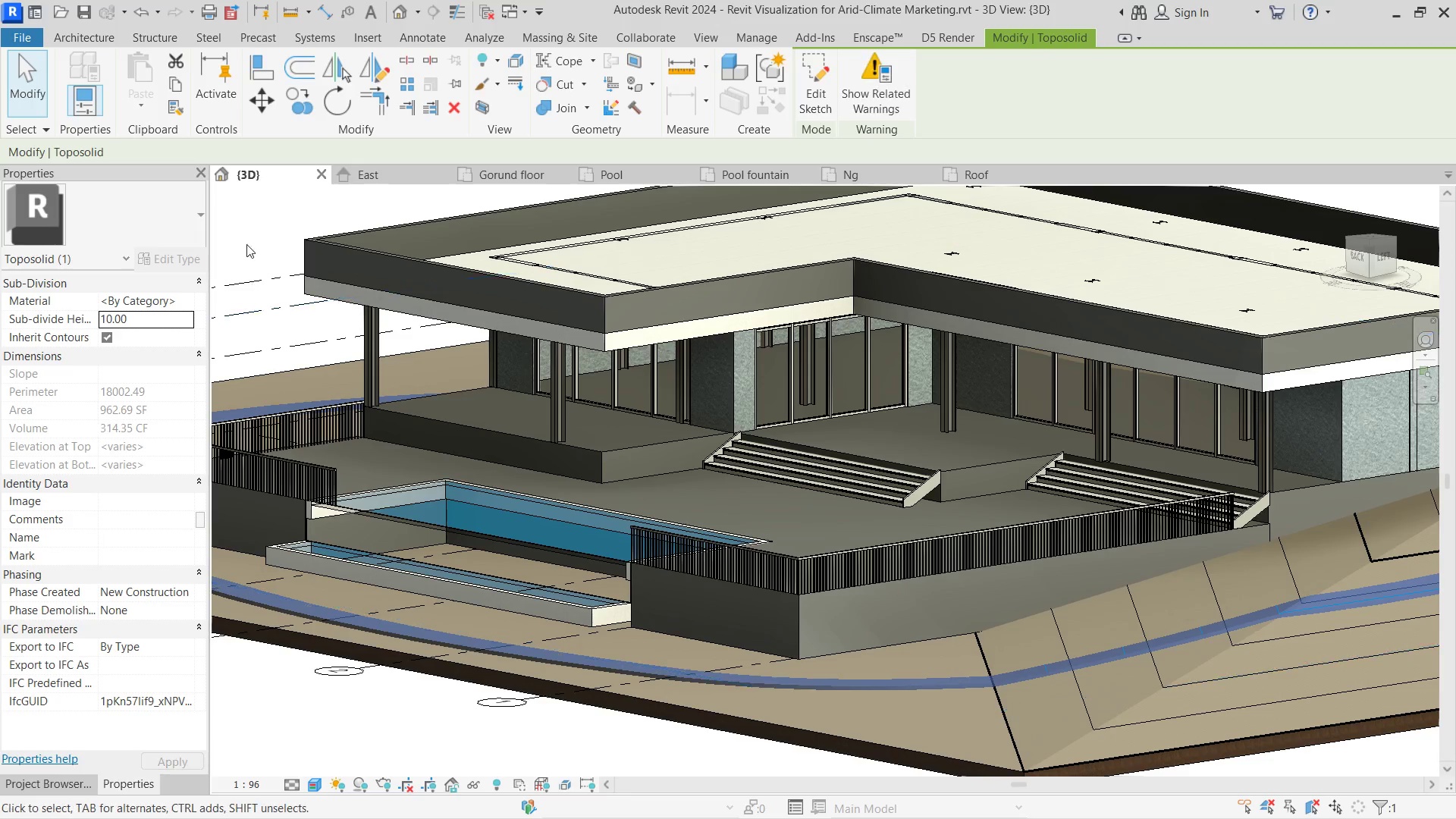 
left_click([262, 212])
 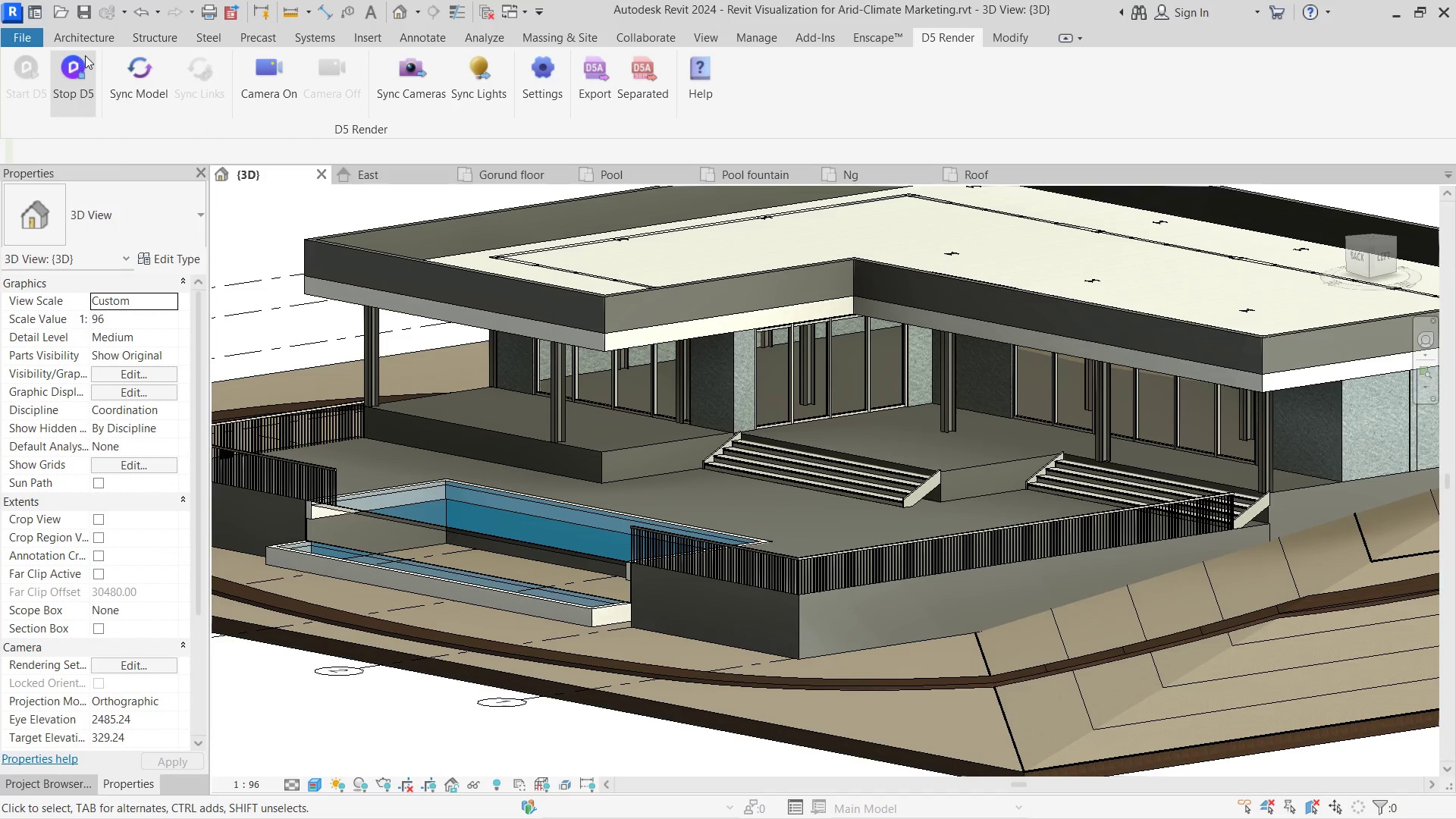 
left_click([129, 71])
 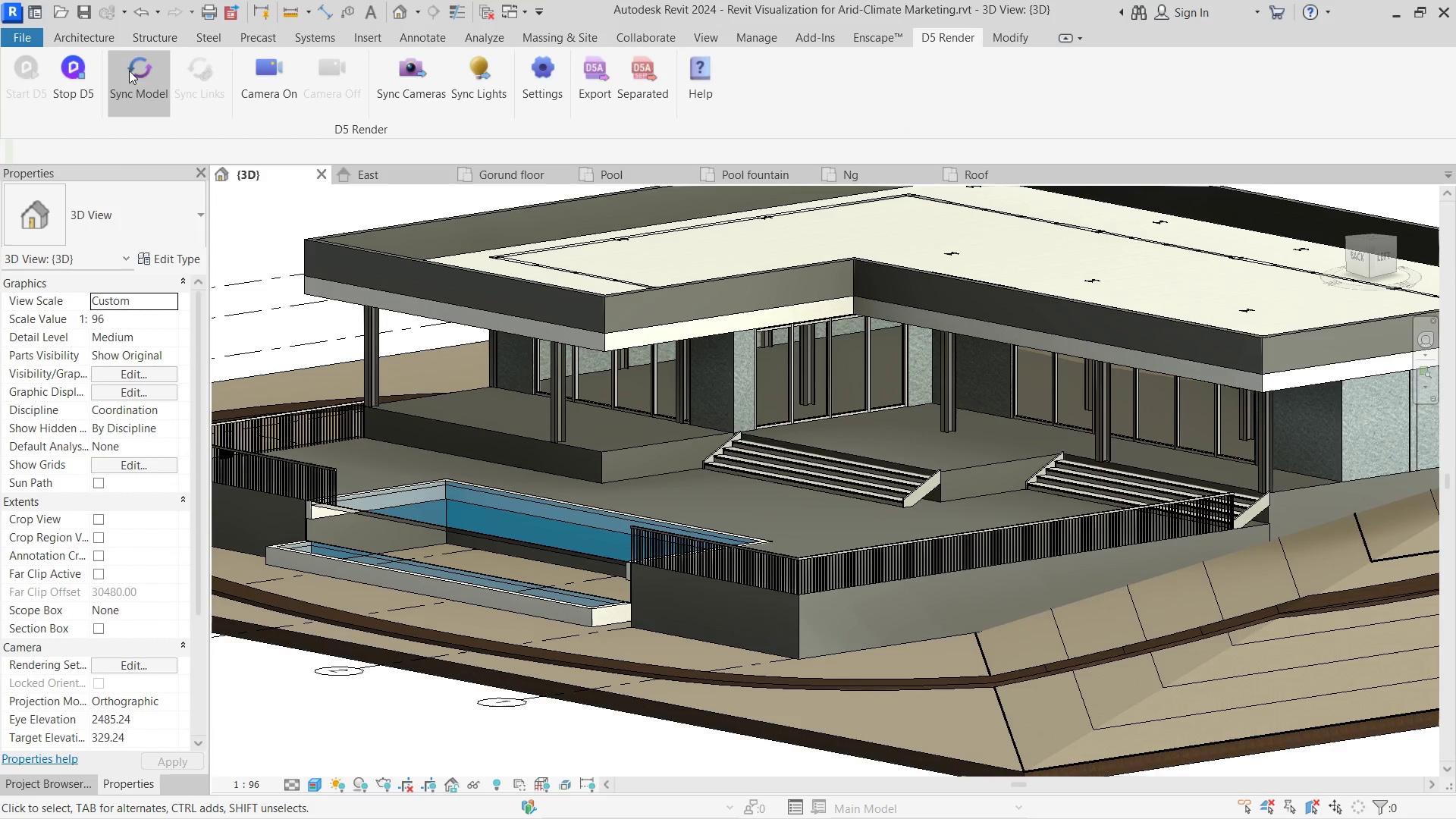 
key(Alt+AltLeft)
 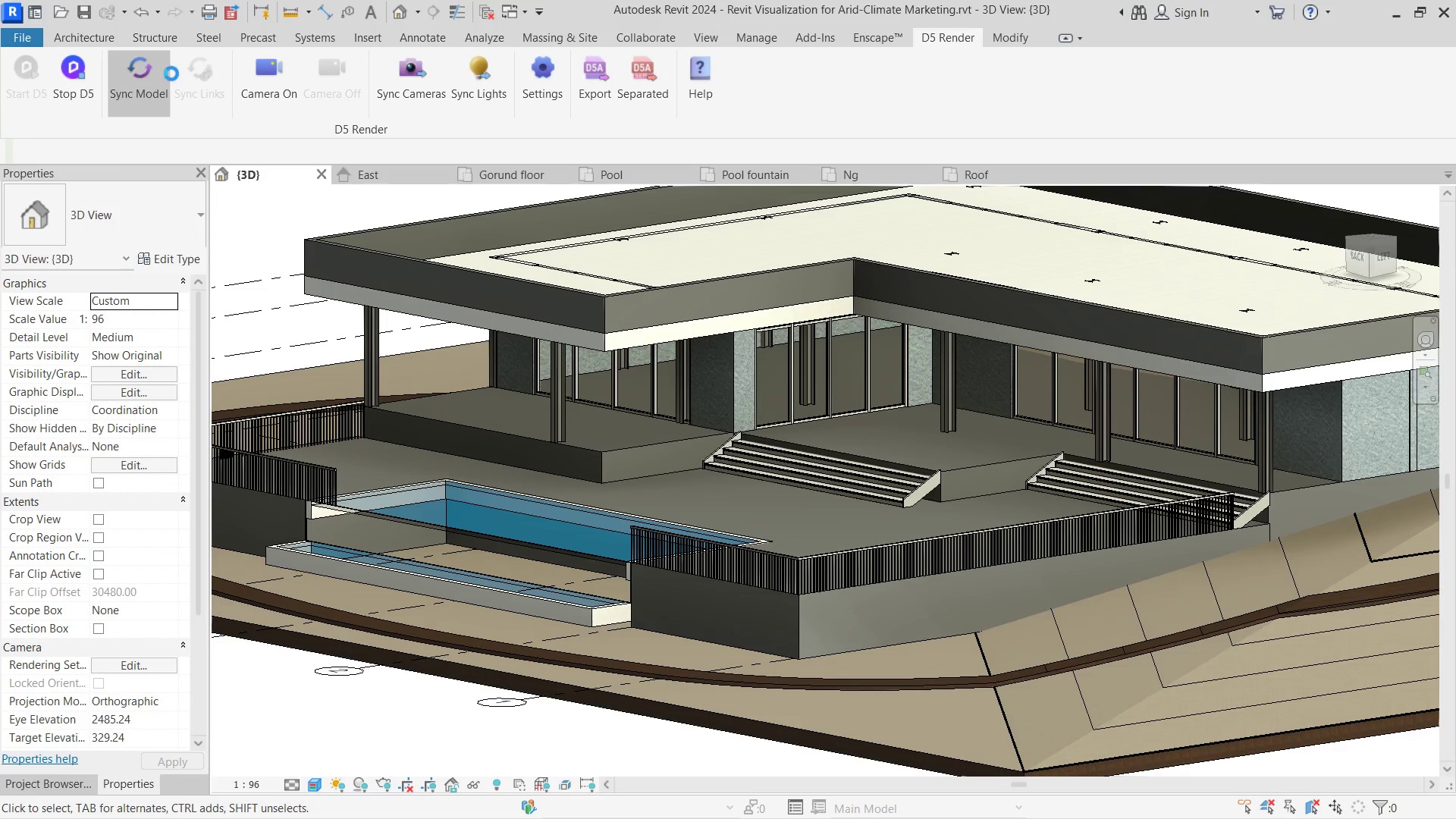 
key(Alt+Tab)
 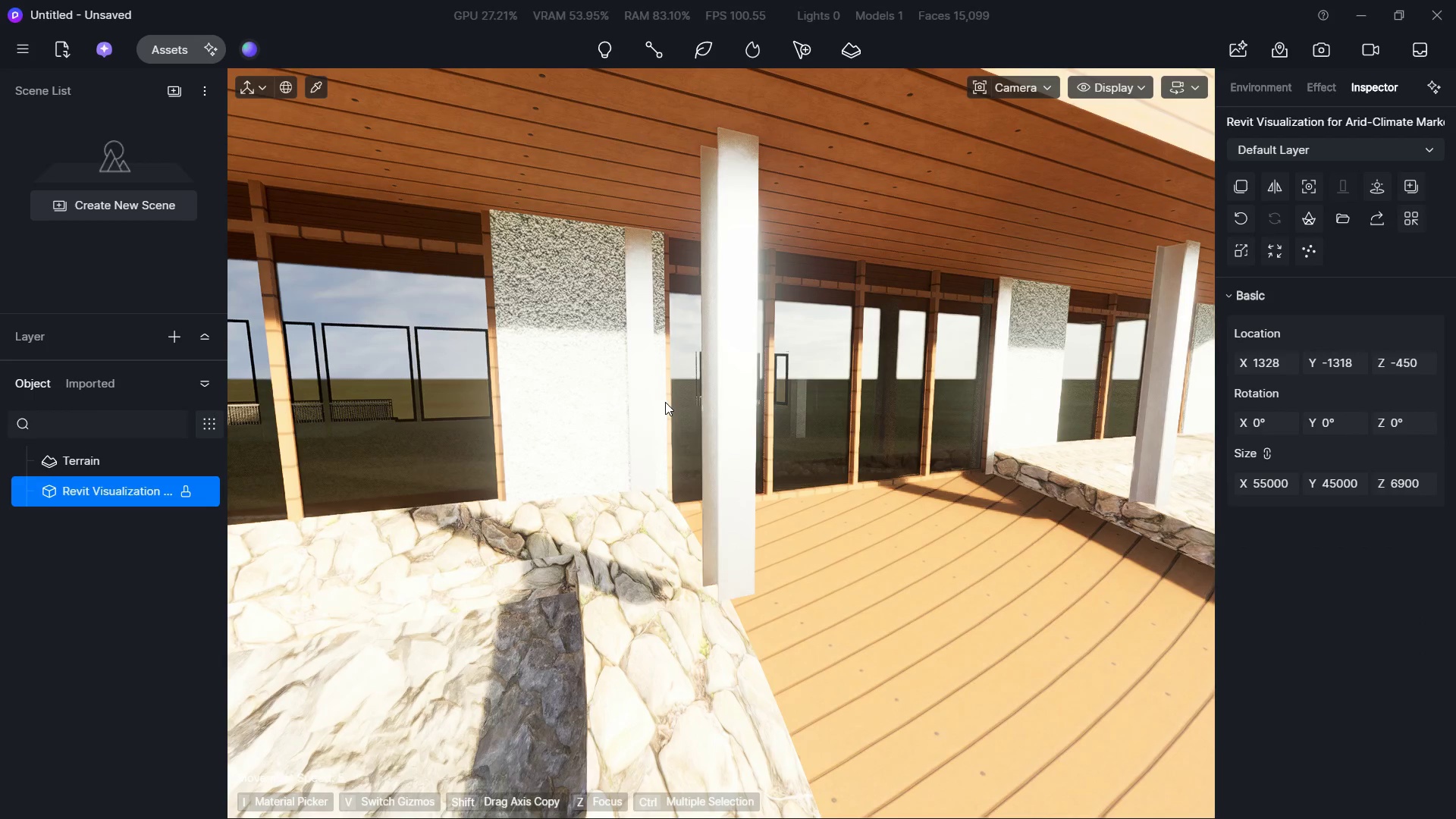 
hold_key(key=D, duration=0.5)
 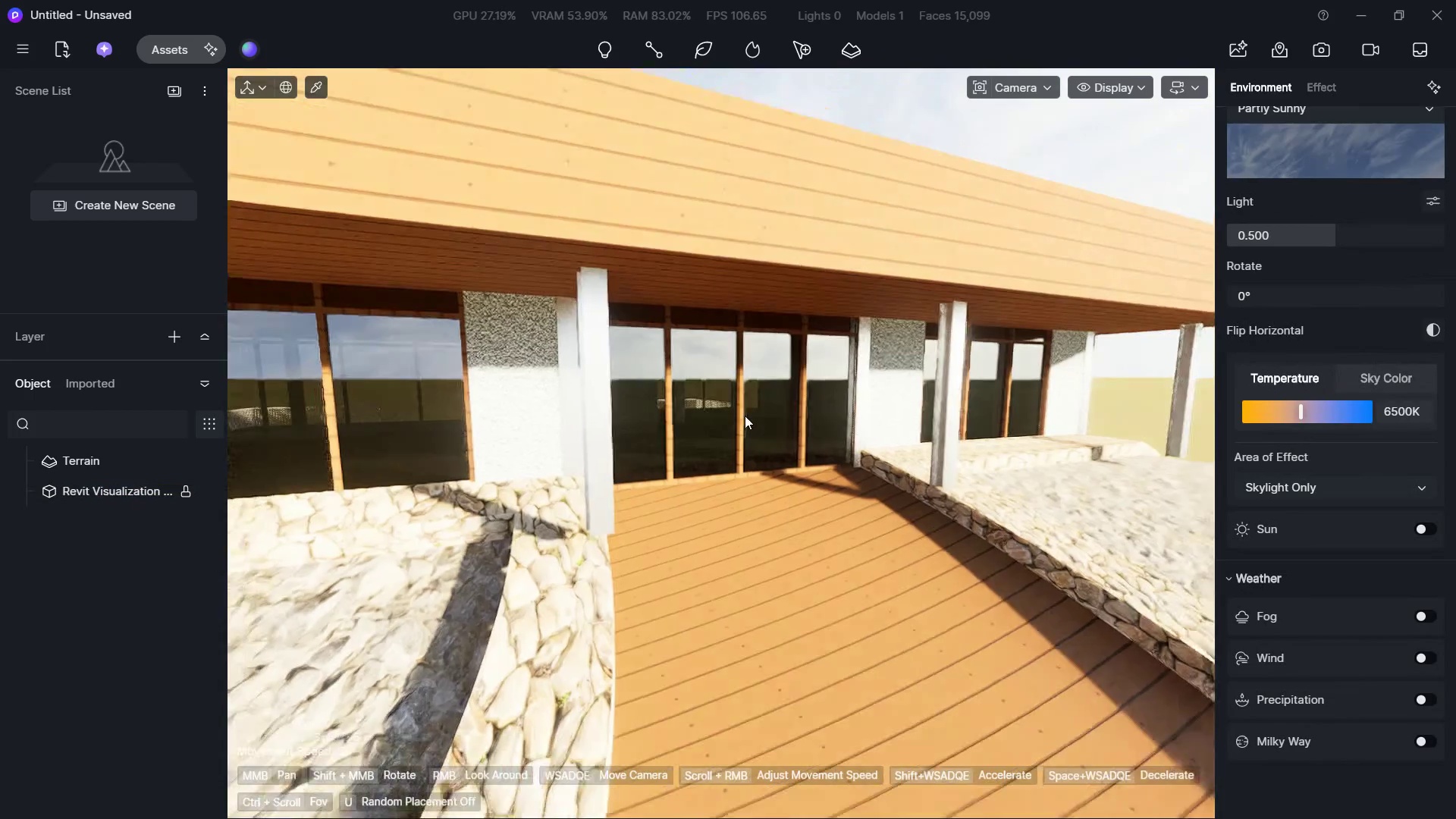 
hold_key(key=S, duration=0.91)
 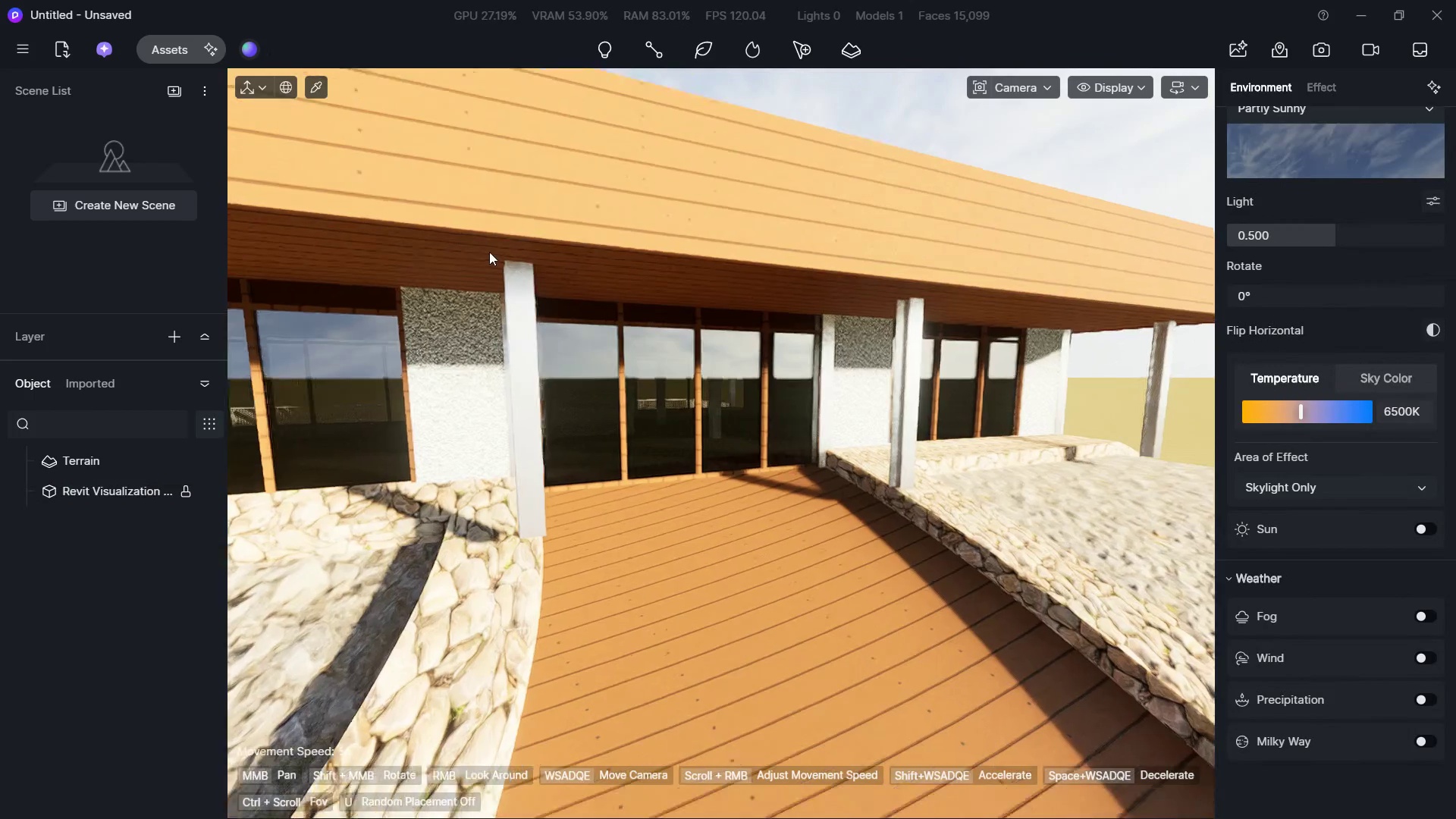 
right_click([755, 419])
 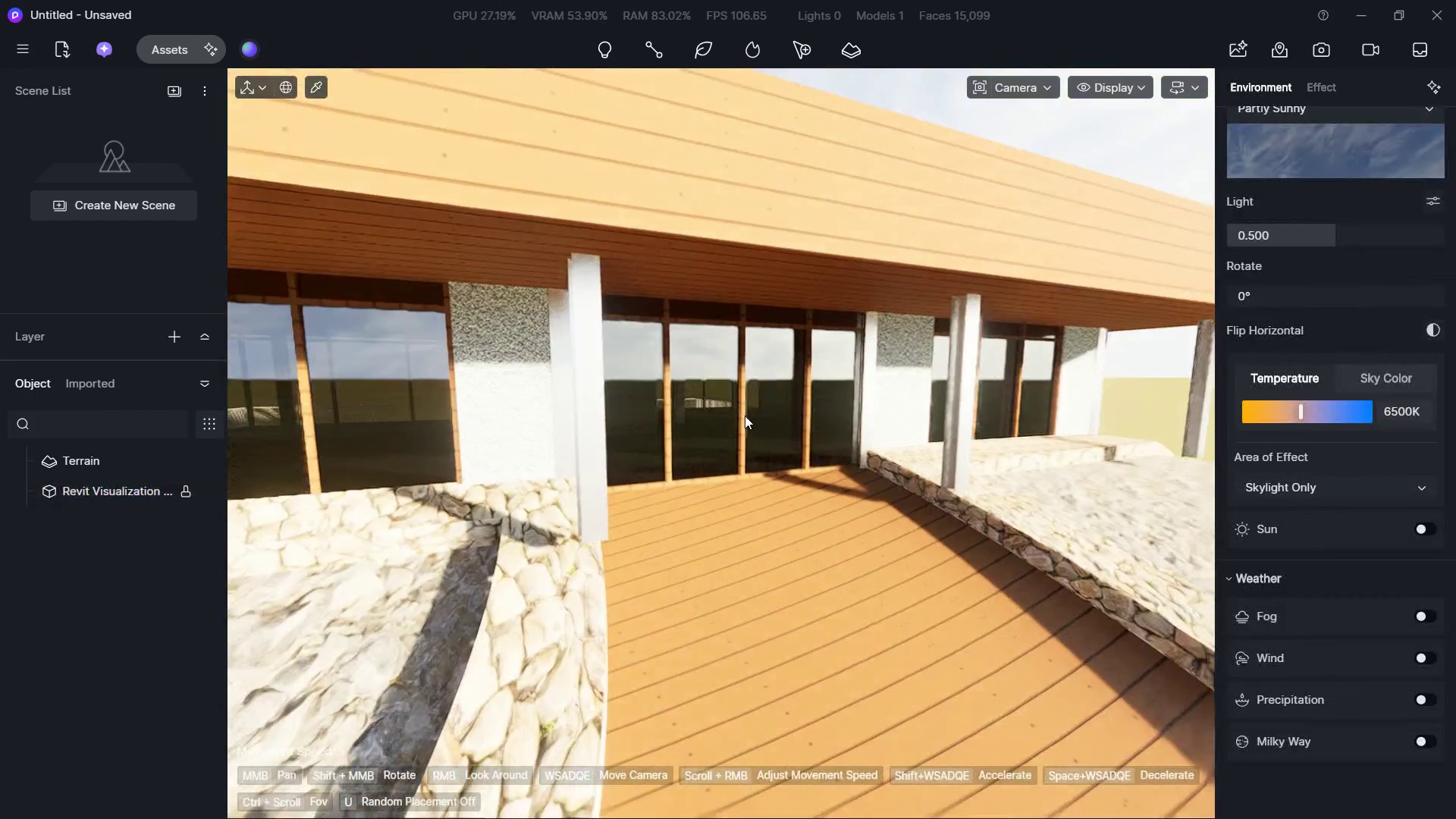 
key(D)
 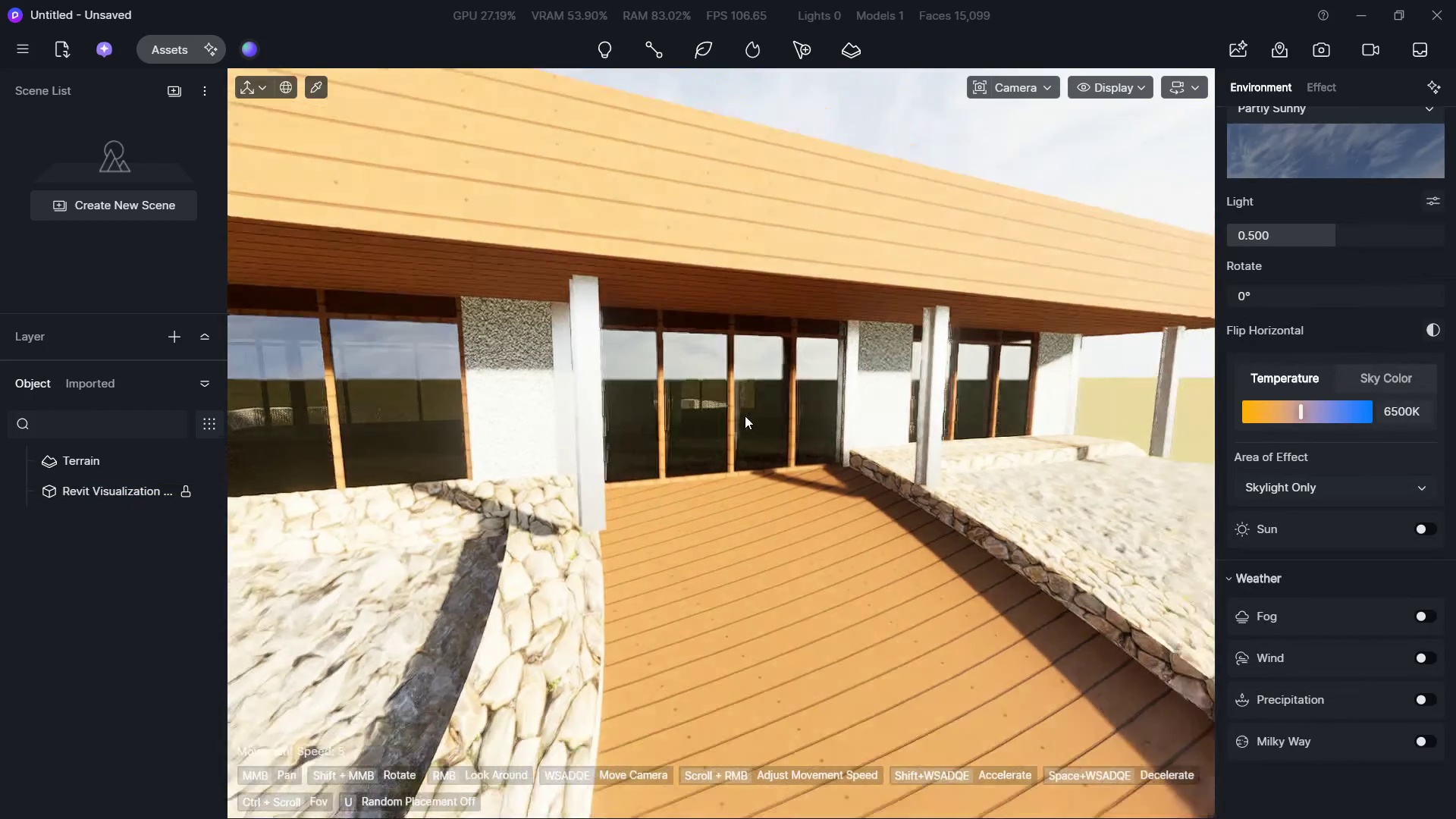 
triple_click([745, 416])
 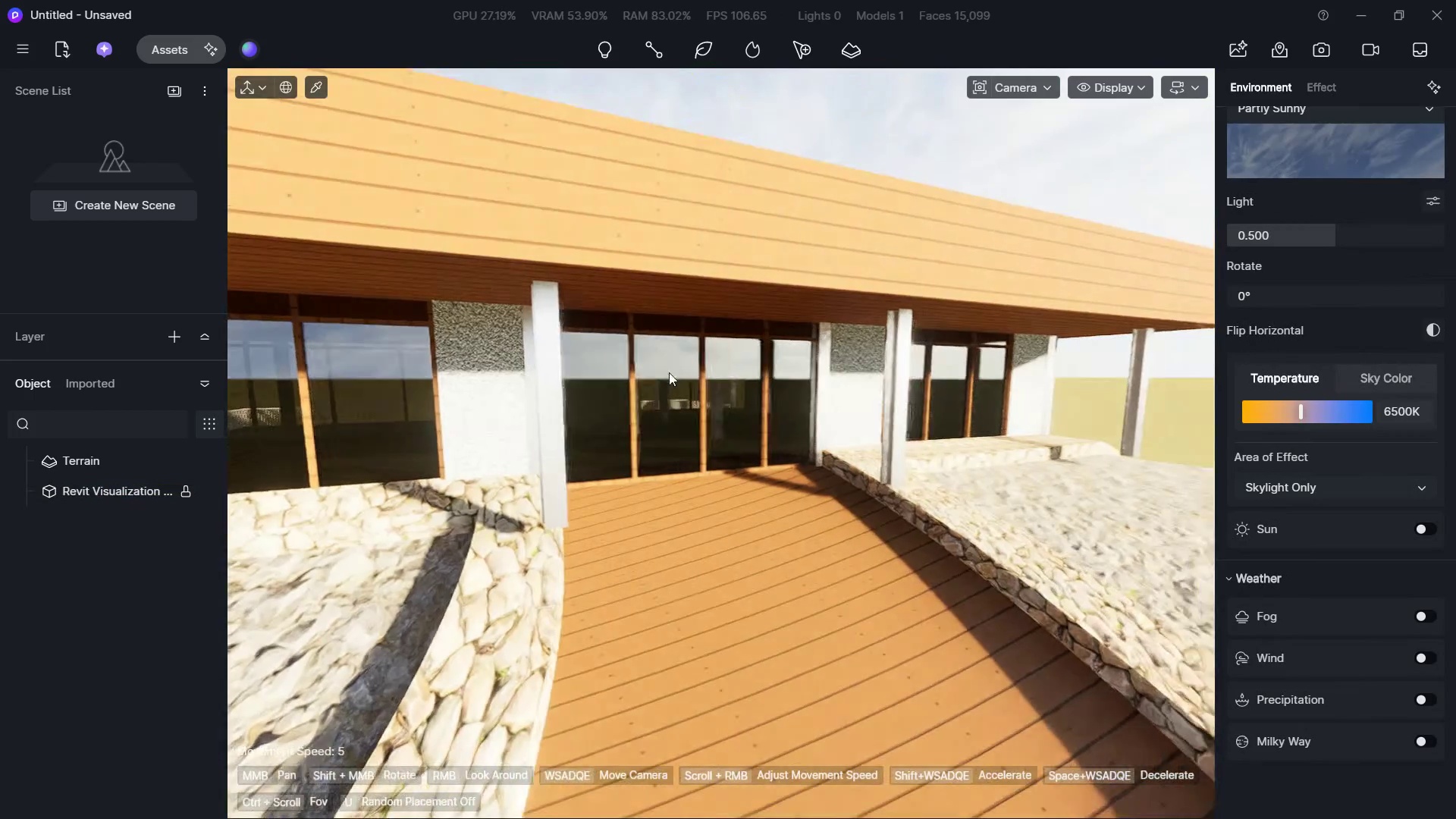 
hold_key(key=W, duration=0.53)
 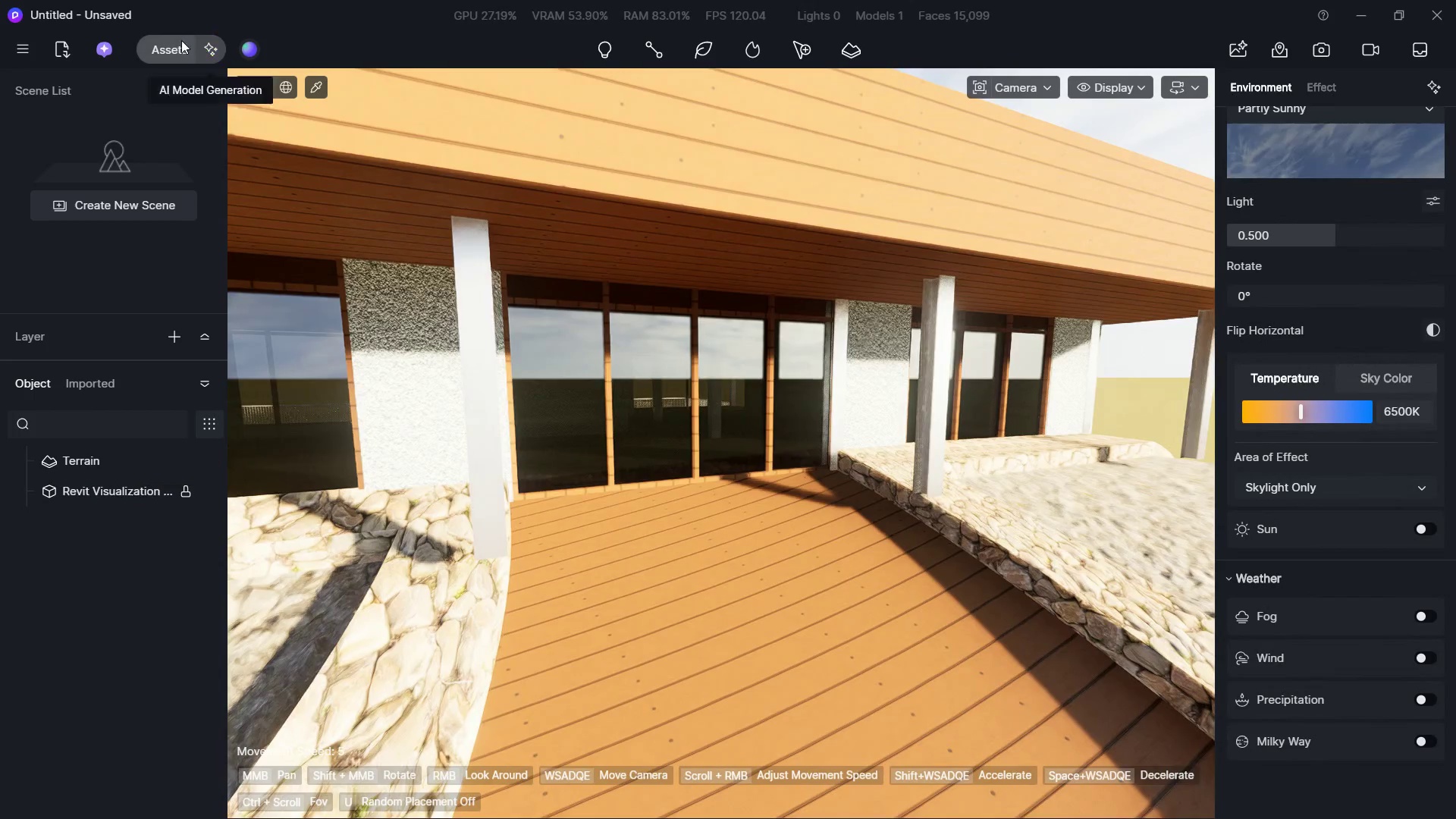 
left_click([168, 40])
 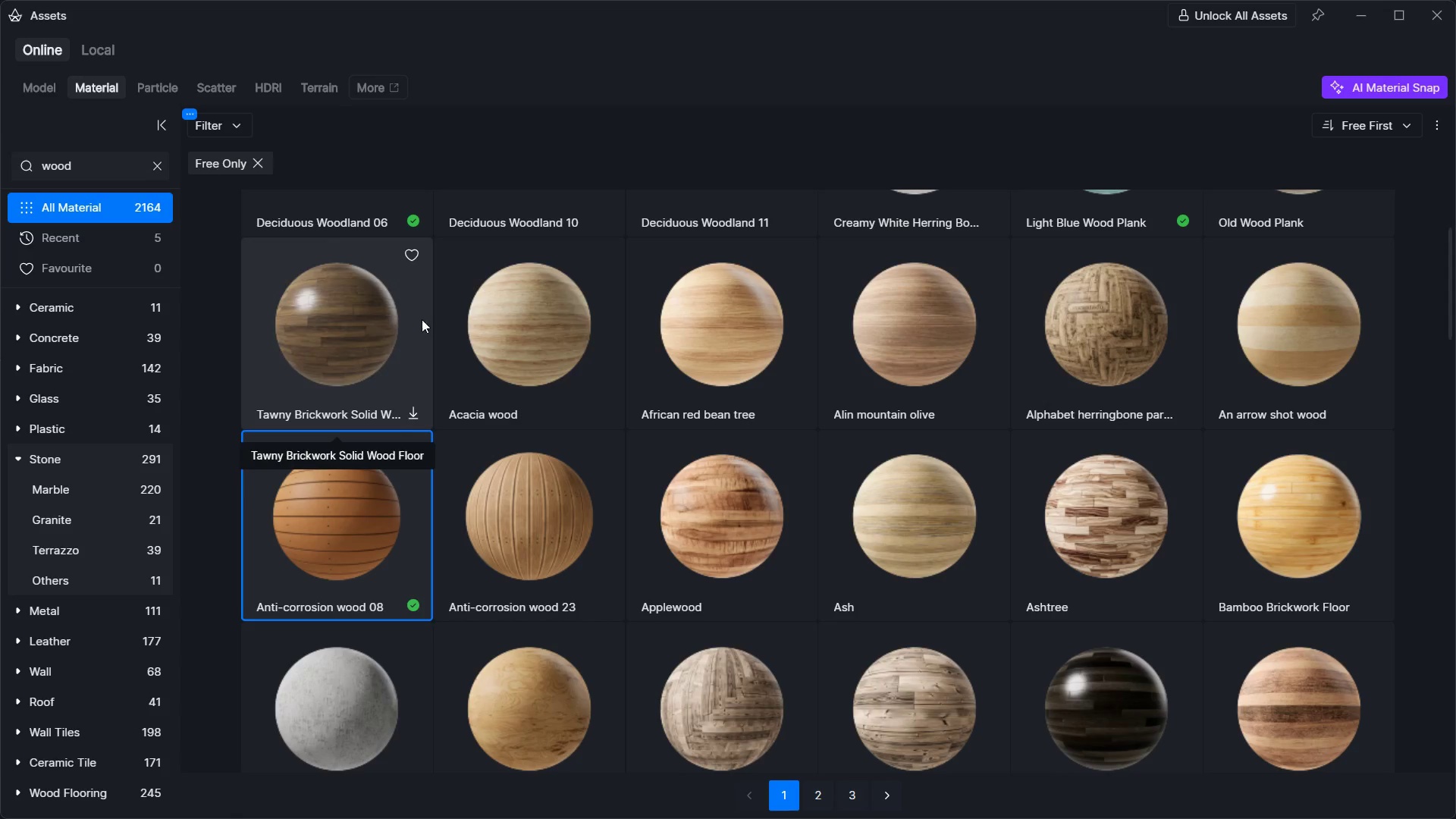 
scroll: coordinate [652, 423], scroll_direction: down, amount: 5.0
 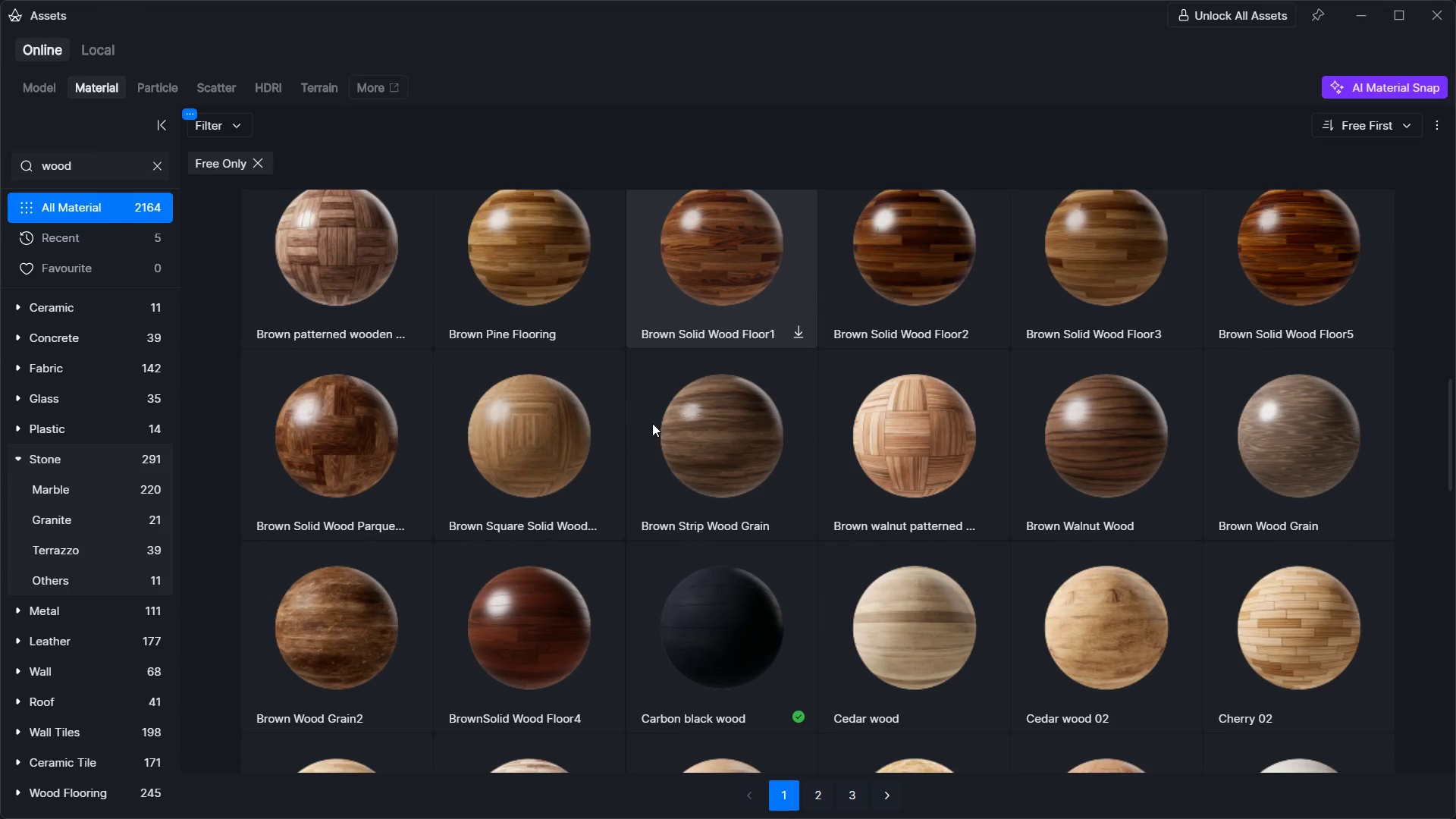 
scroll: coordinate [652, 423], scroll_direction: up, amount: 1.0
 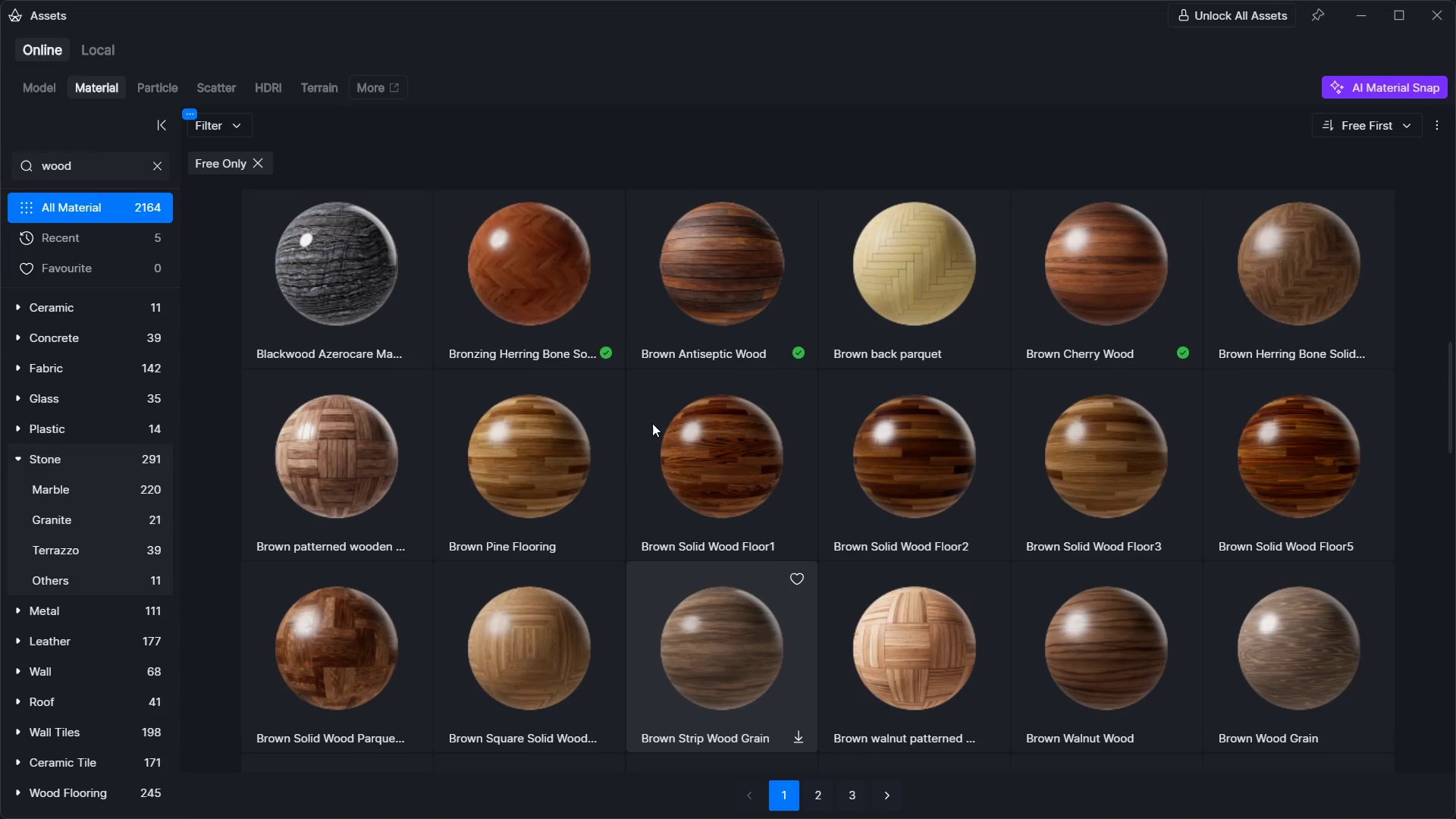 
scroll: coordinate [652, 423], scroll_direction: down, amount: 2.0
 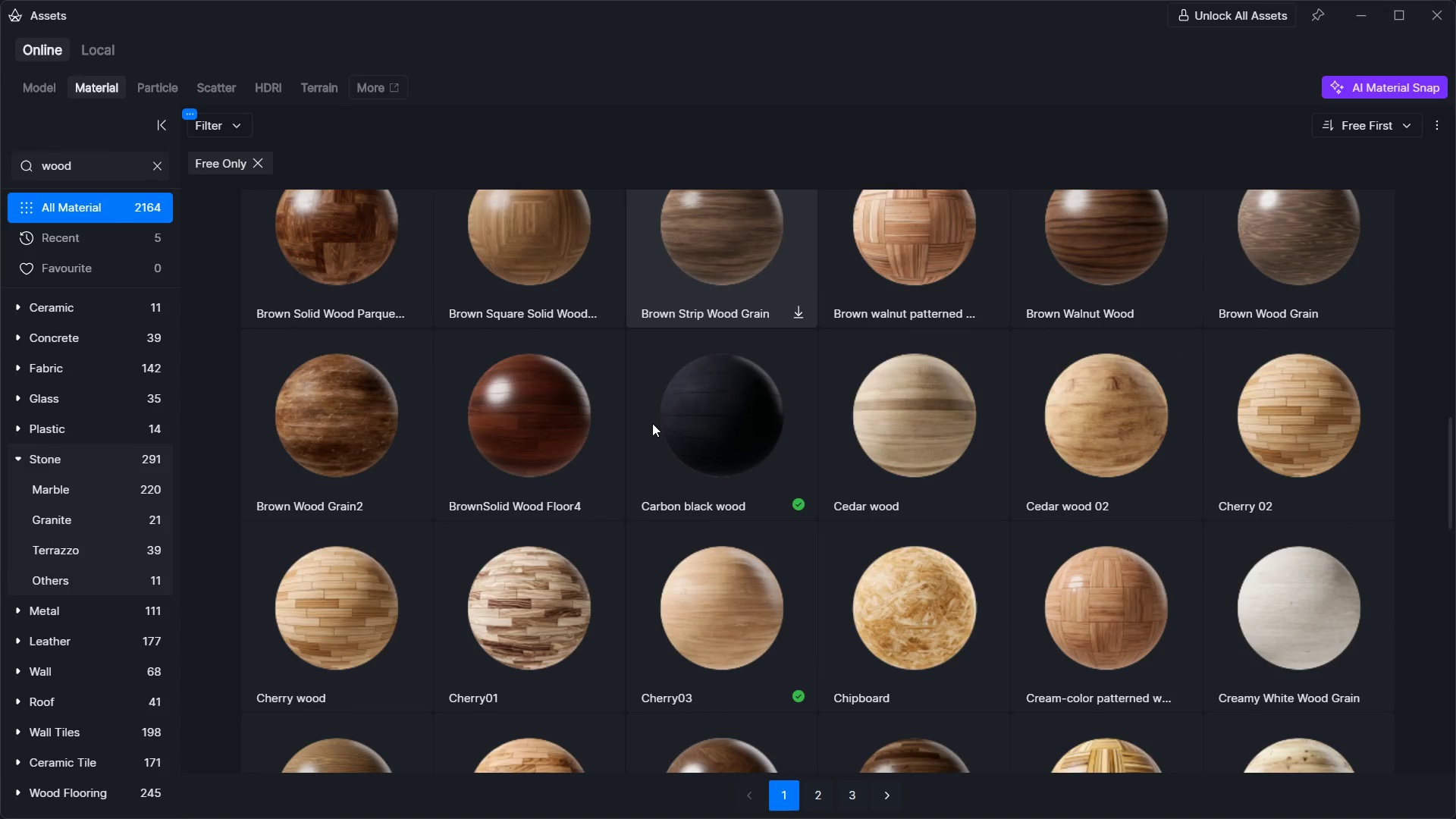 
scroll: coordinate [653, 422], scroll_direction: up, amount: 3.0
 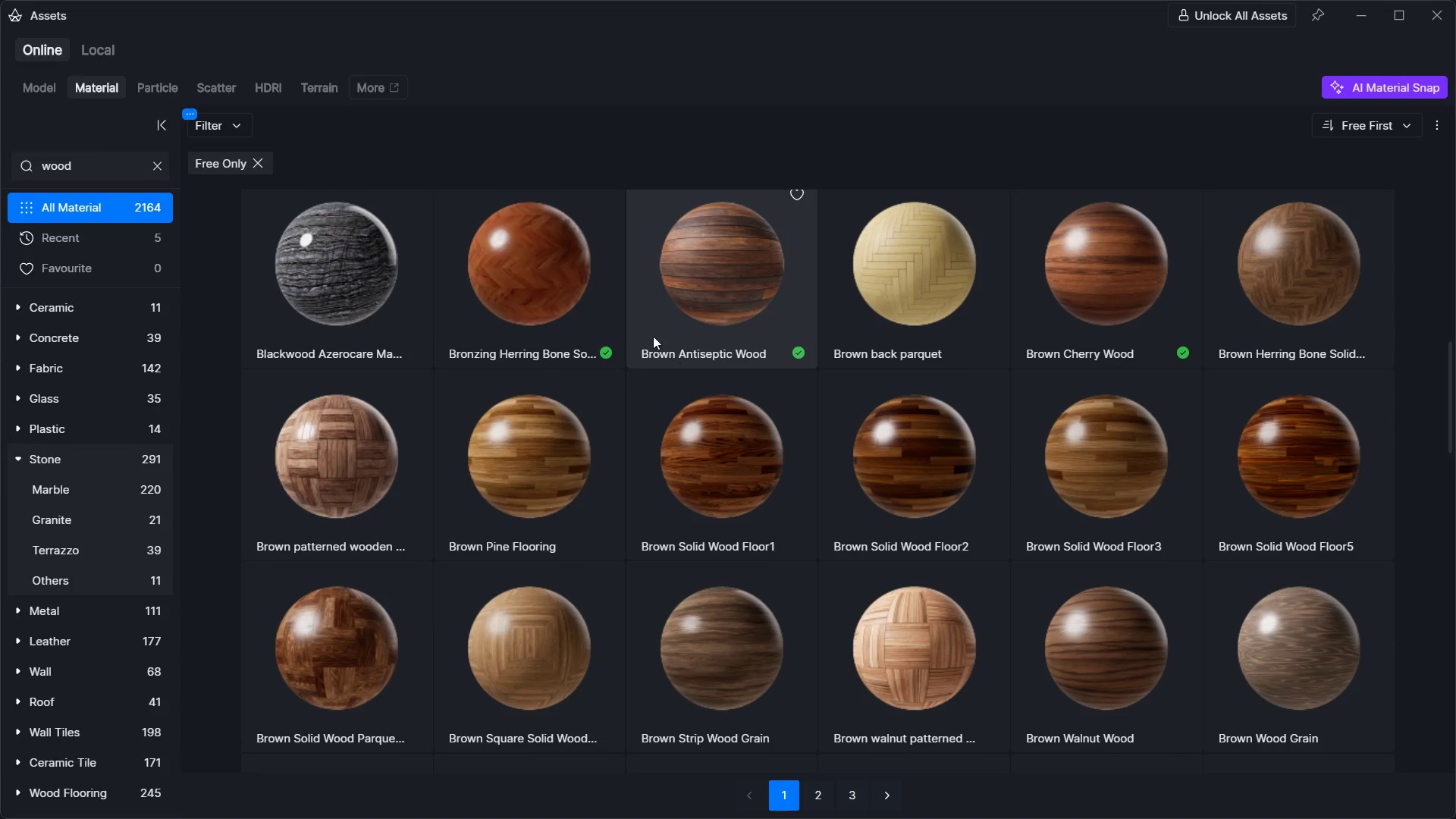 
left_click([554, 323])
 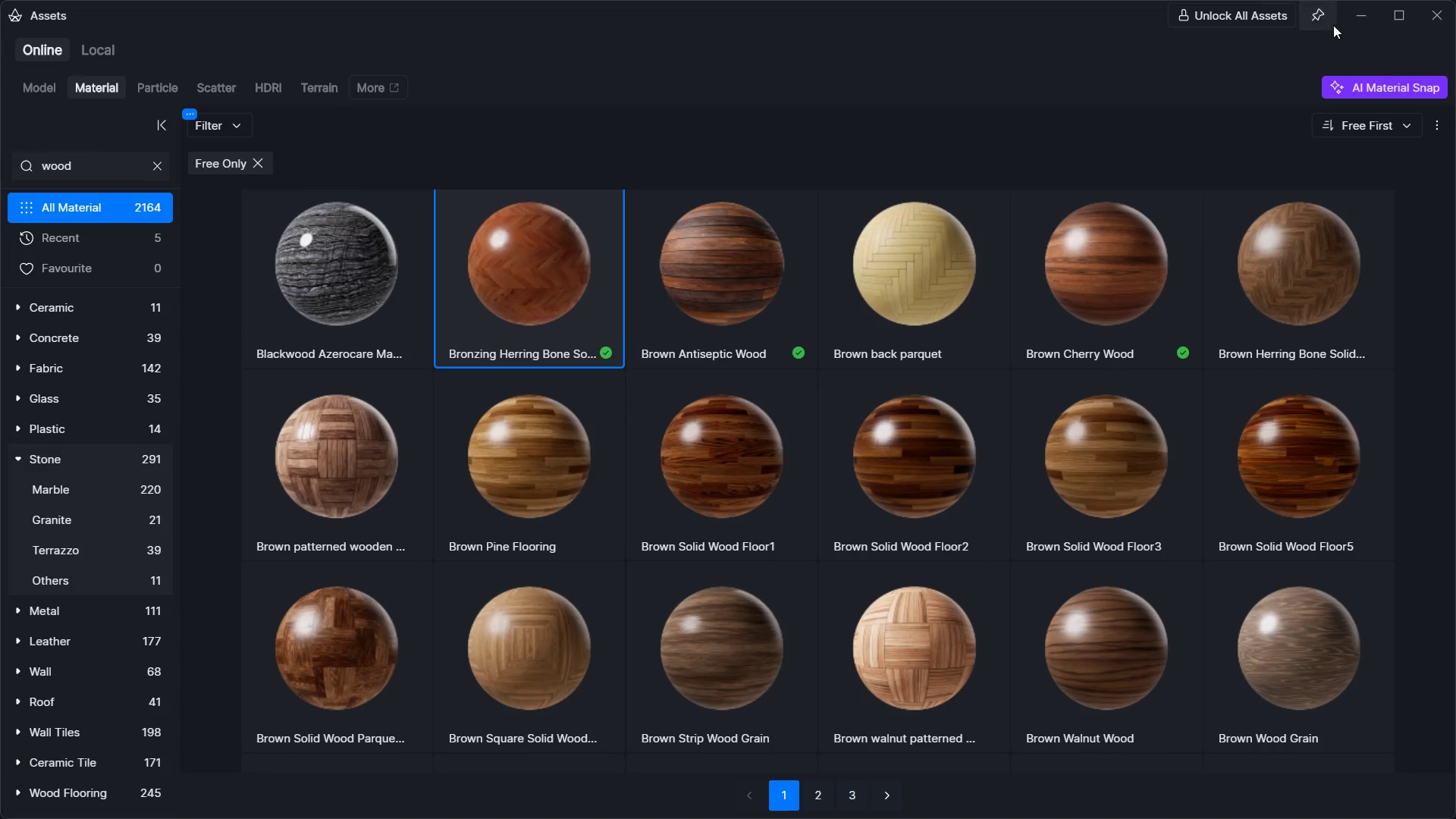 
left_click([1368, 19])
 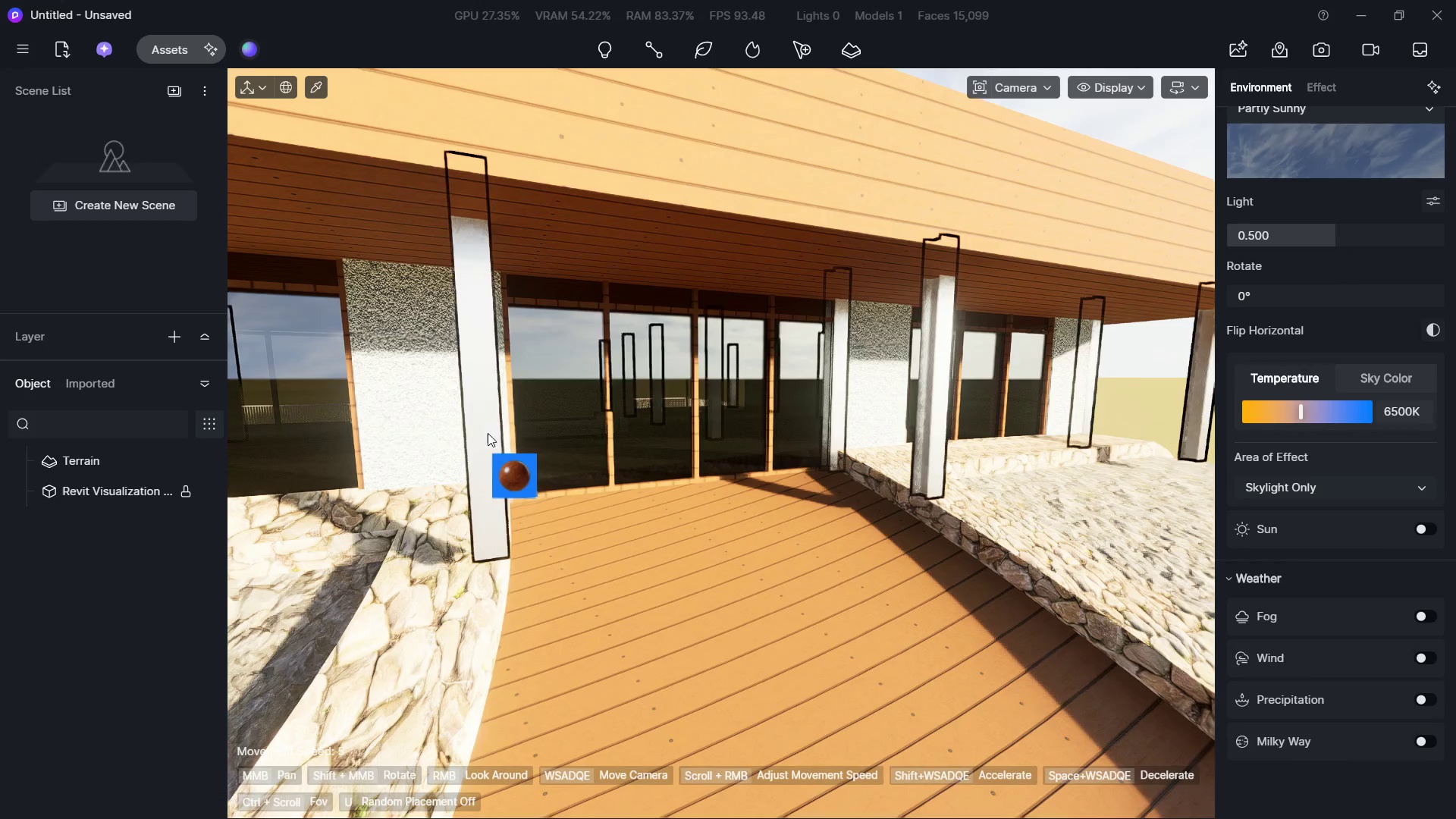 
left_click([475, 409])
 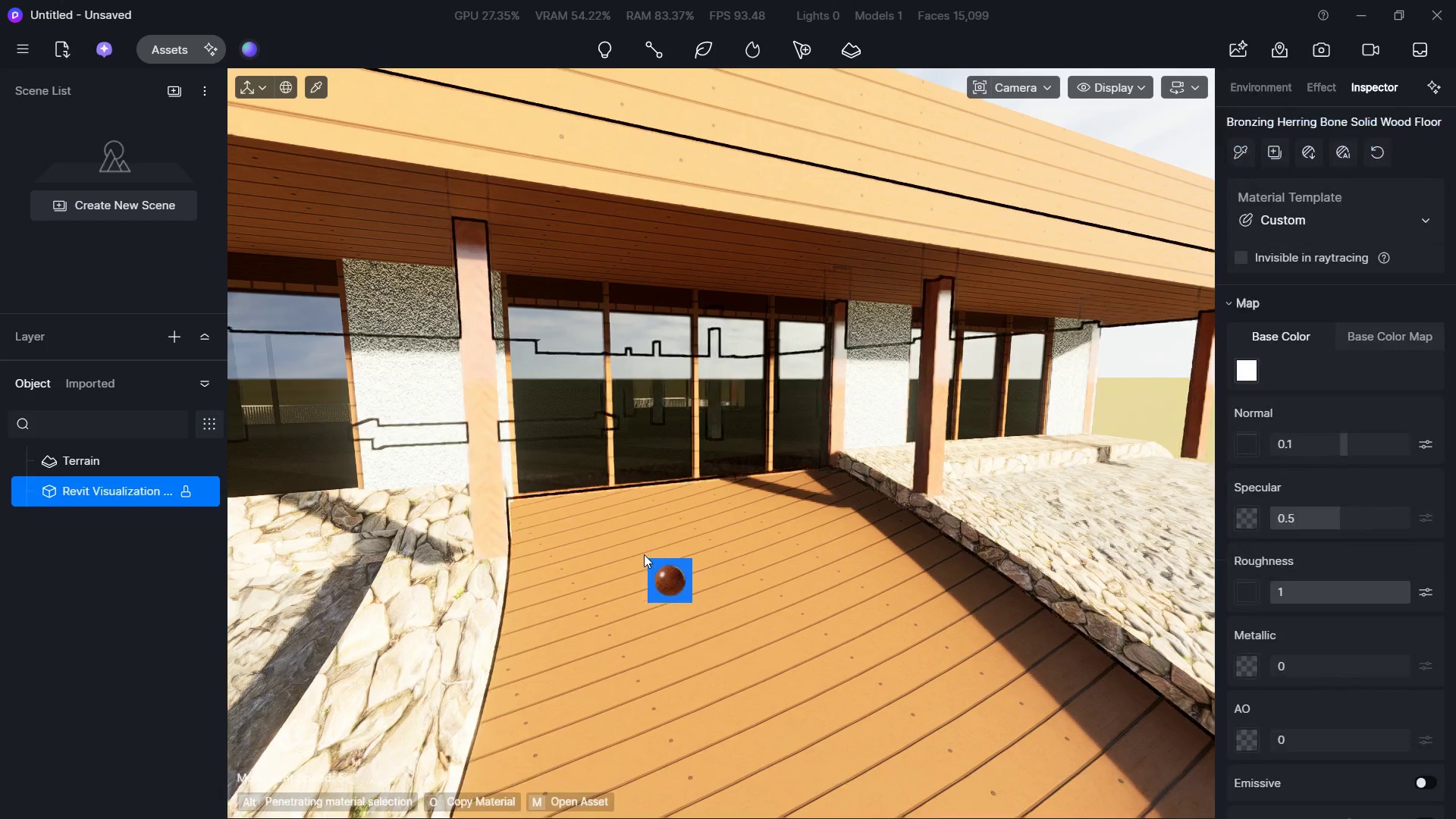 
left_click([670, 559])
 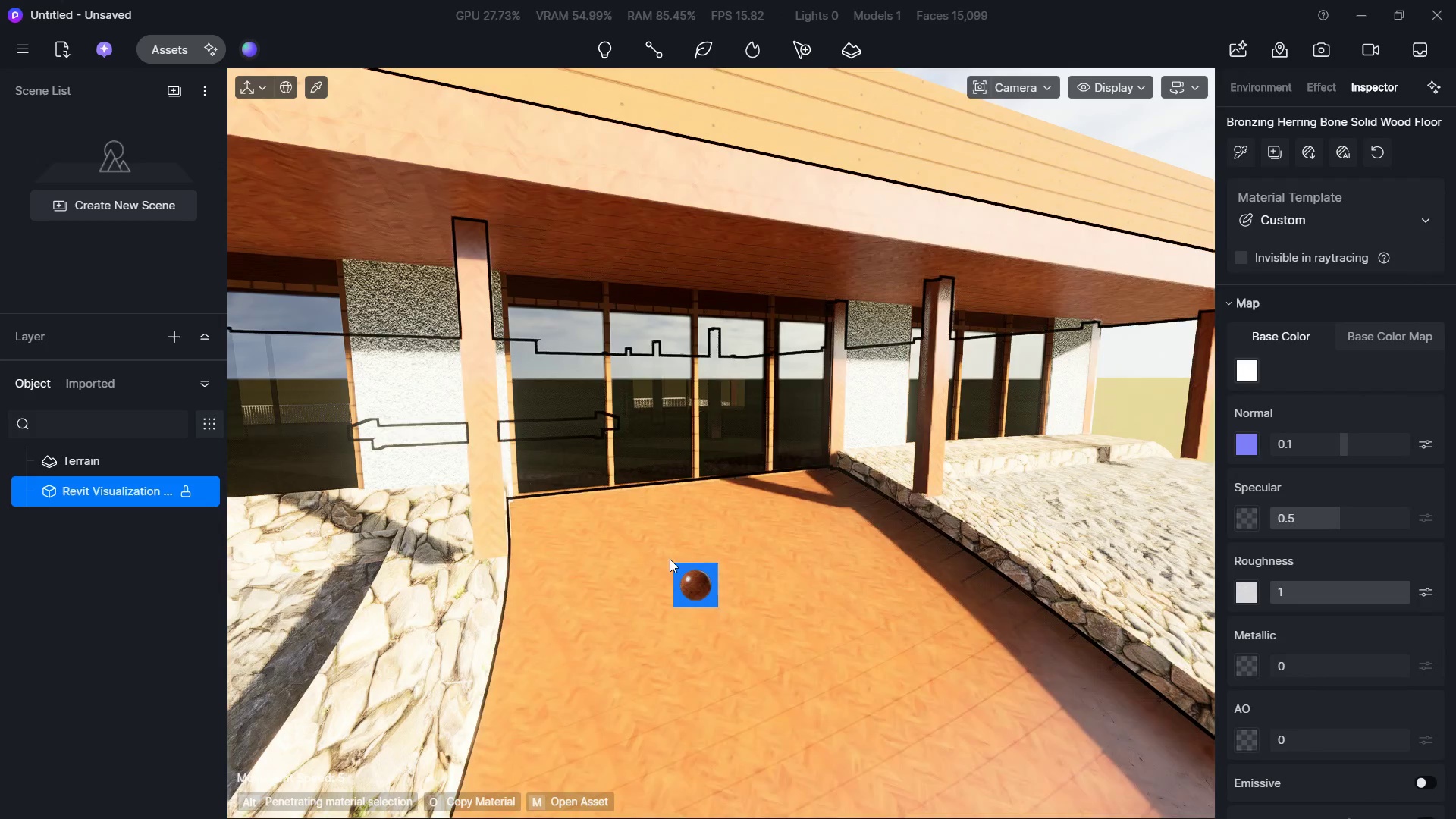 
hold_key(key=S, duration=0.66)
 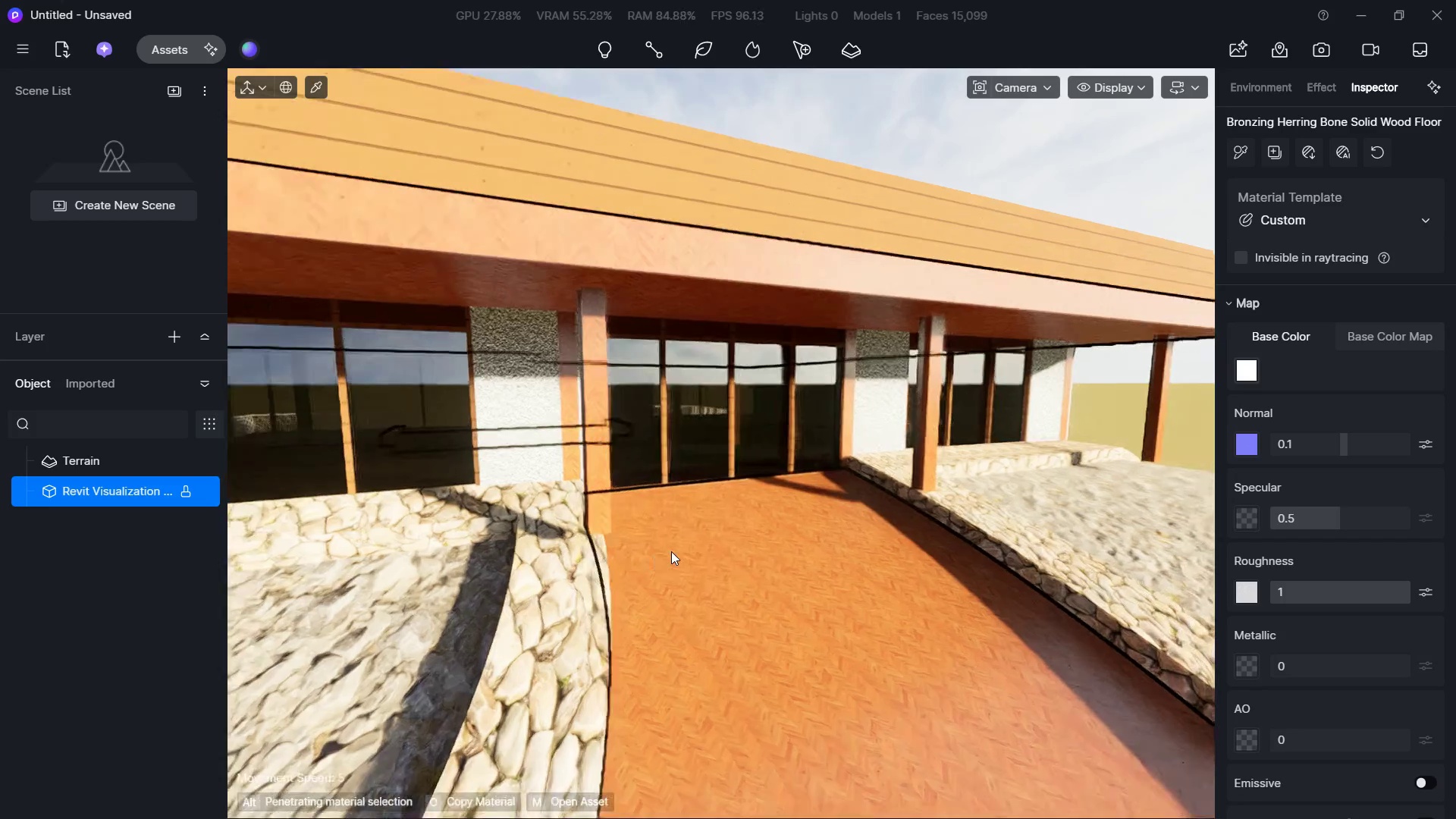 
hold_key(key=A, duration=0.55)
 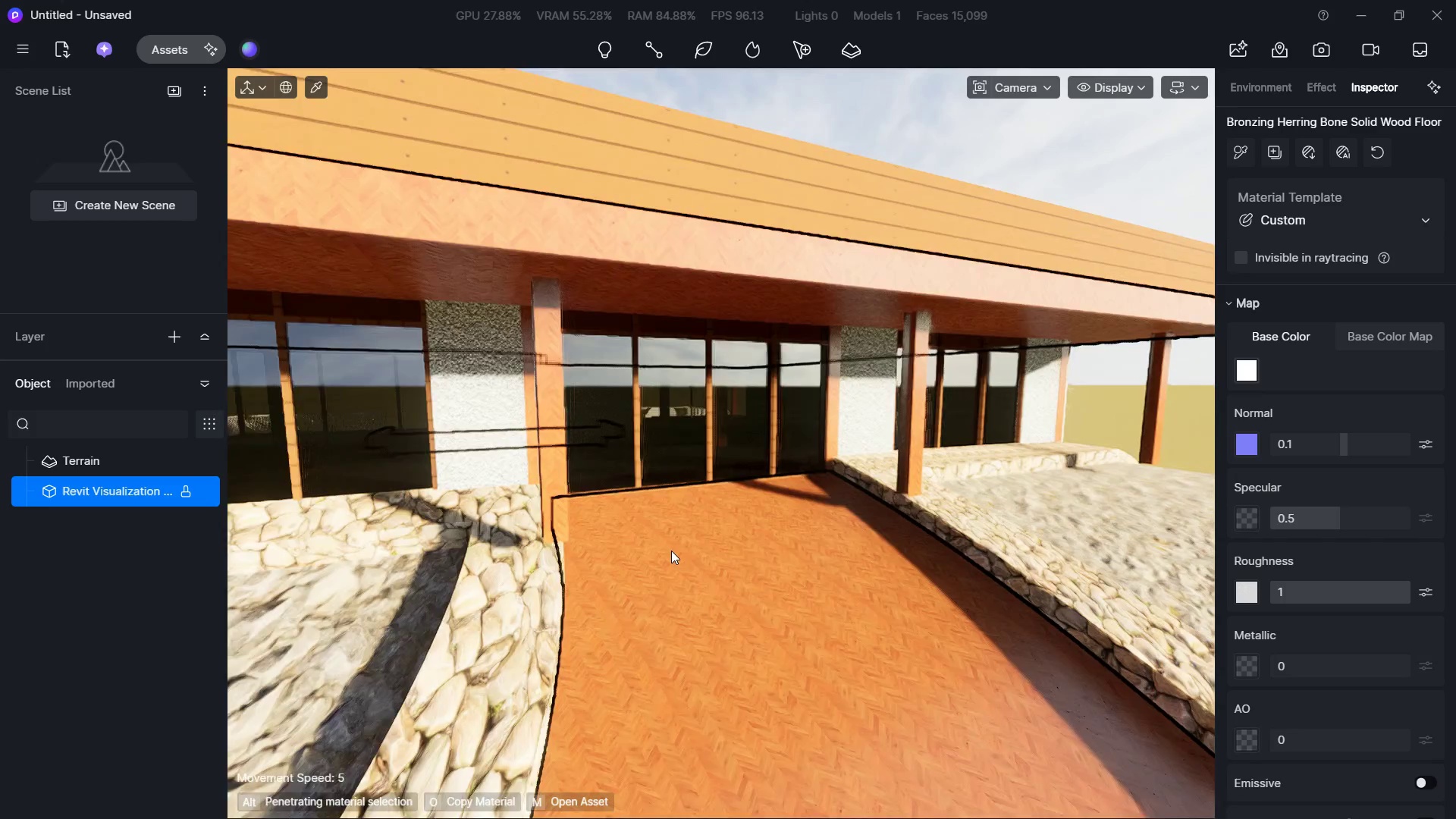 
hold_key(key=D, duration=0.7)
 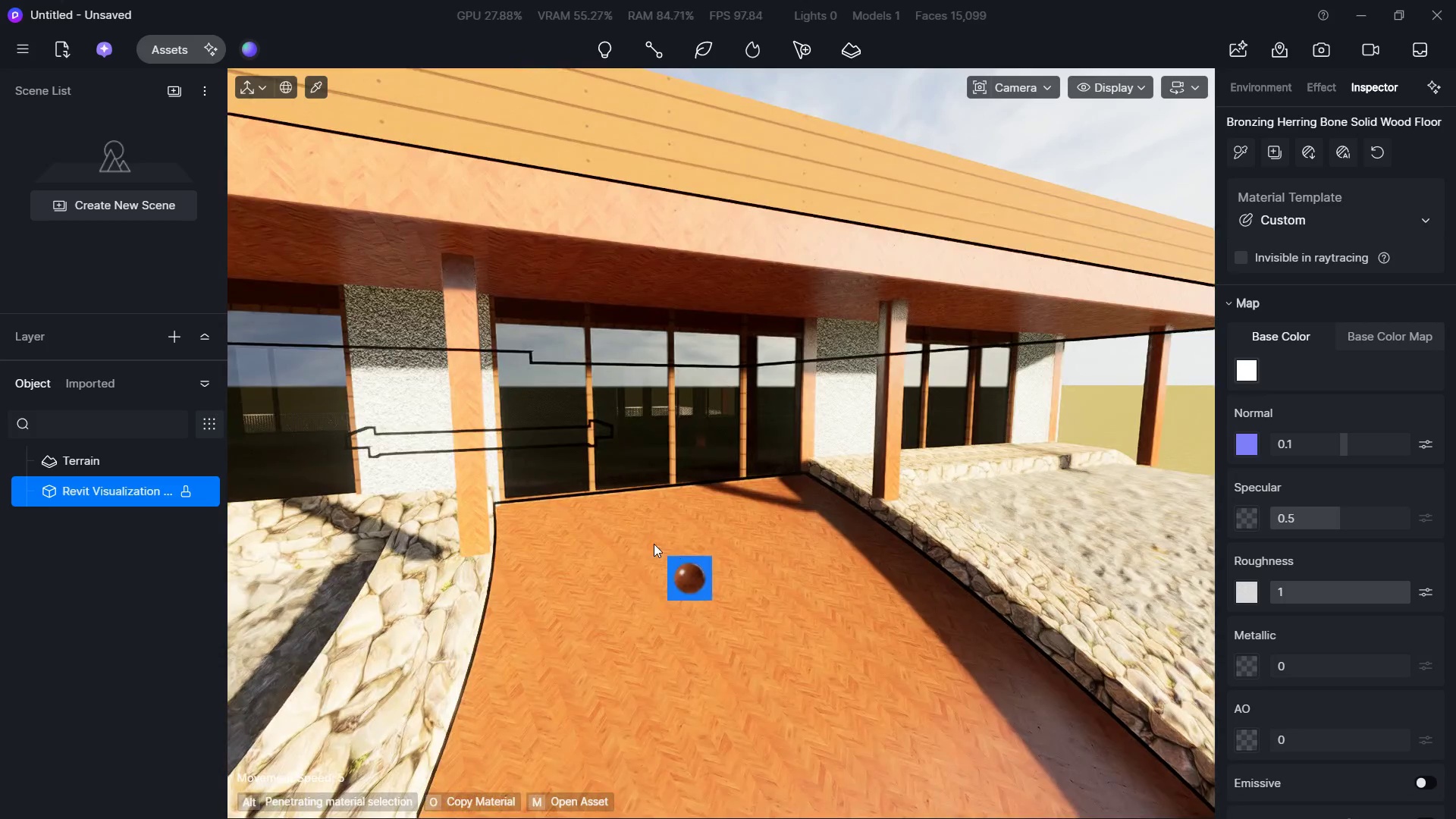 
hold_key(key=W, duration=0.52)
 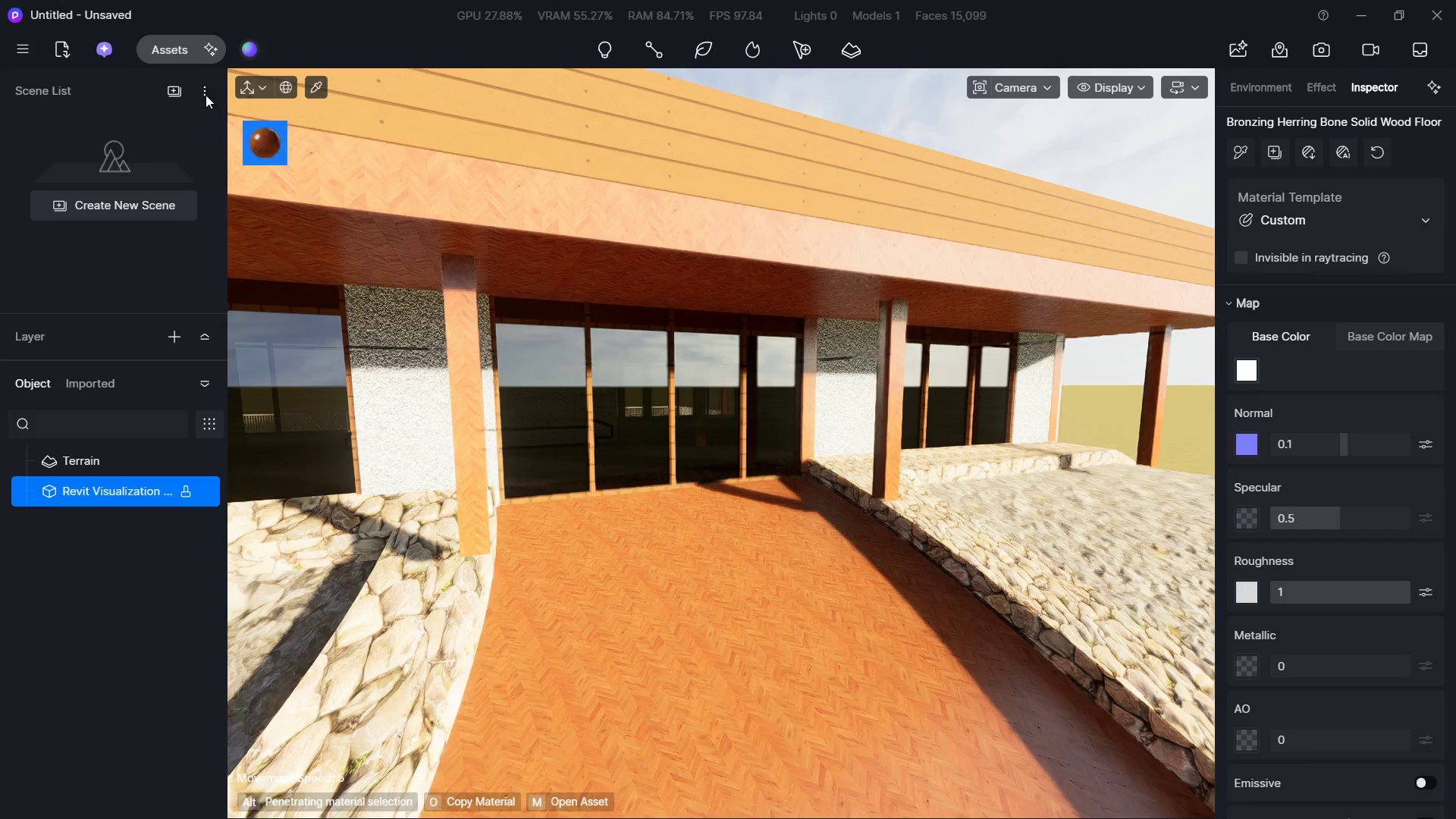 
hold_key(key=S, duration=0.34)
 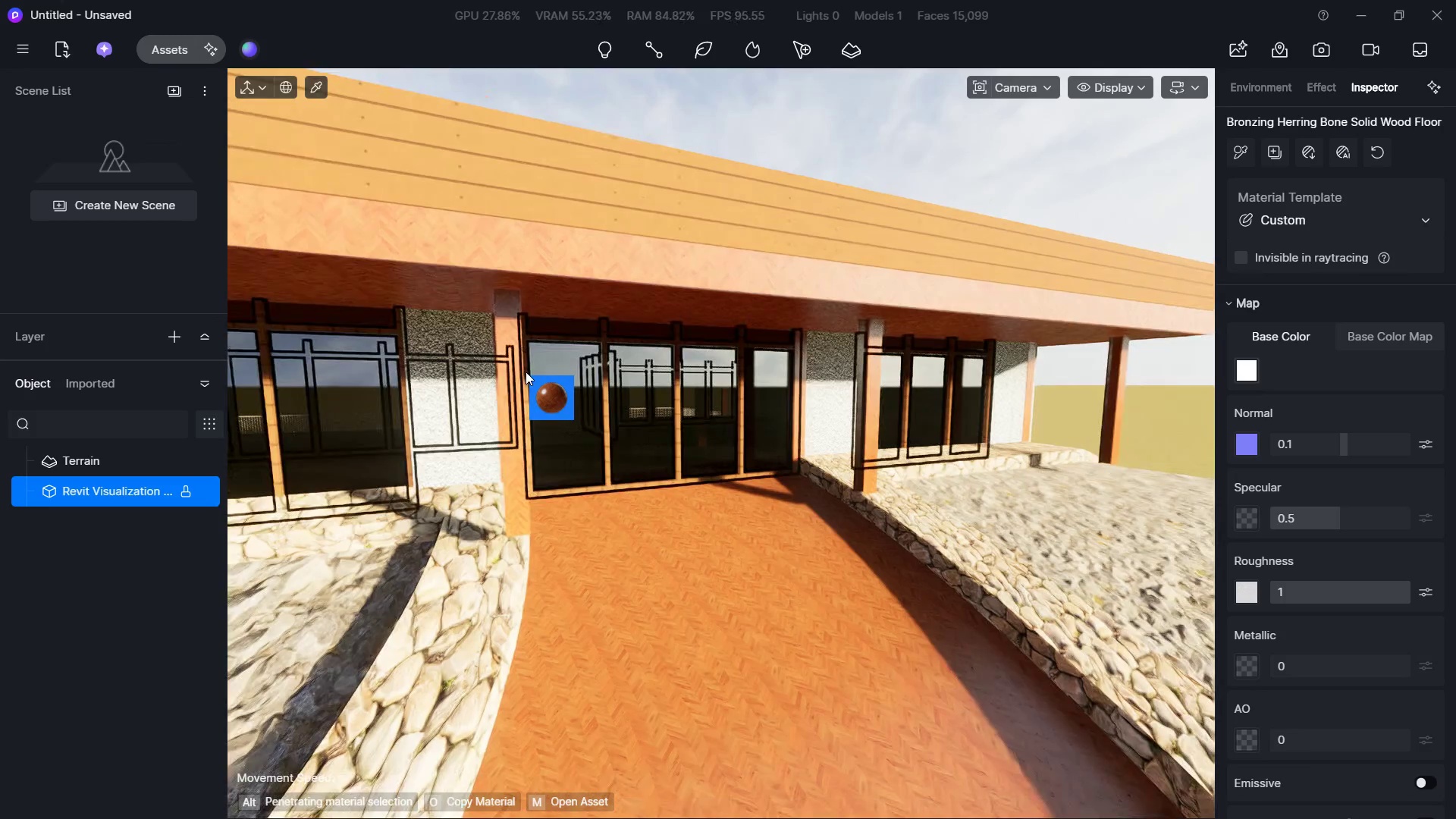 
key(Control+Z)
 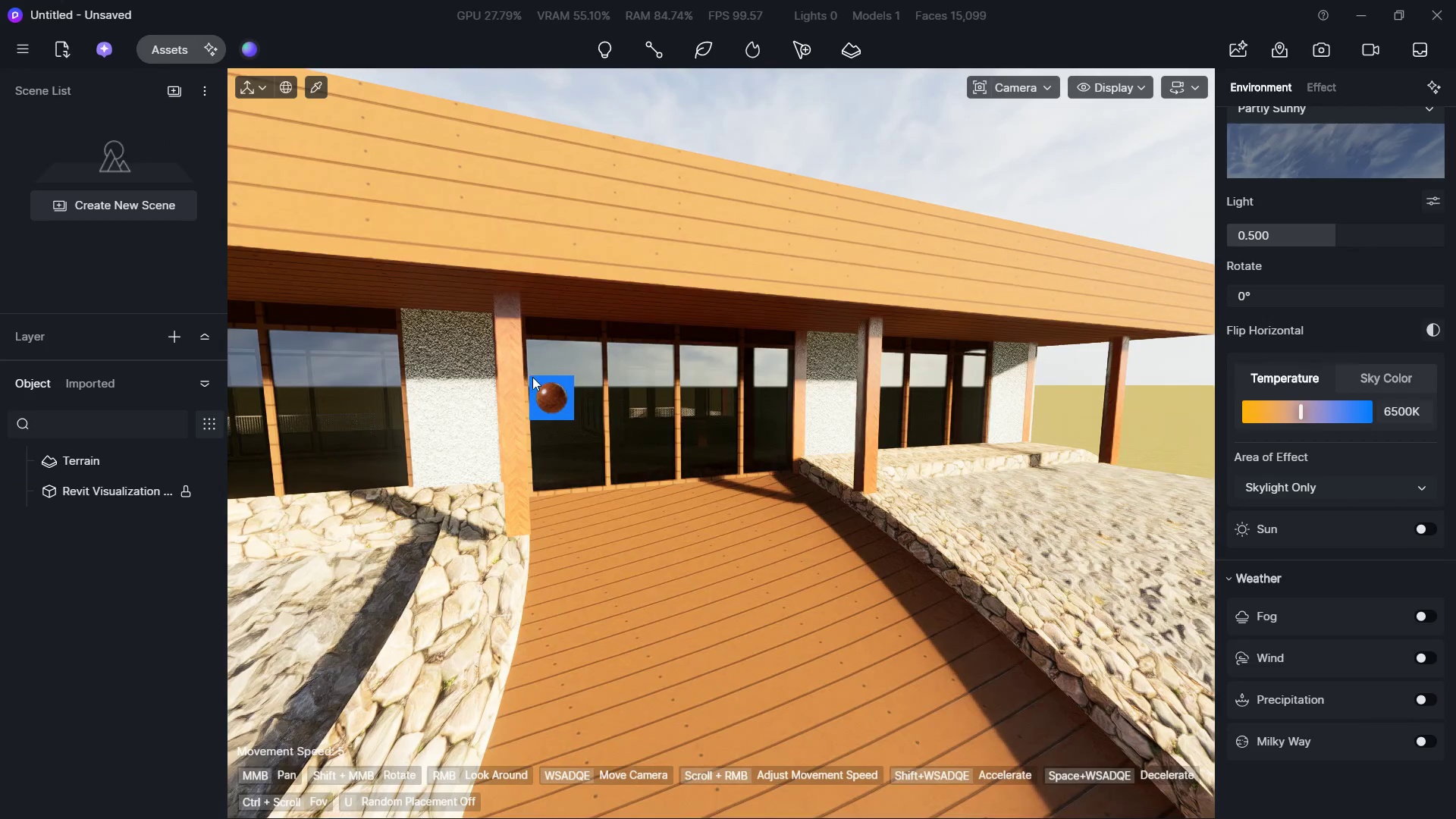 
hold_key(key=S, duration=1.83)
 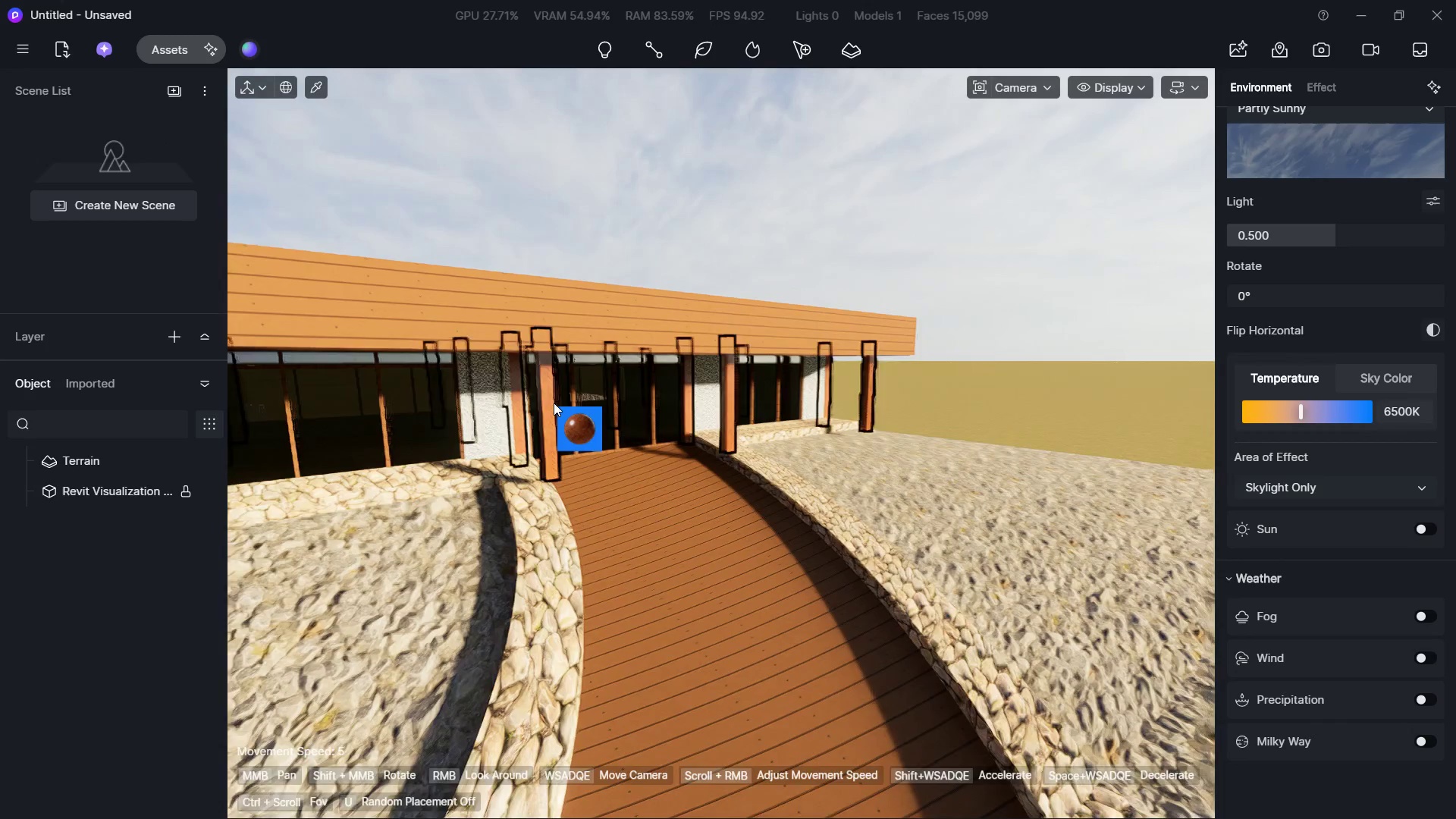 
hold_key(key=A, duration=1.2)
 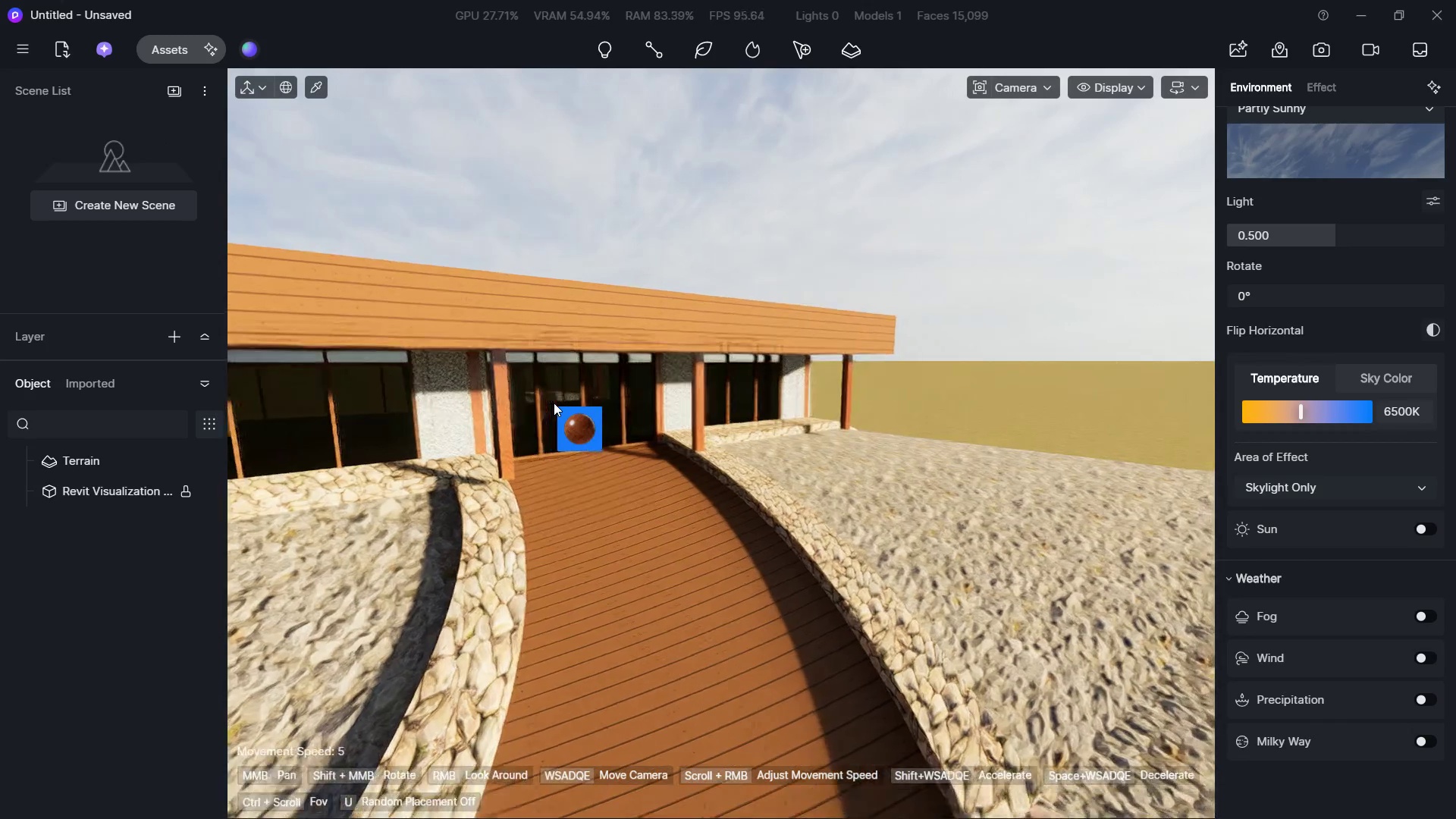 
hold_key(key=D, duration=1.28)
 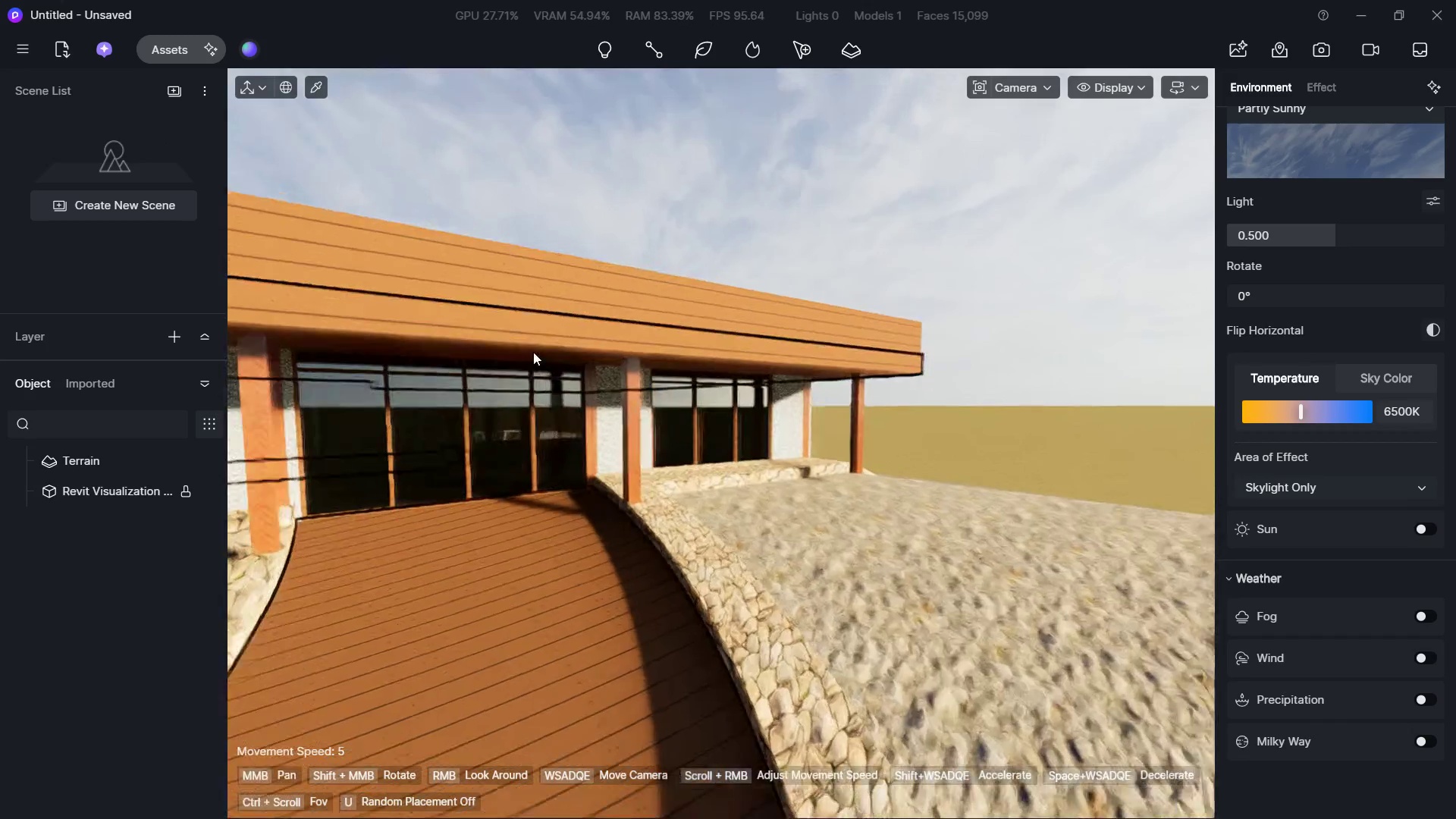 
key(S)
 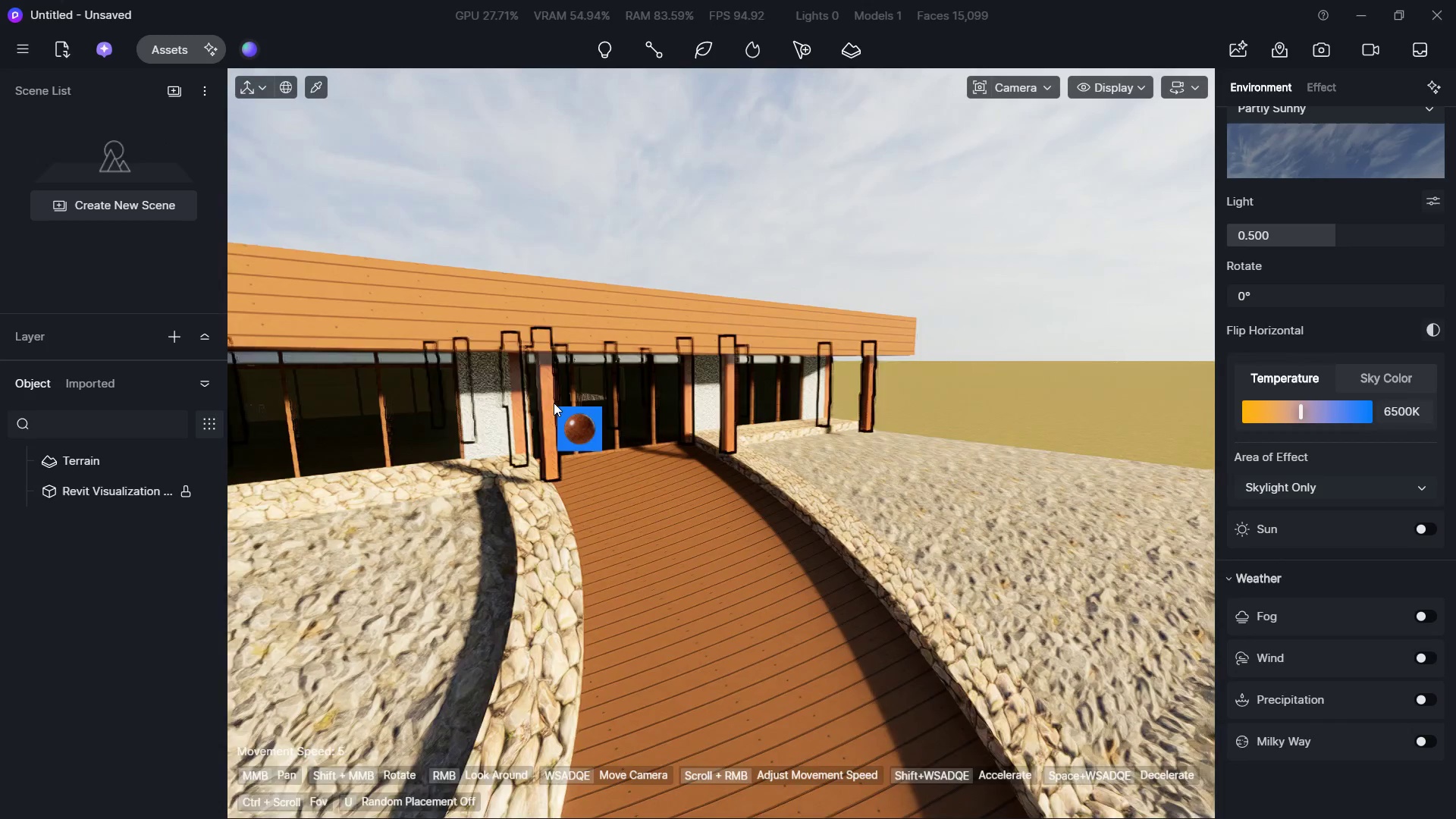 
hold_key(key=W, duration=0.58)
 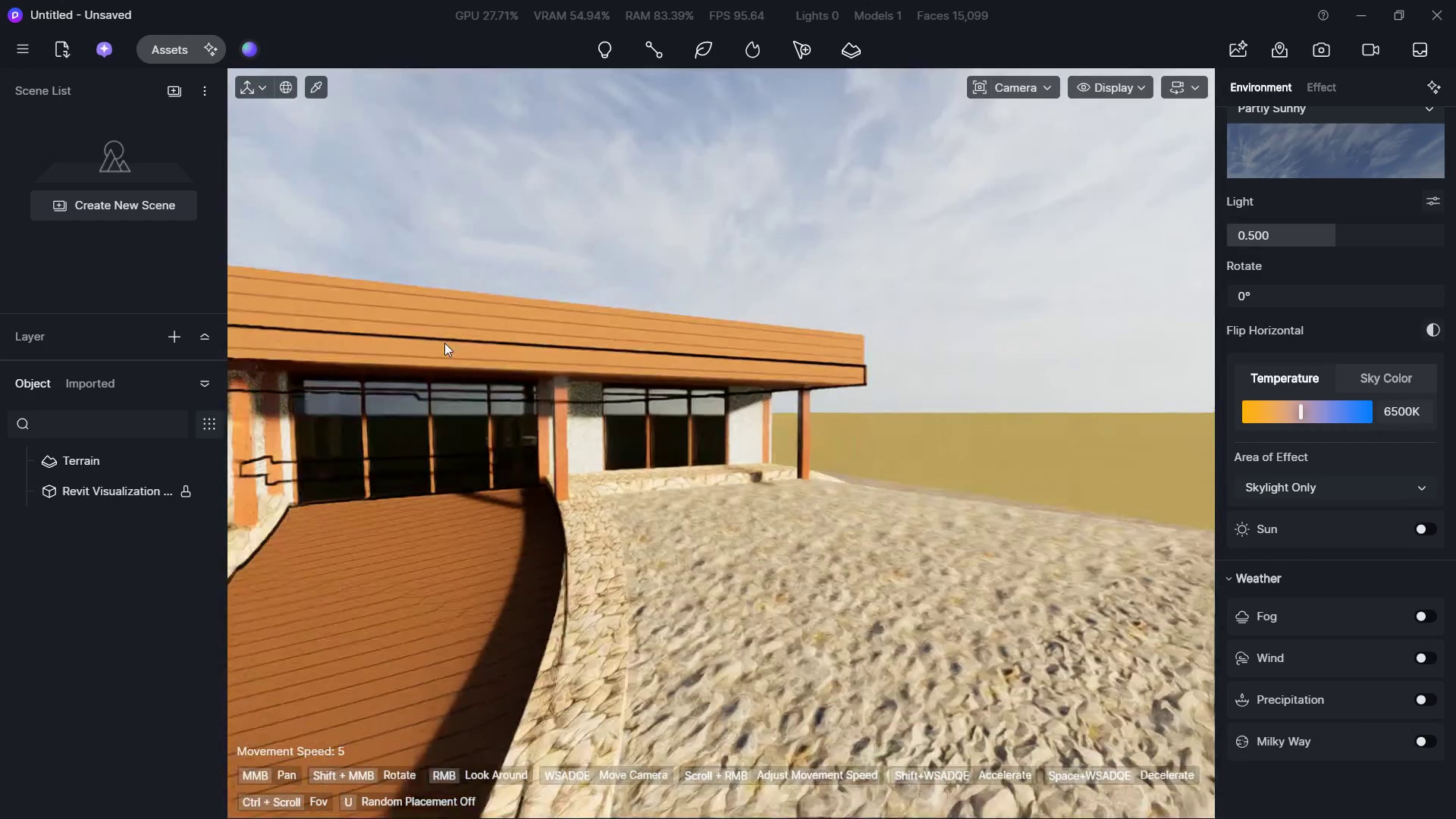 
hold_key(key=D, duration=0.36)
 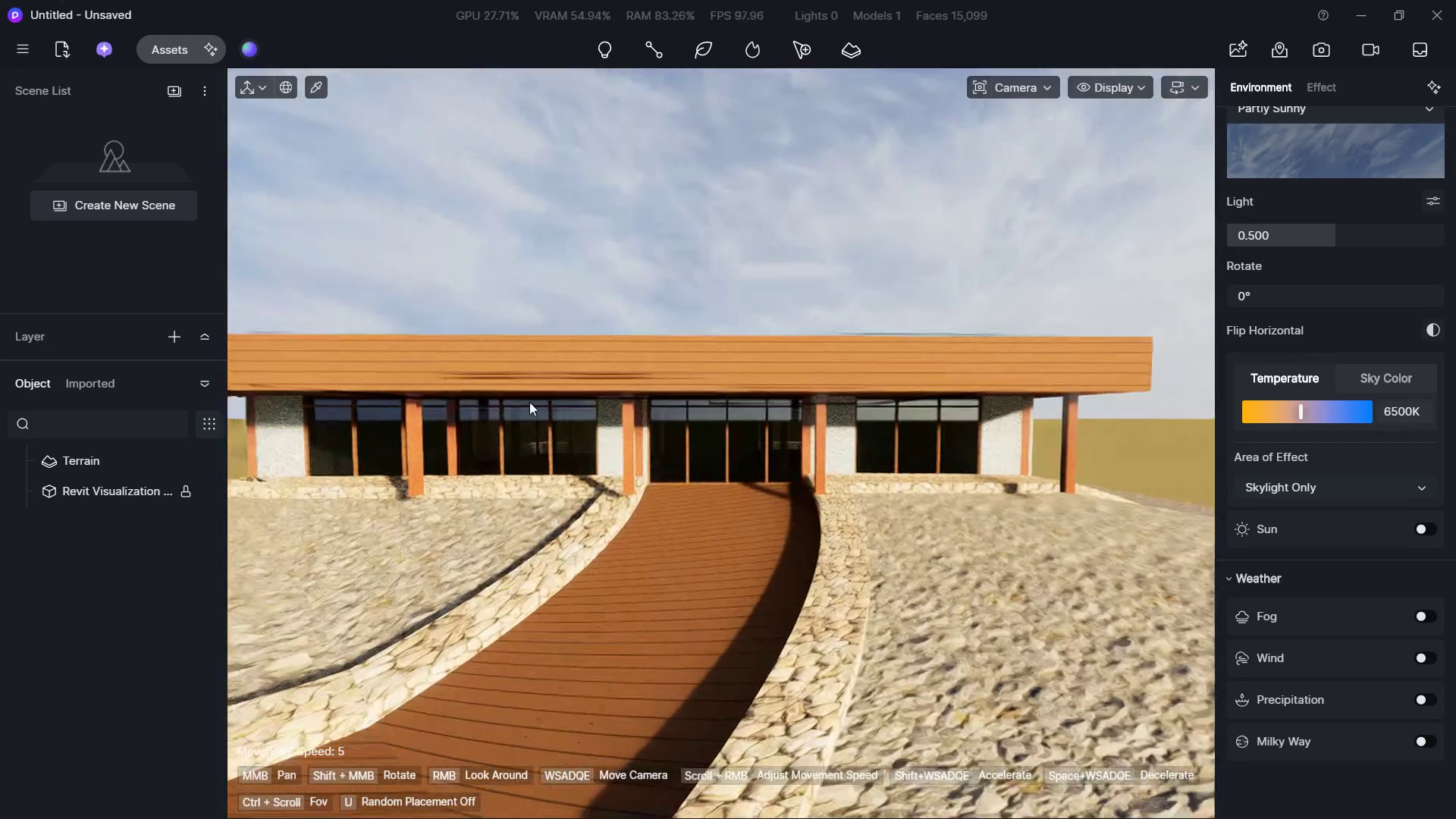 
type(SW)
 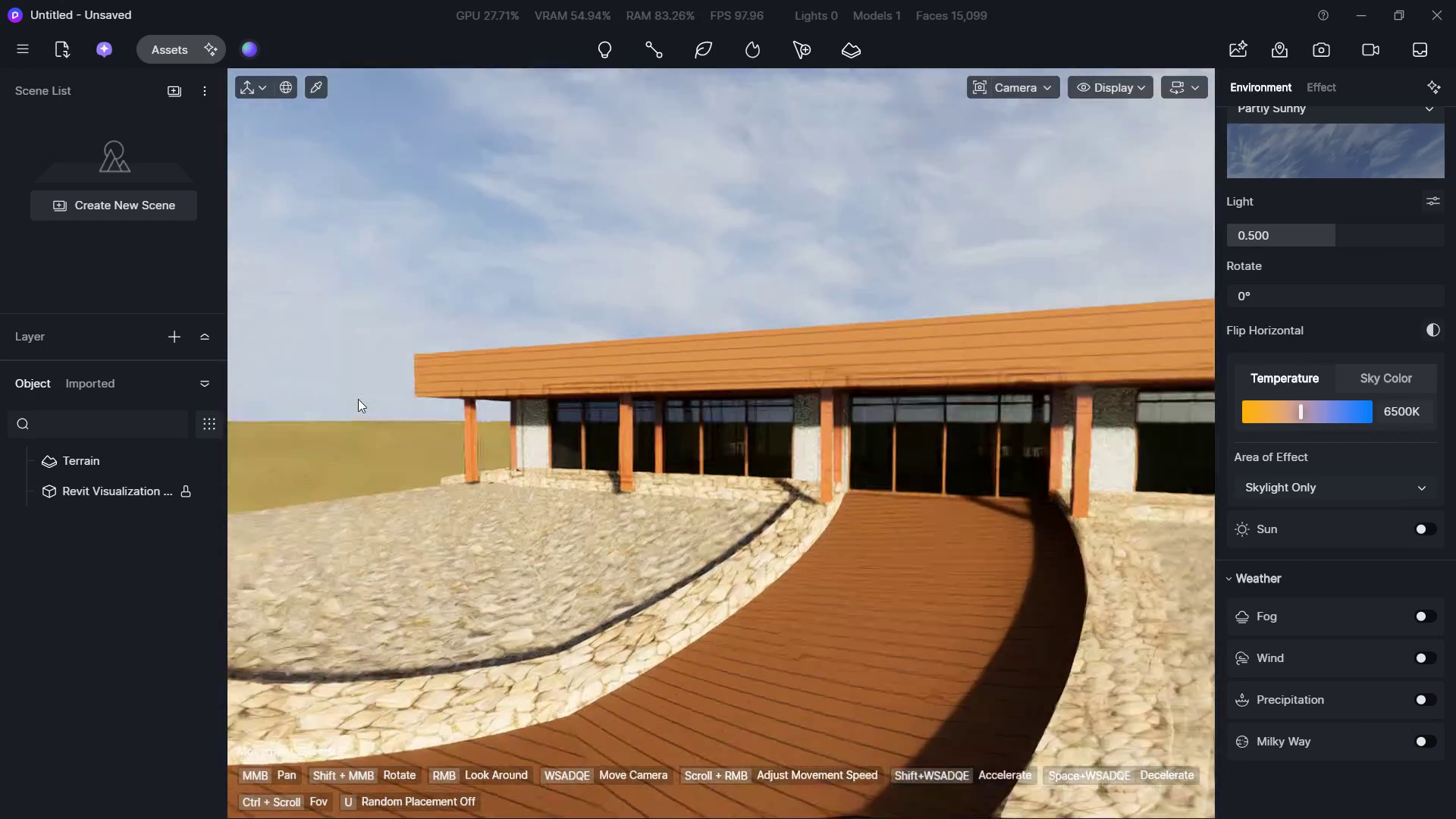 
hold_key(key=W, duration=1.5)
 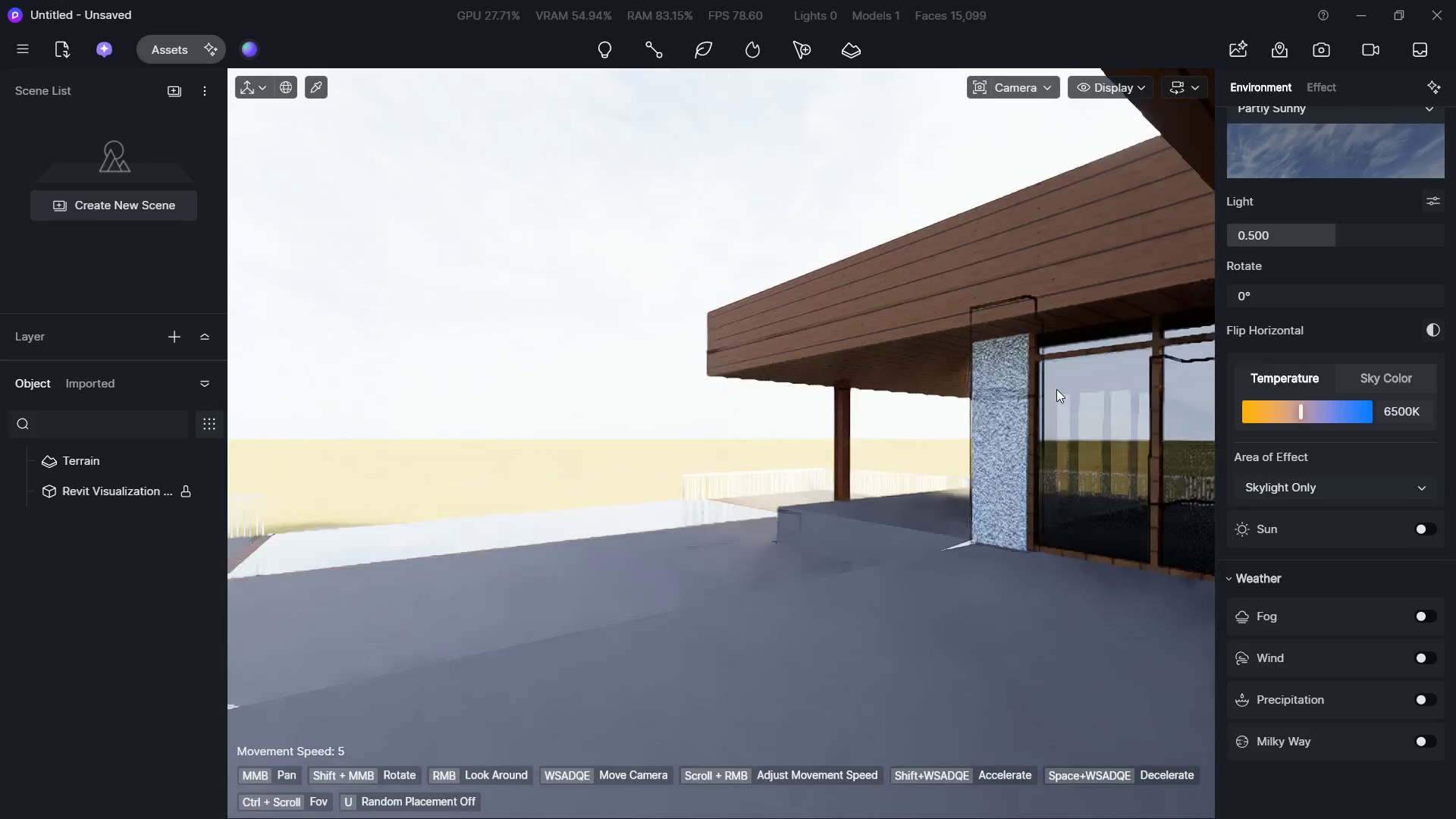 
hold_key(key=W, duration=0.64)
 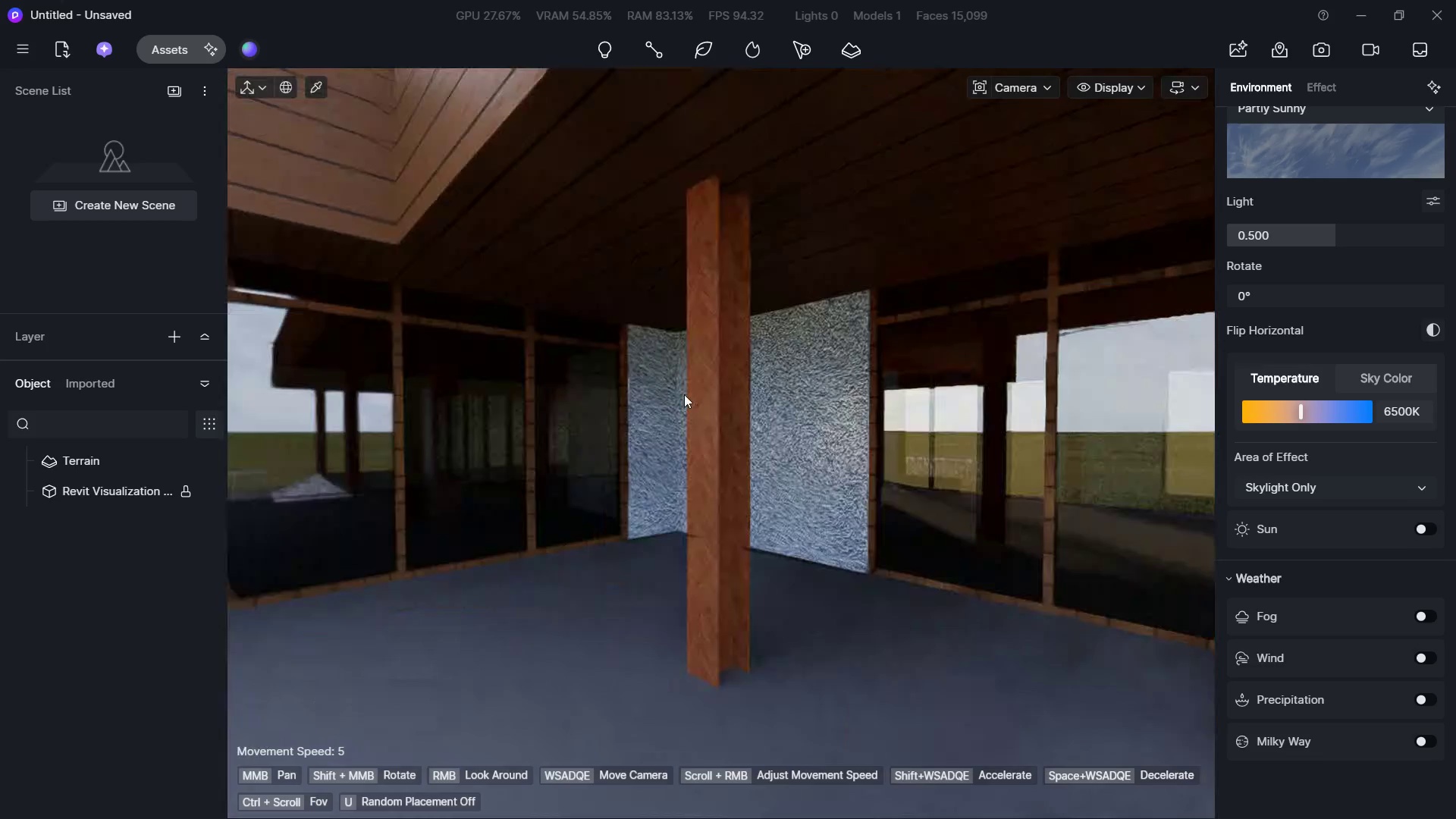 
hold_key(key=A, duration=1.49)
 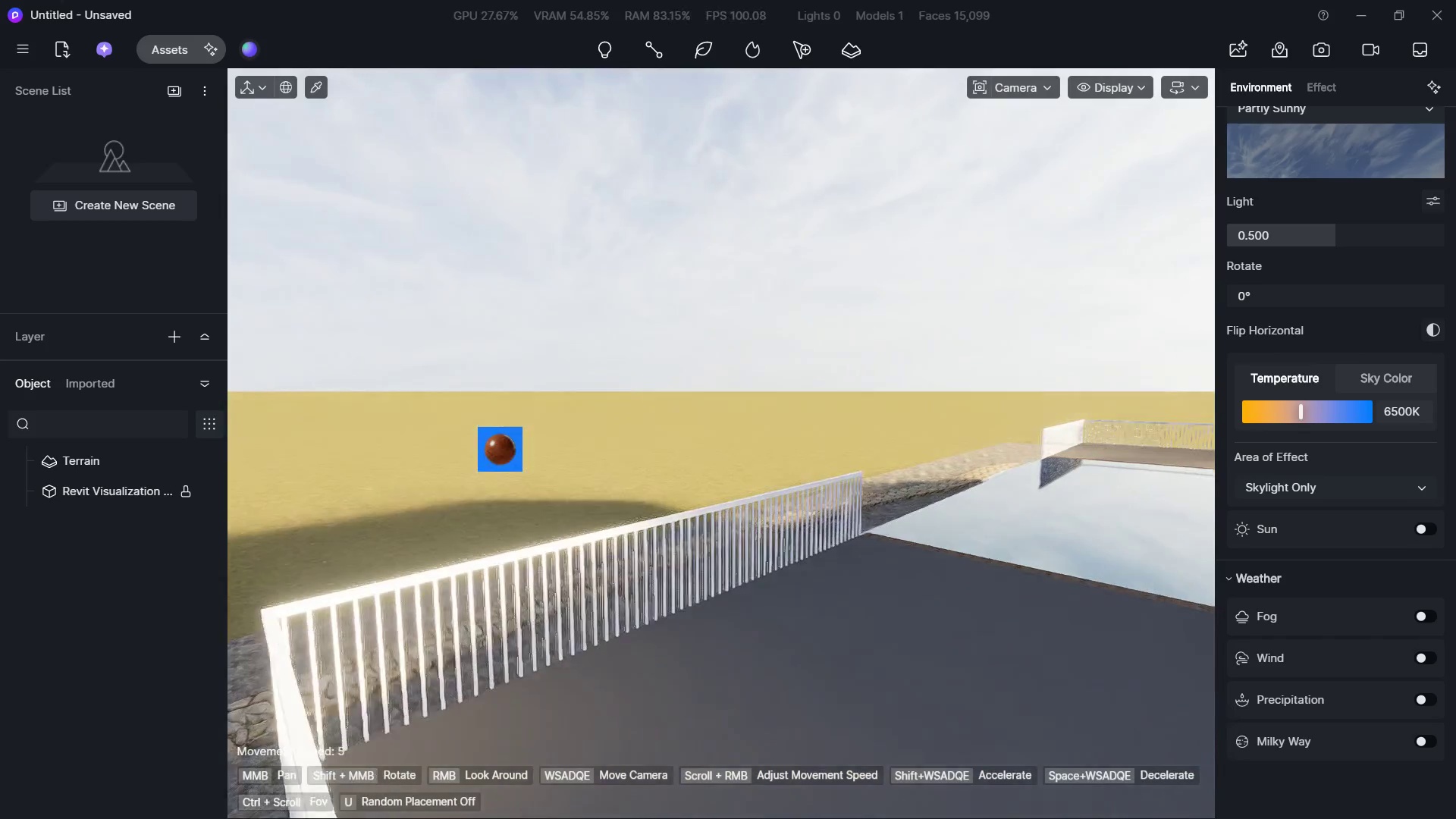 
hold_key(key=W, duration=0.55)
 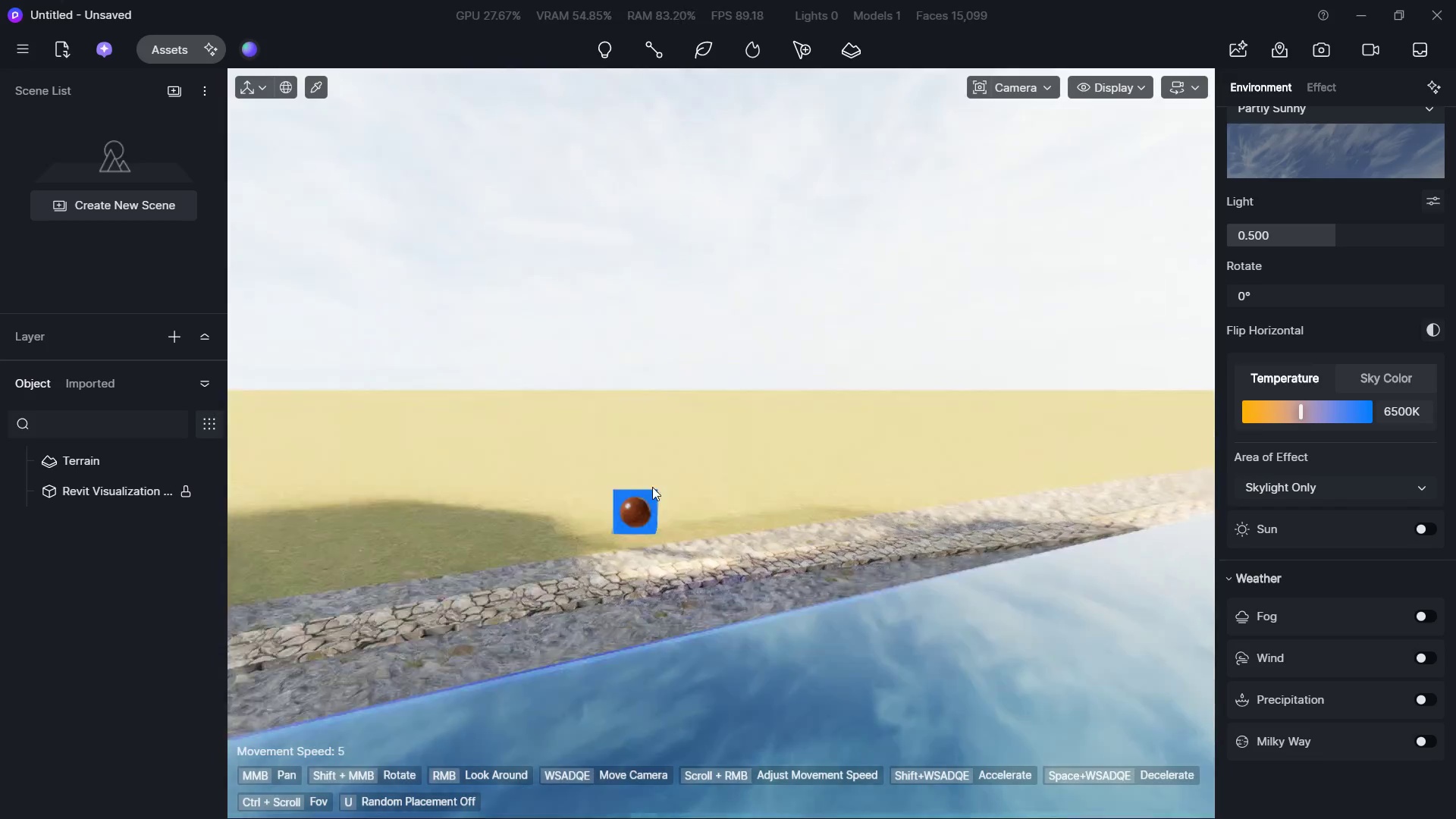 
hold_key(key=S, duration=0.44)
 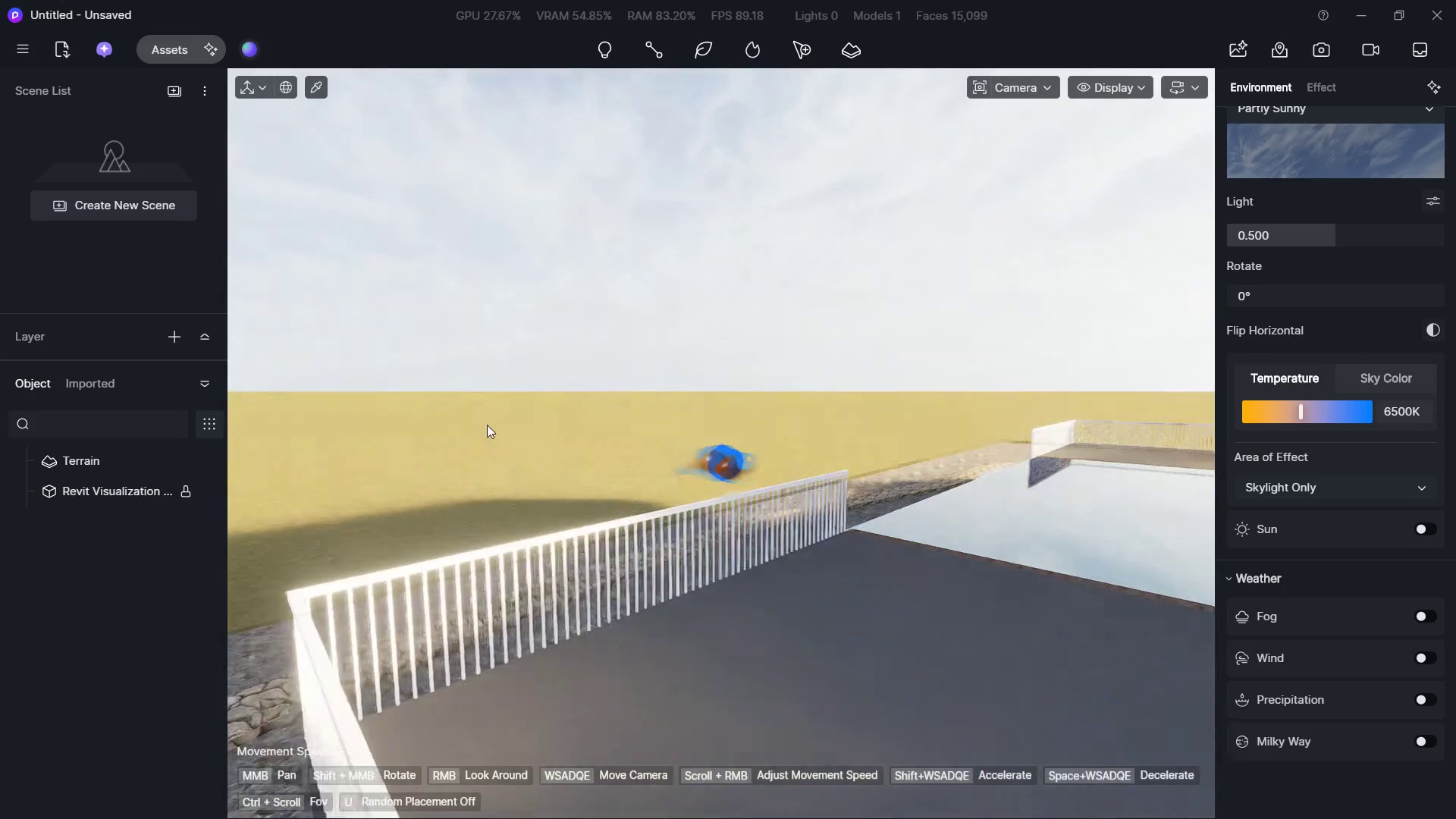 
hold_key(key=W, duration=0.62)
 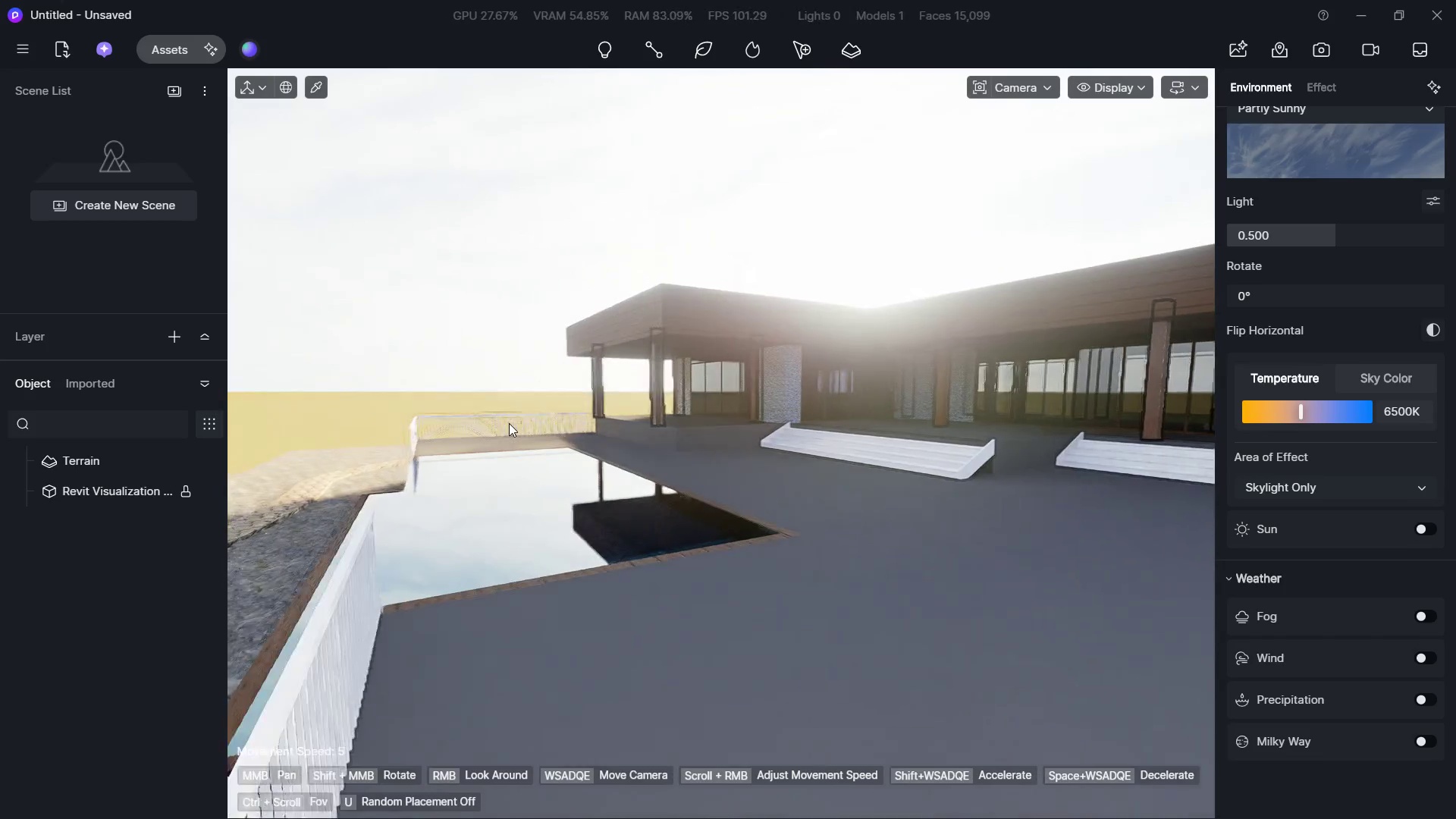 
hold_key(key=A, duration=1.88)
 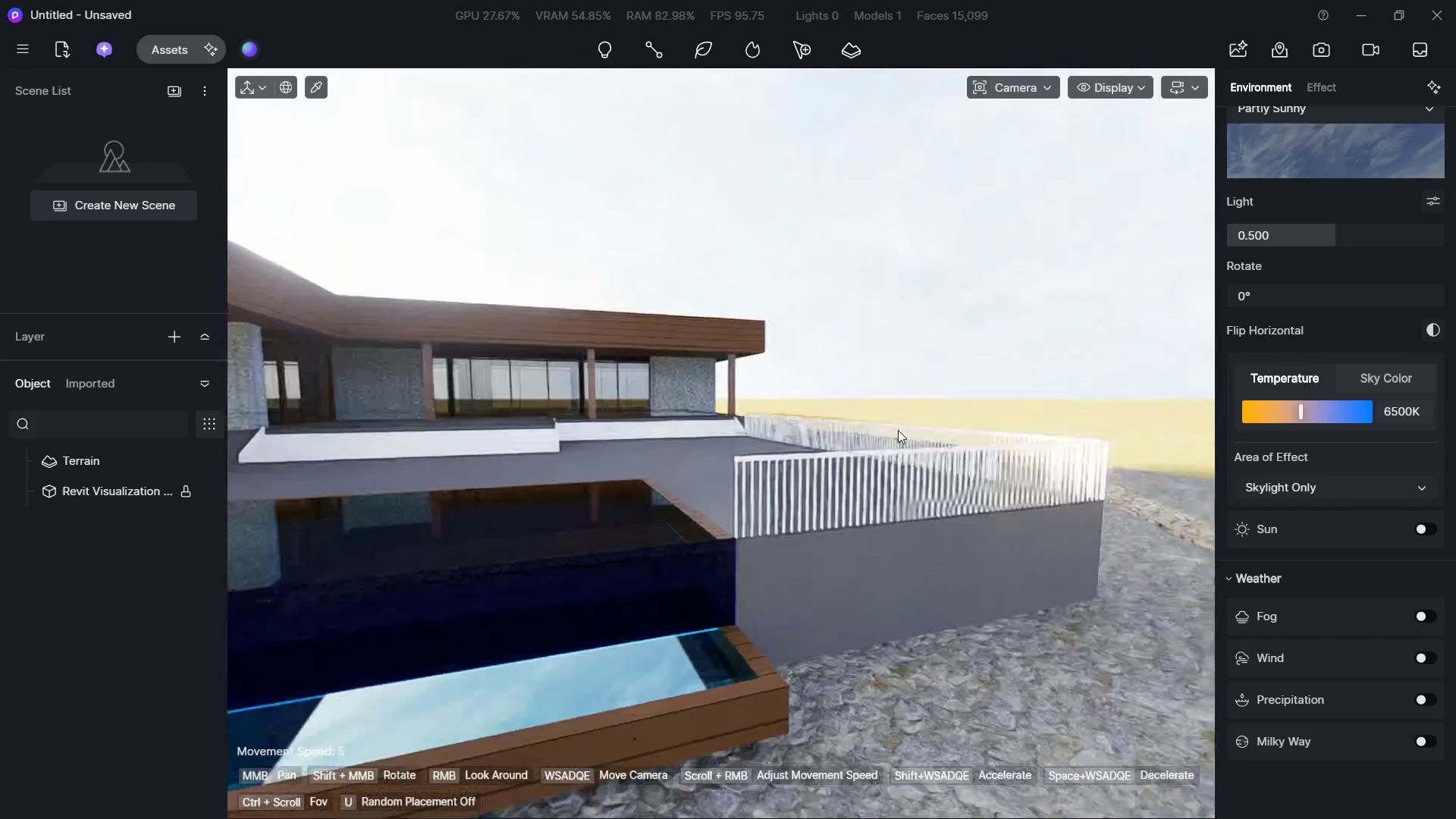 
hold_key(key=ShiftLeft, duration=0.72)
 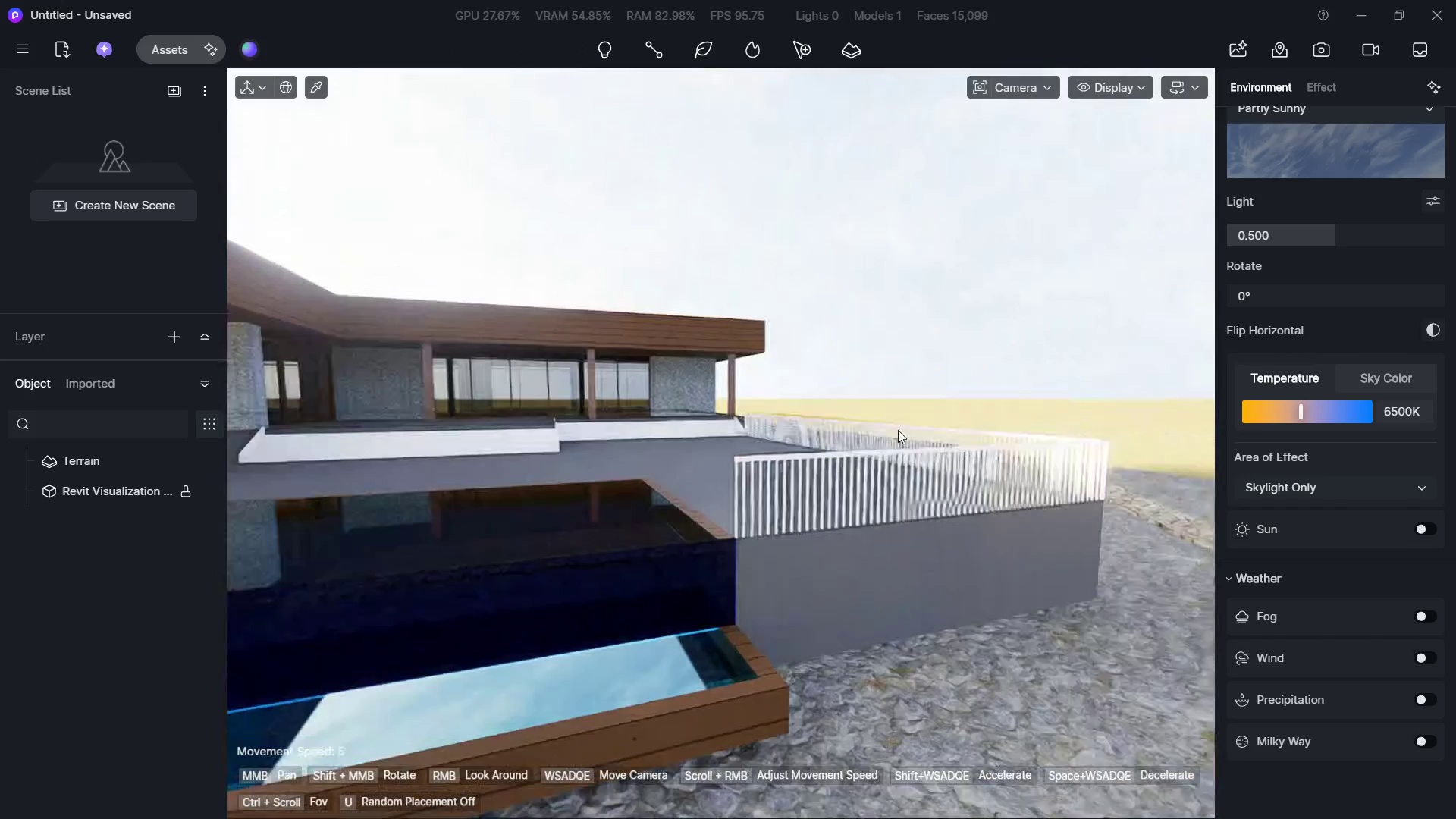 
hold_key(key=W, duration=0.48)
 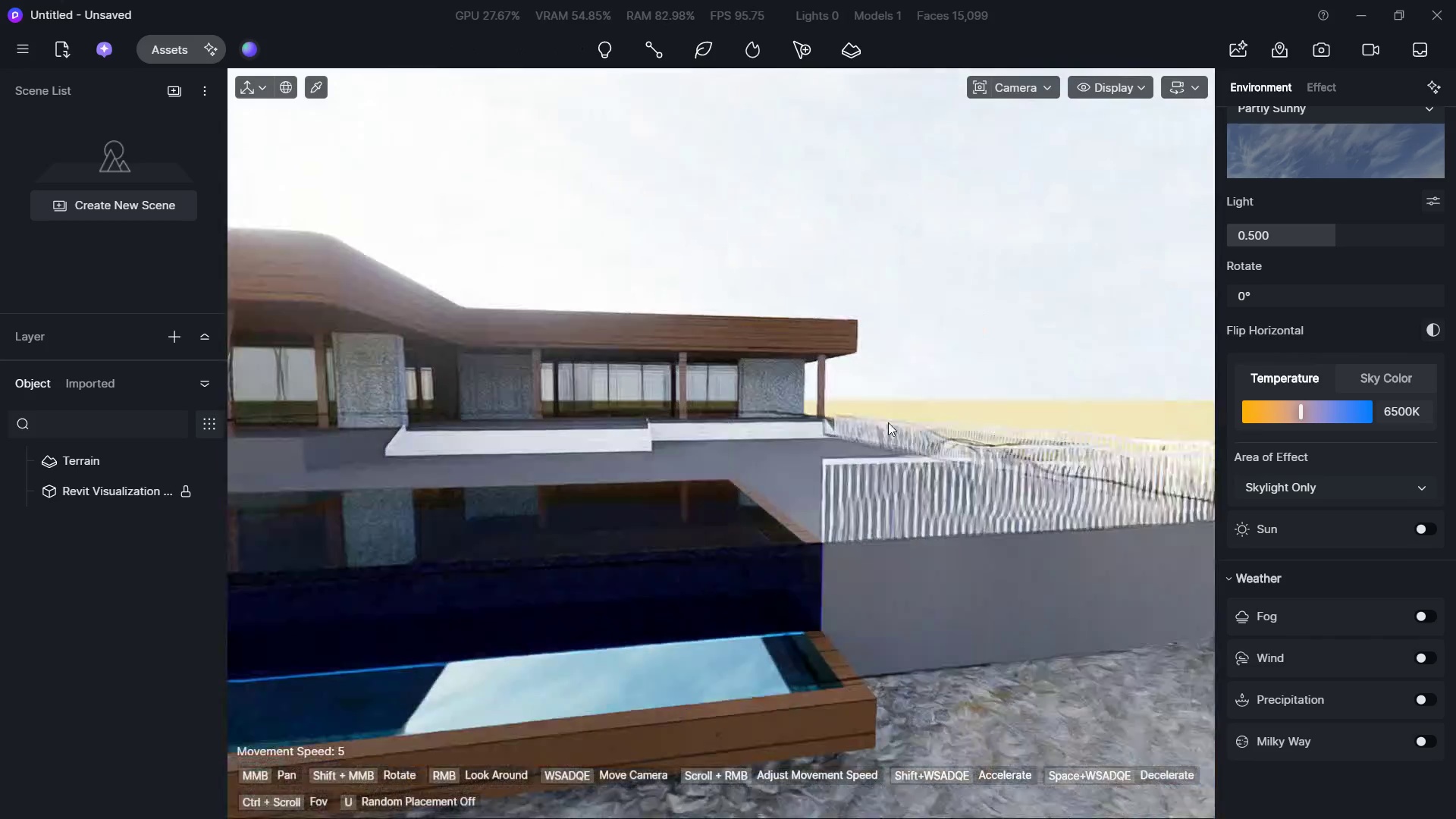 
hold_key(key=W, duration=3.31)
 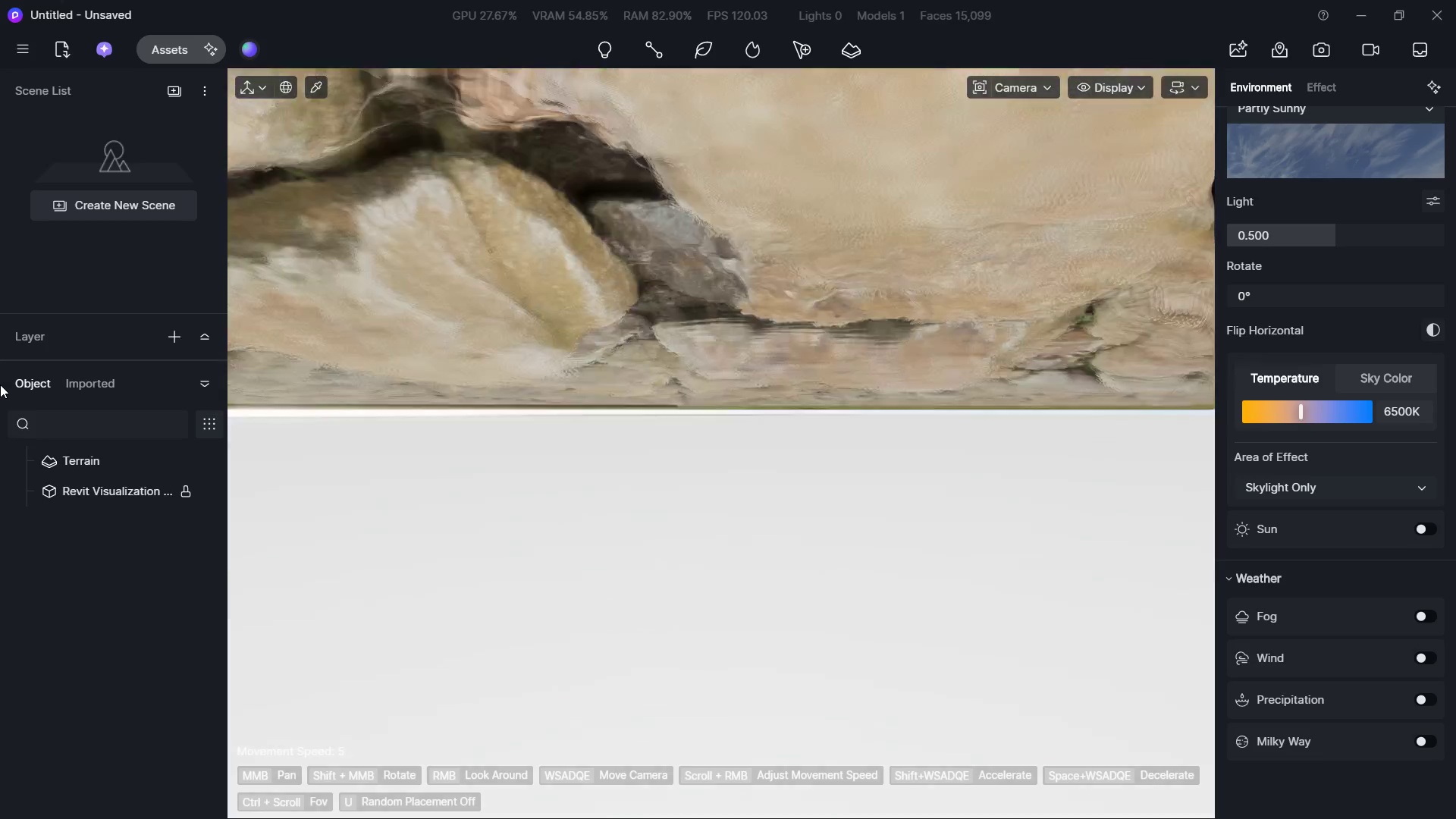 
hold_key(key=ShiftLeft, duration=2.69)
 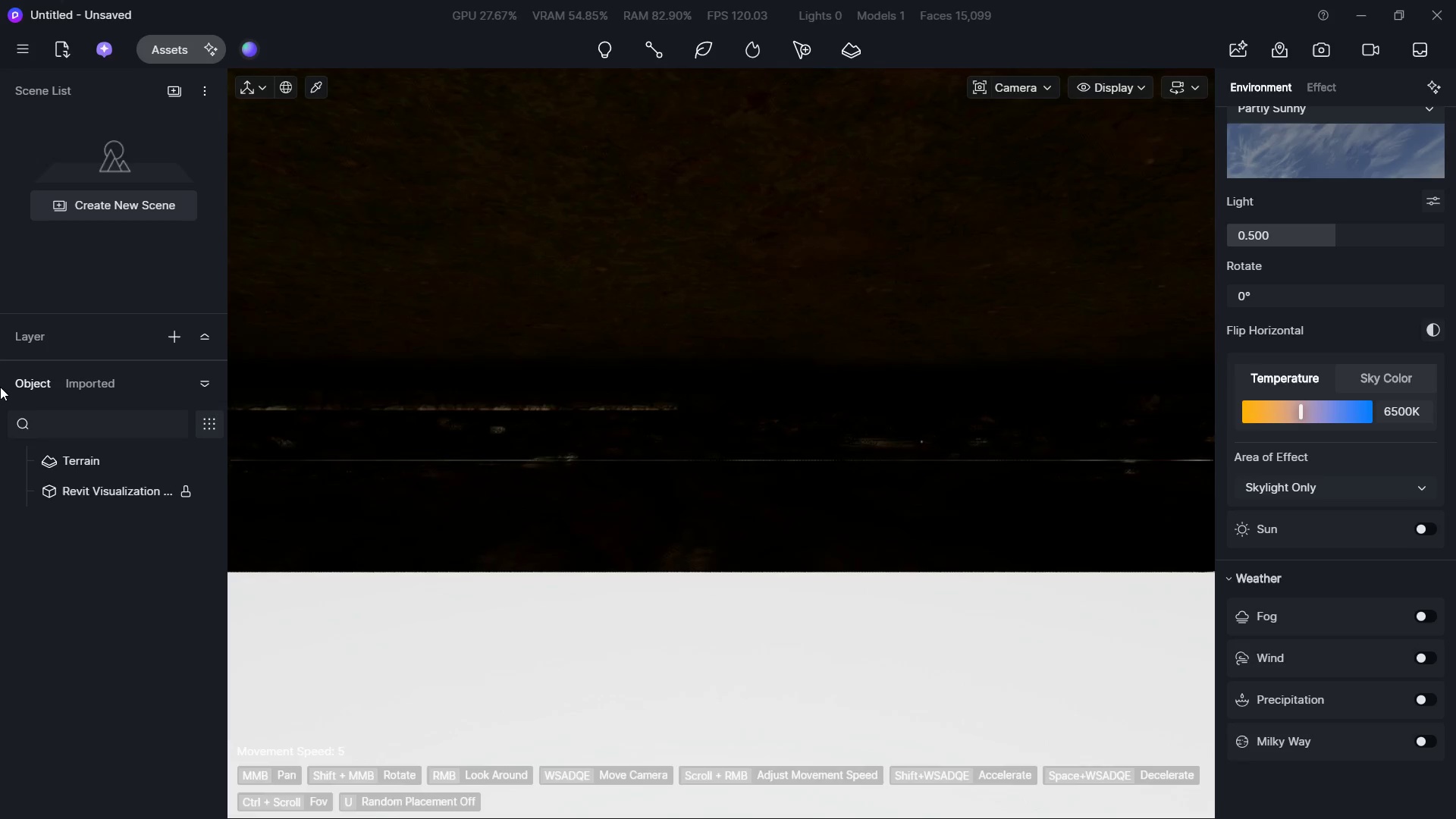 
hold_key(key=D, duration=0.33)
 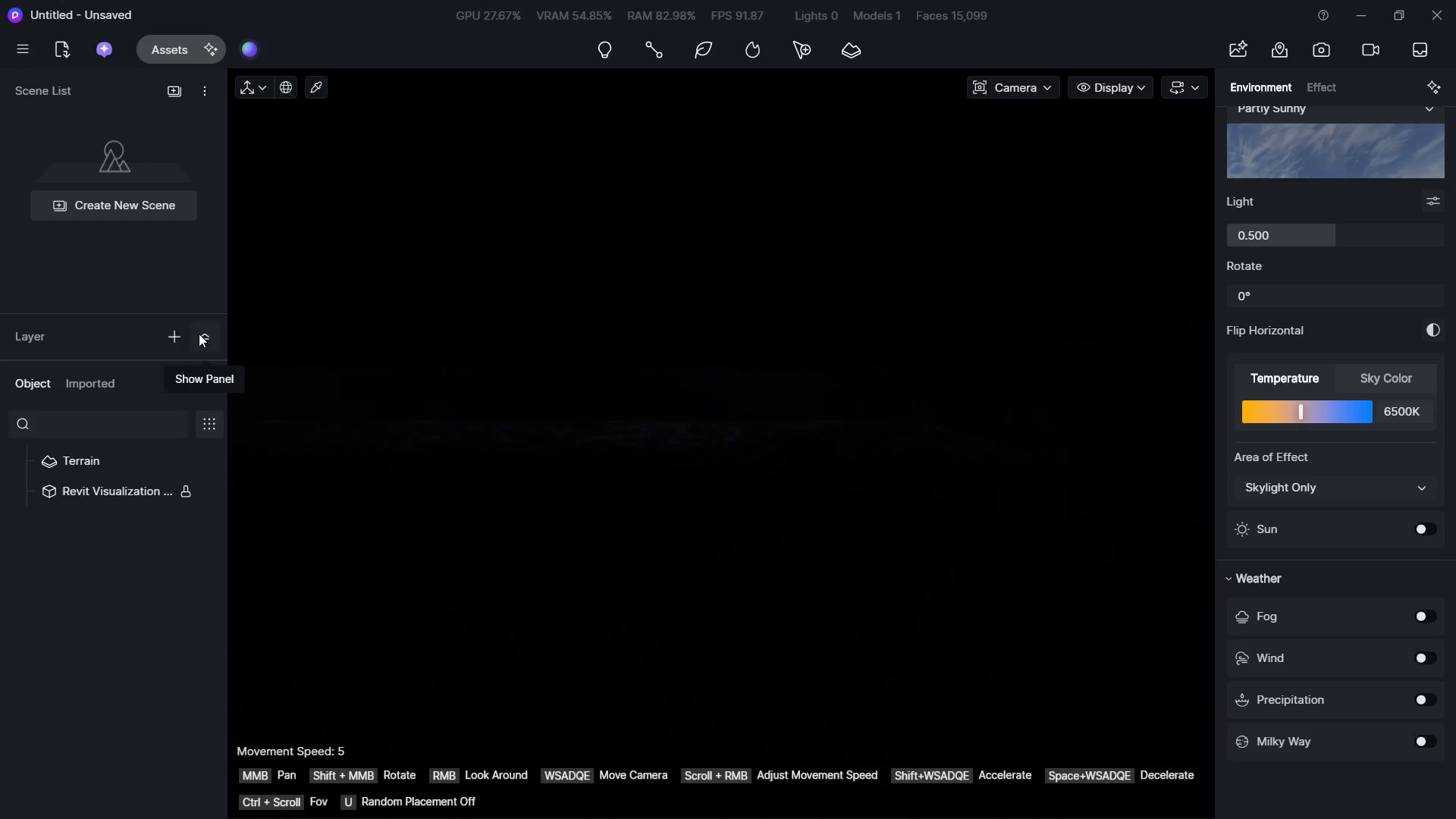 
hold_key(key=D, duration=0.44)
 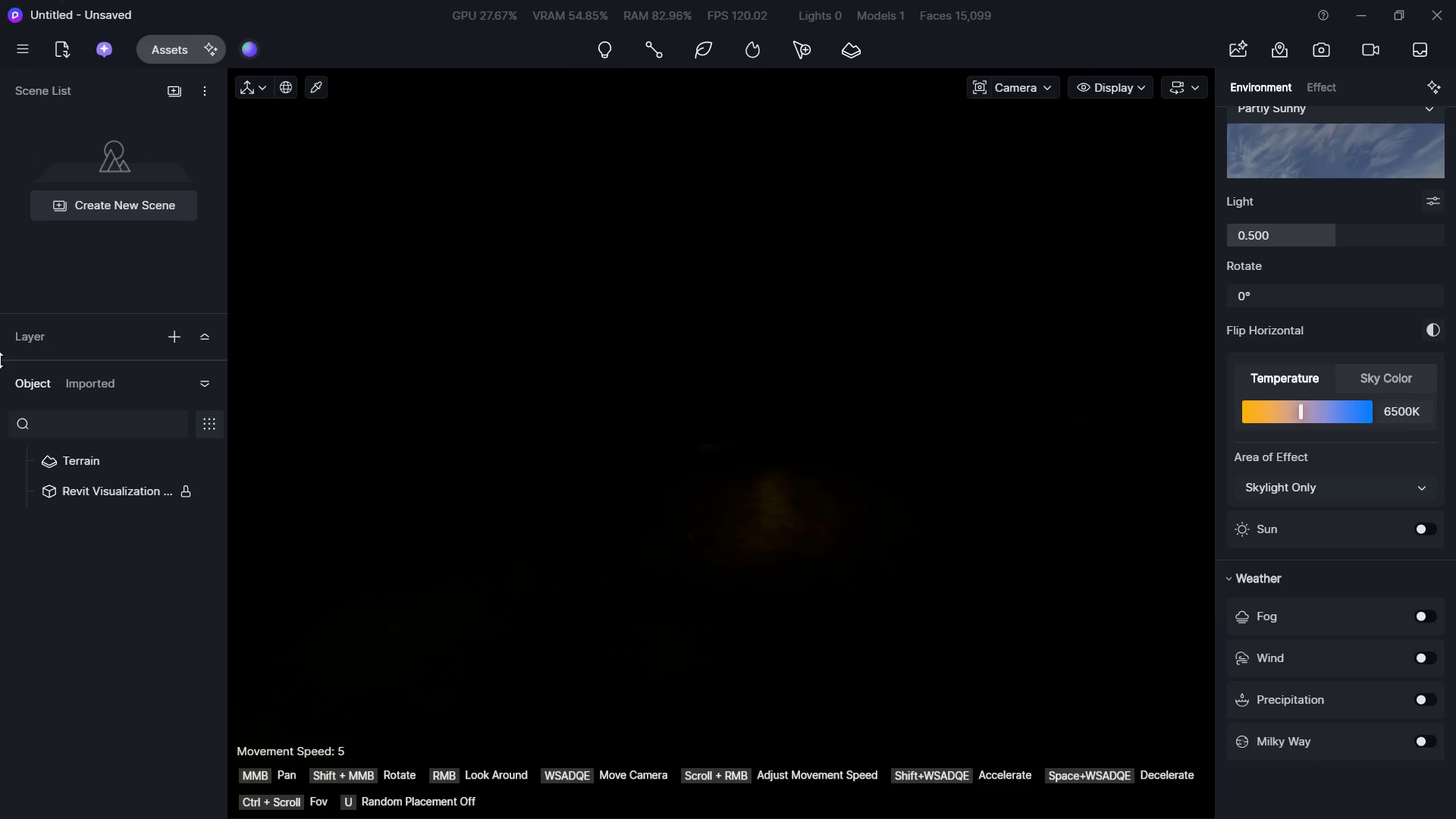 
hold_key(key=E, duration=0.31)
 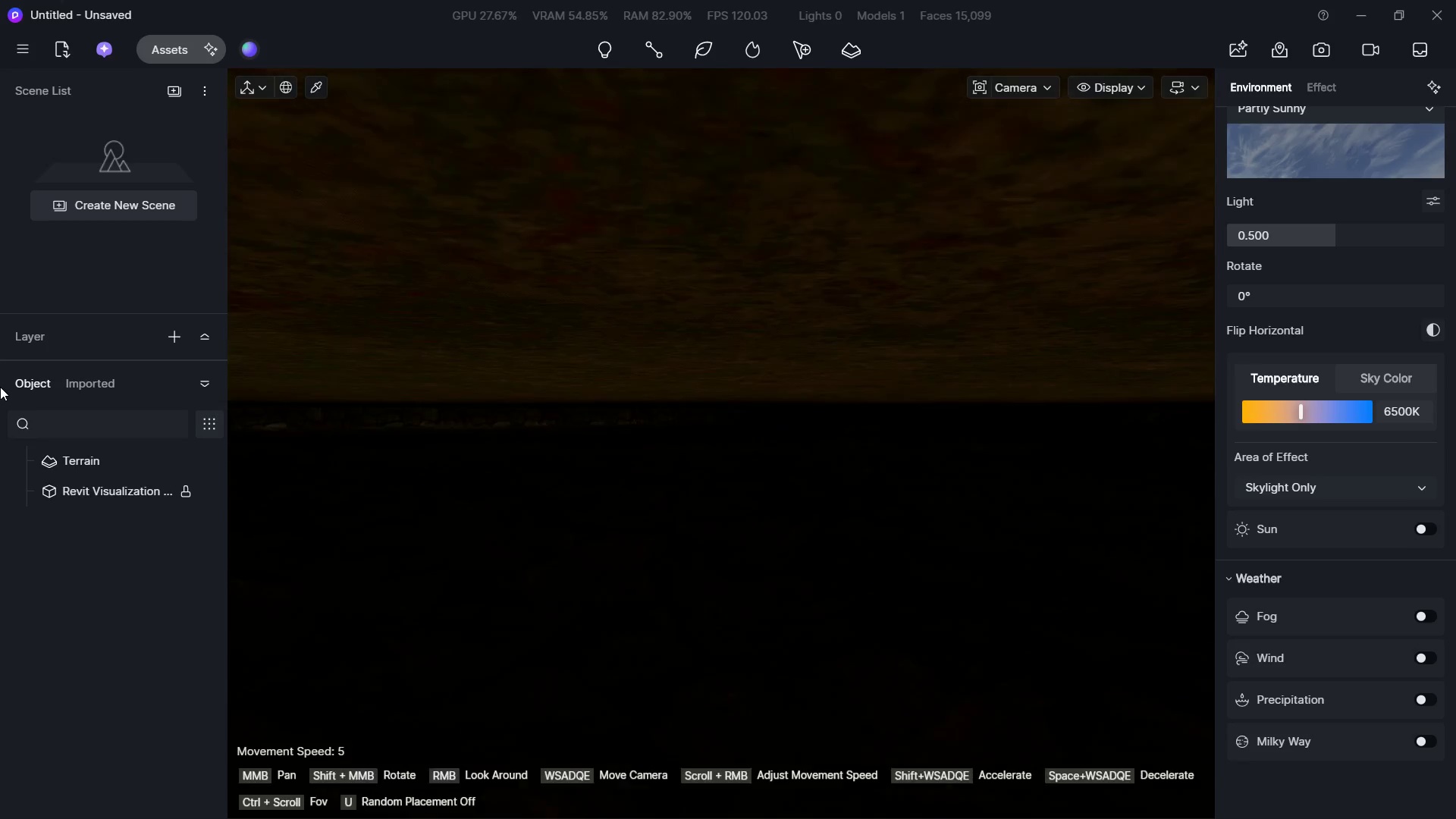 
key(W)
 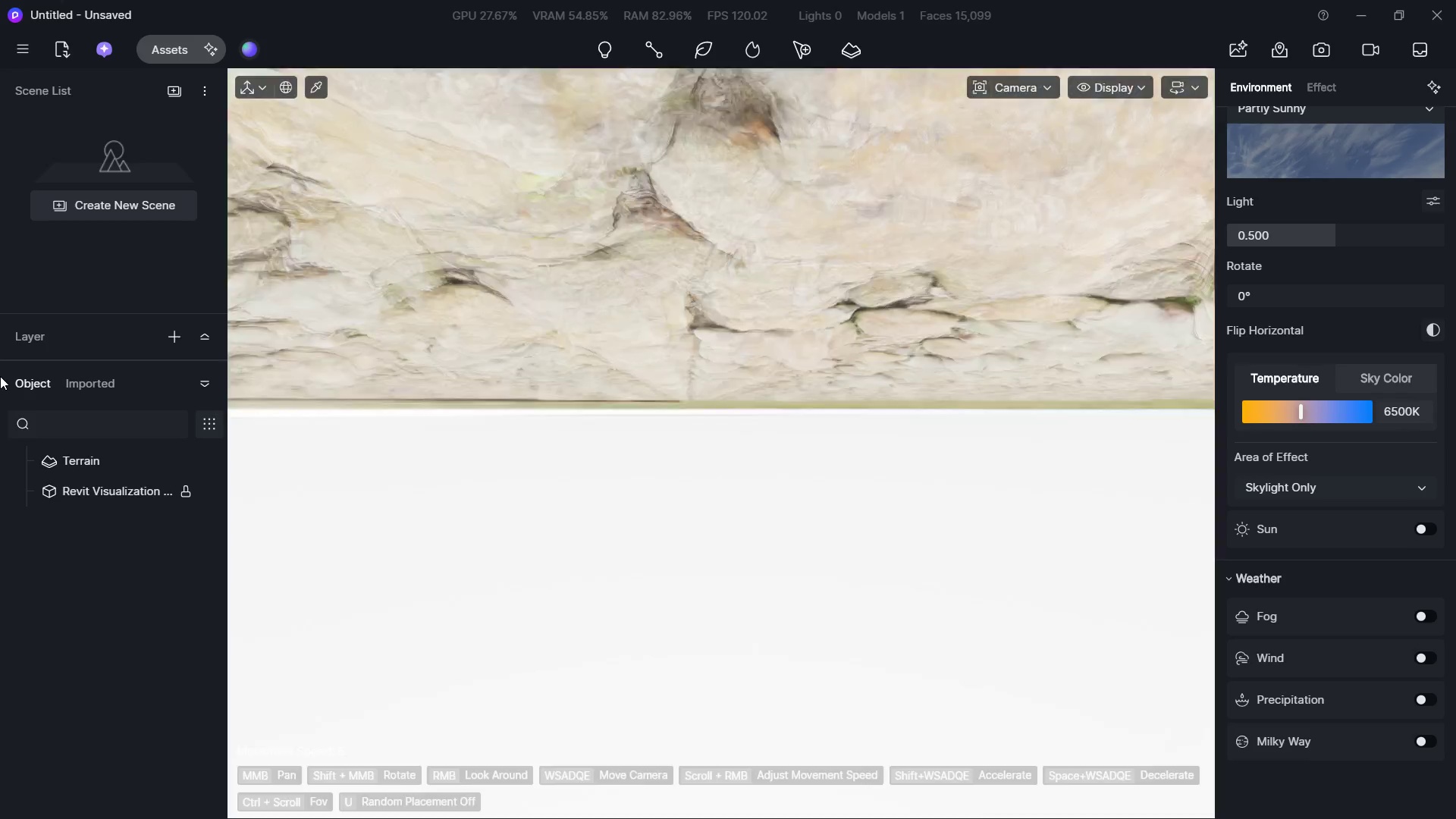 
right_click([0, 378])
 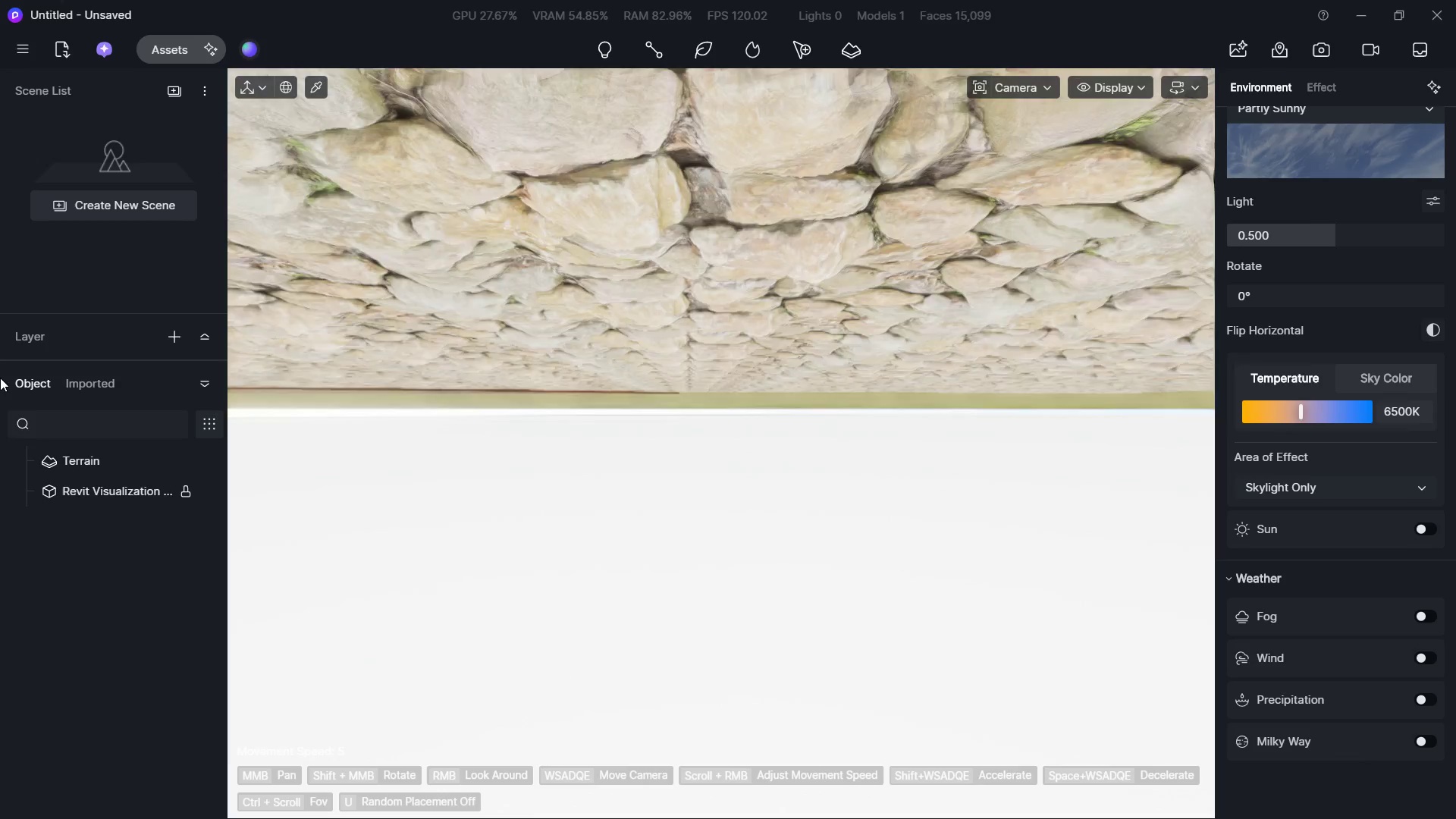 
double_click([0, 378])
 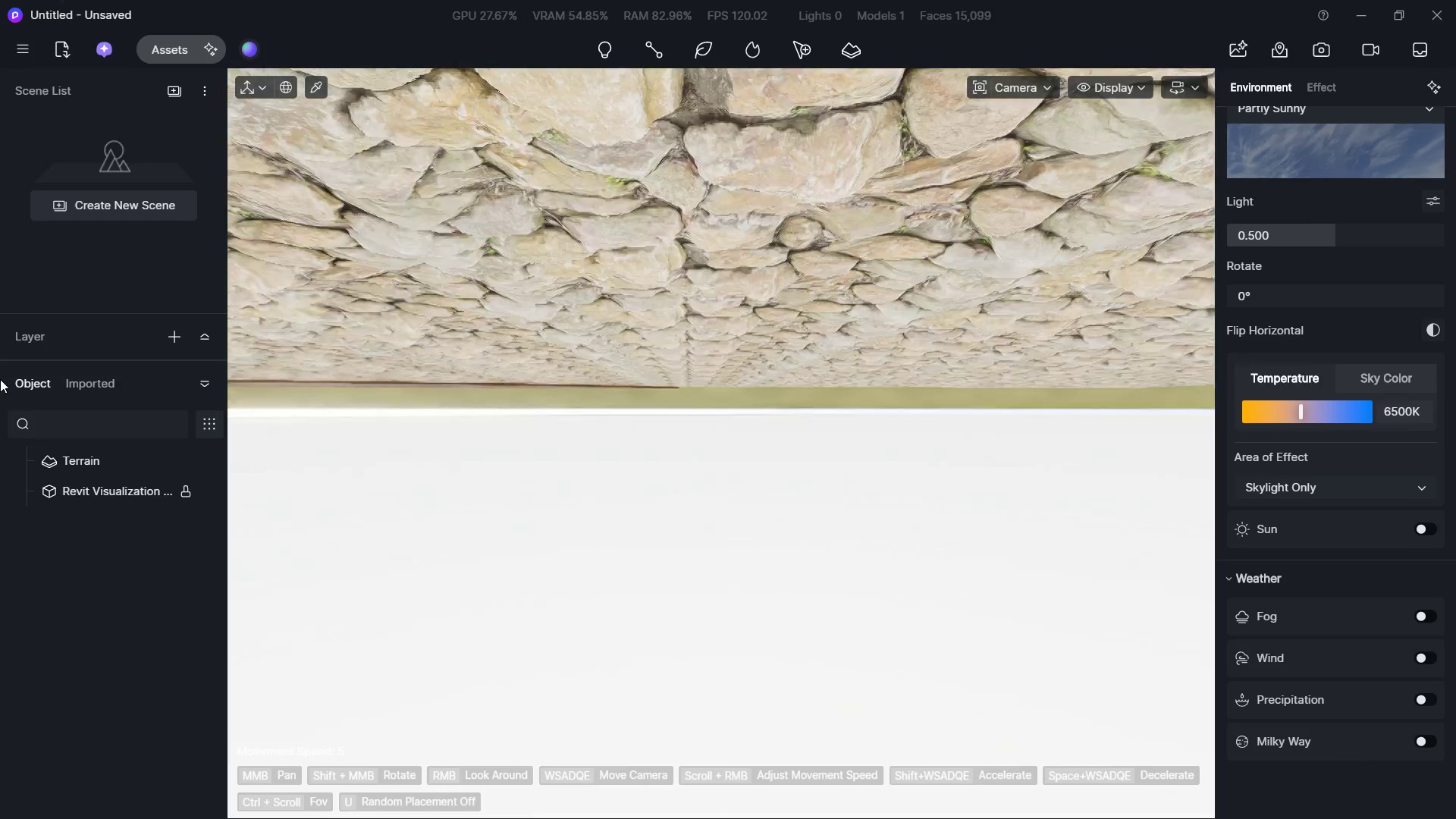 
hold_key(key=Q, duration=1.5)
 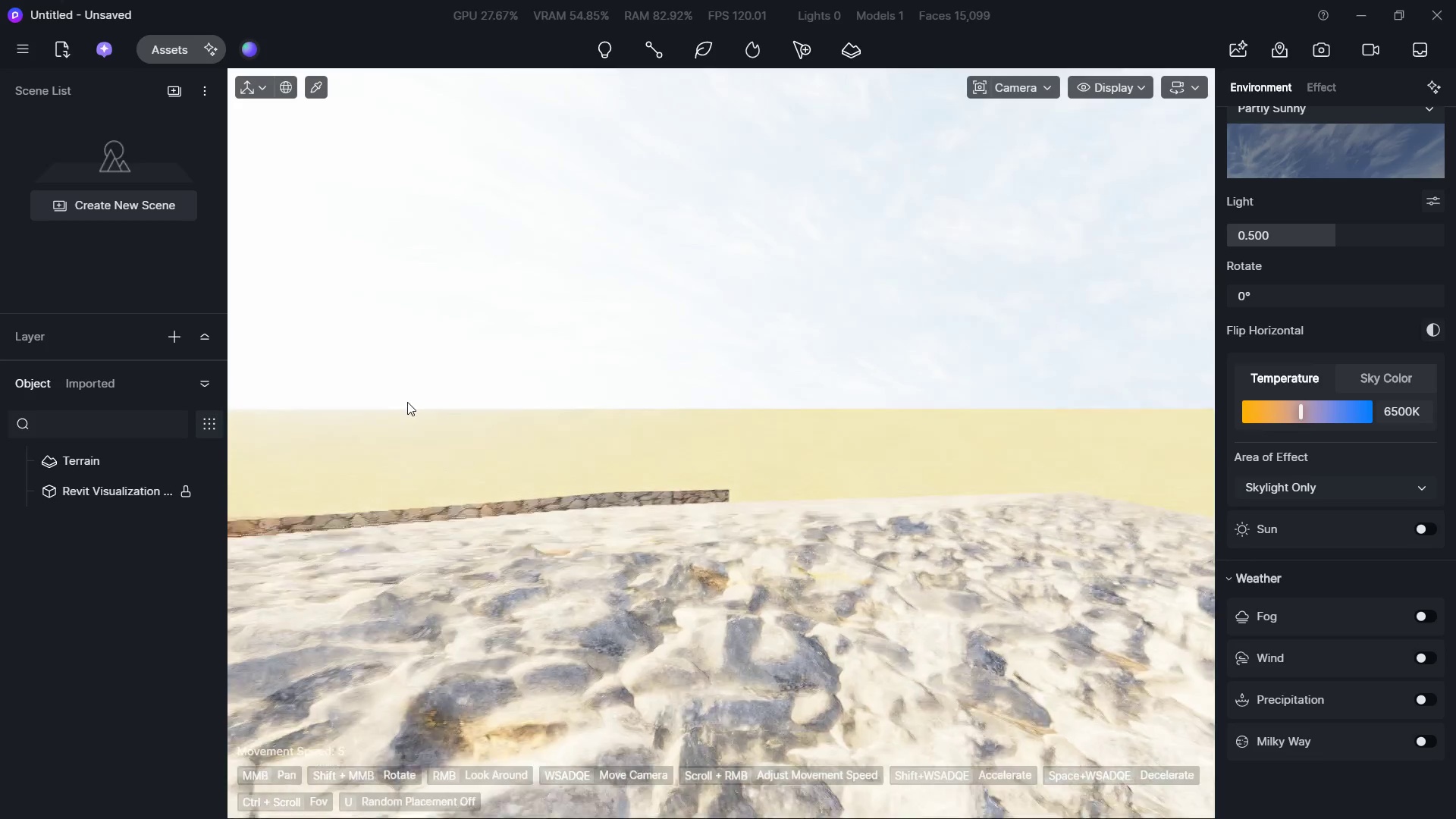 
triple_click([0, 379])
 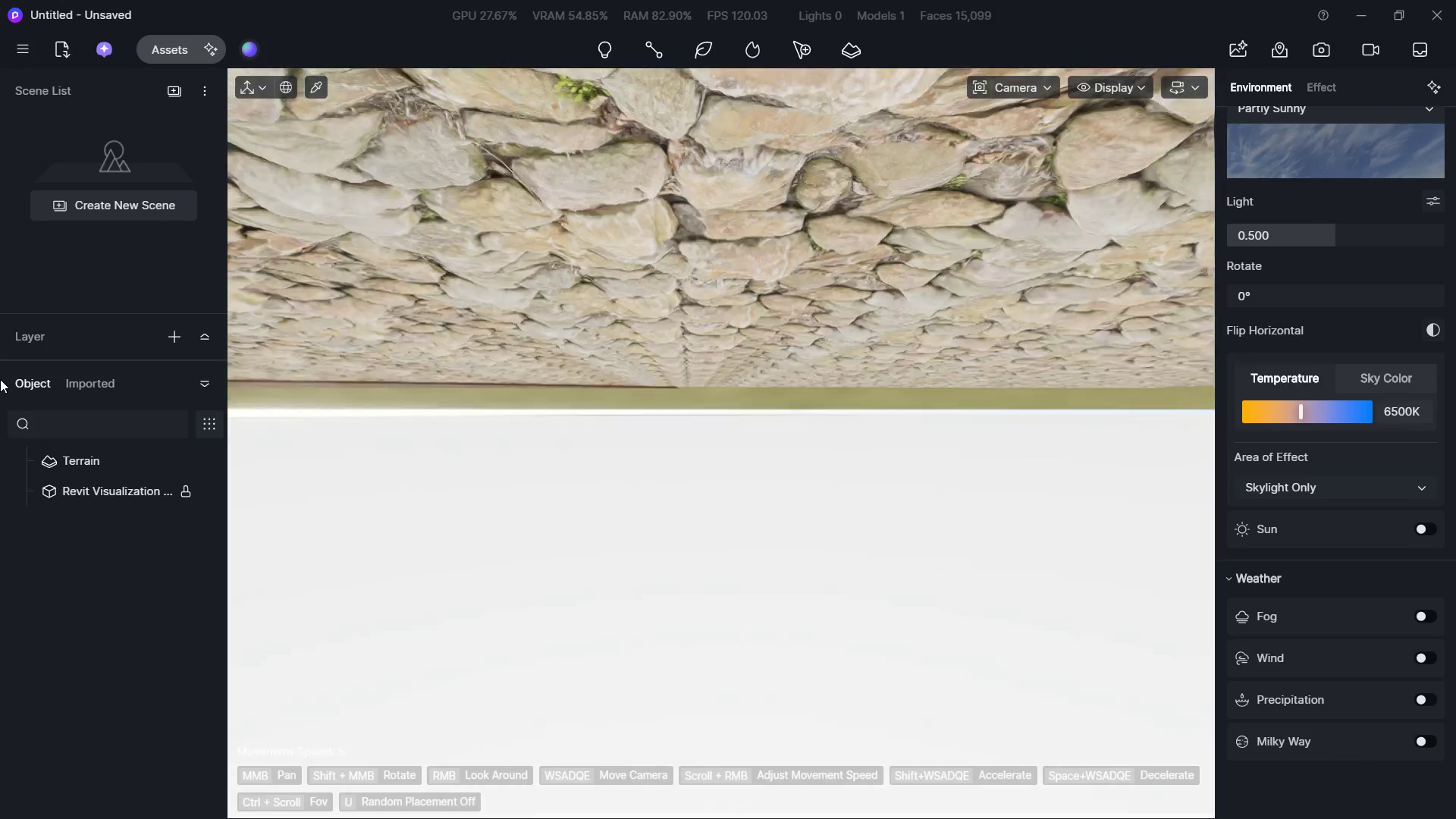 
triple_click([0, 379])
 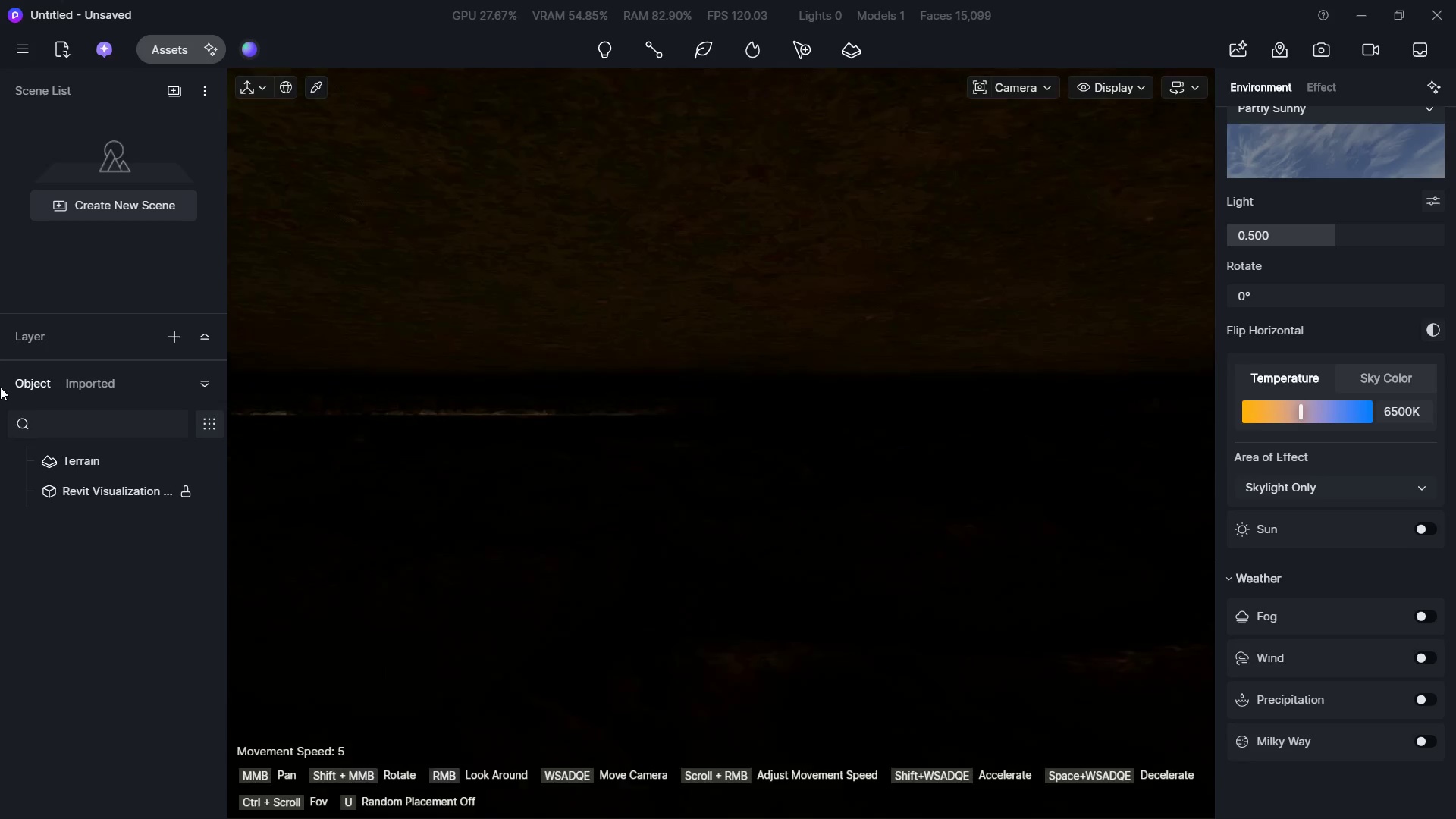 
triple_click([0, 387])
 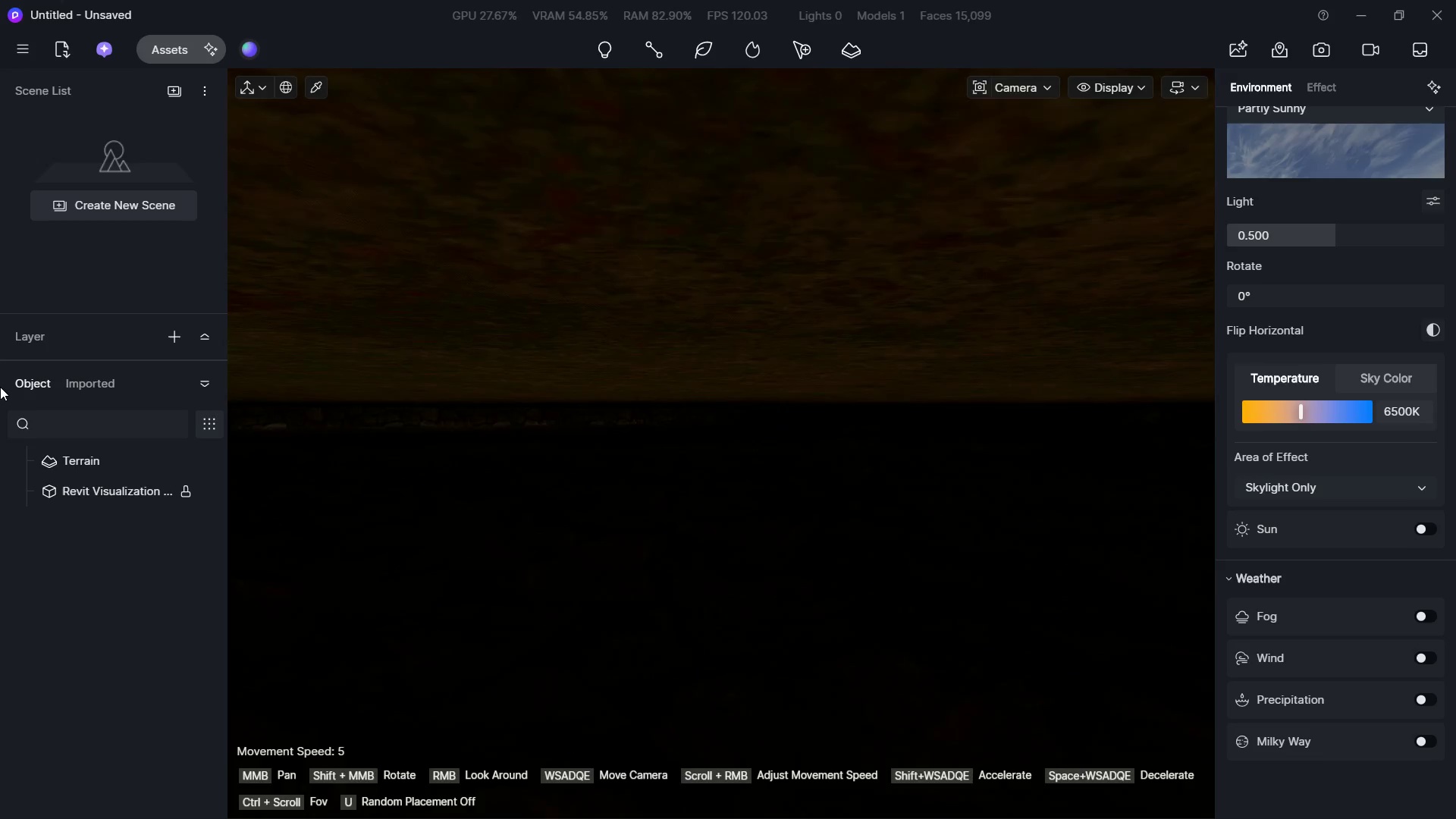 
triple_click([0, 387])
 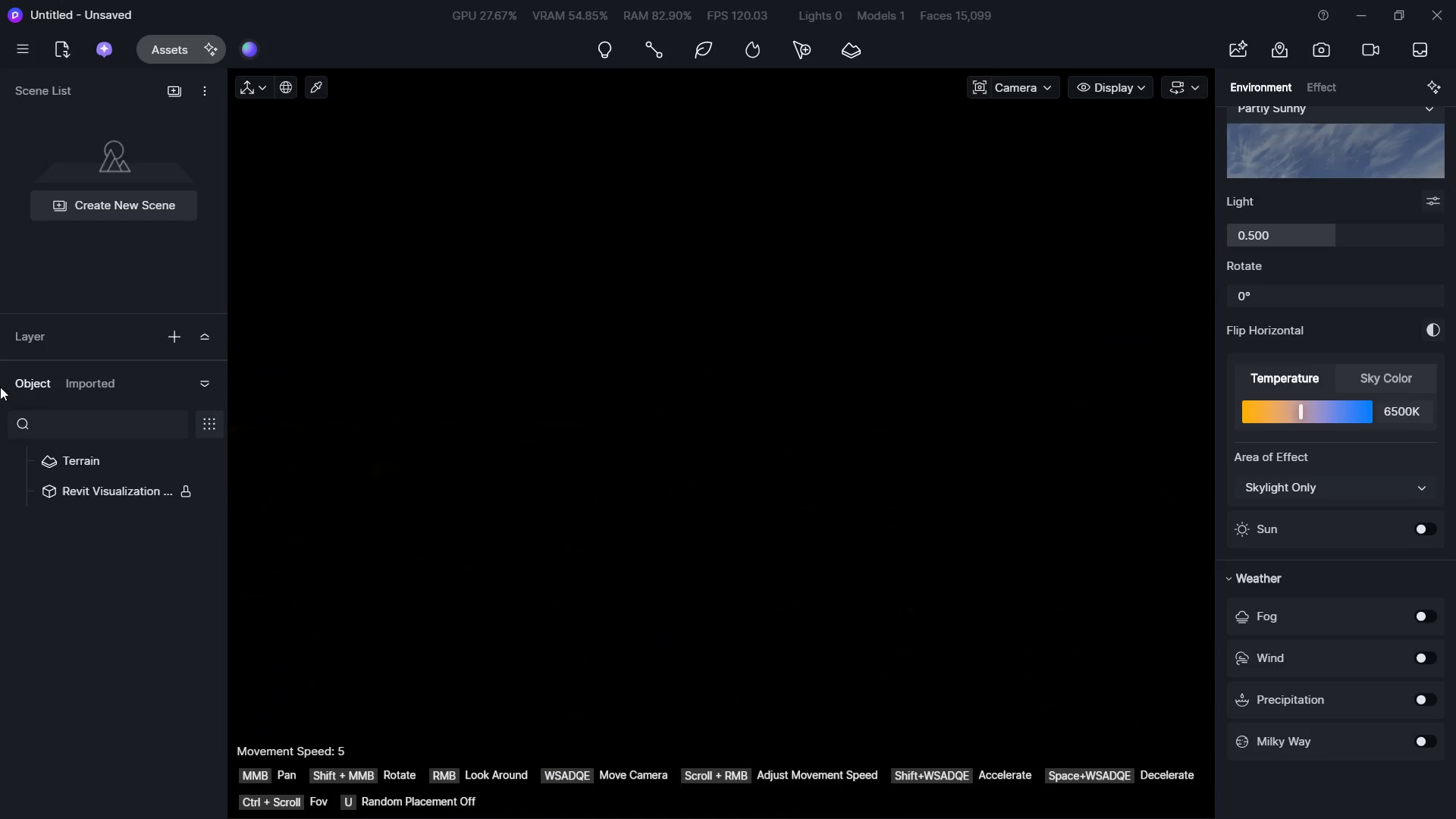 
triple_click([0, 387])
 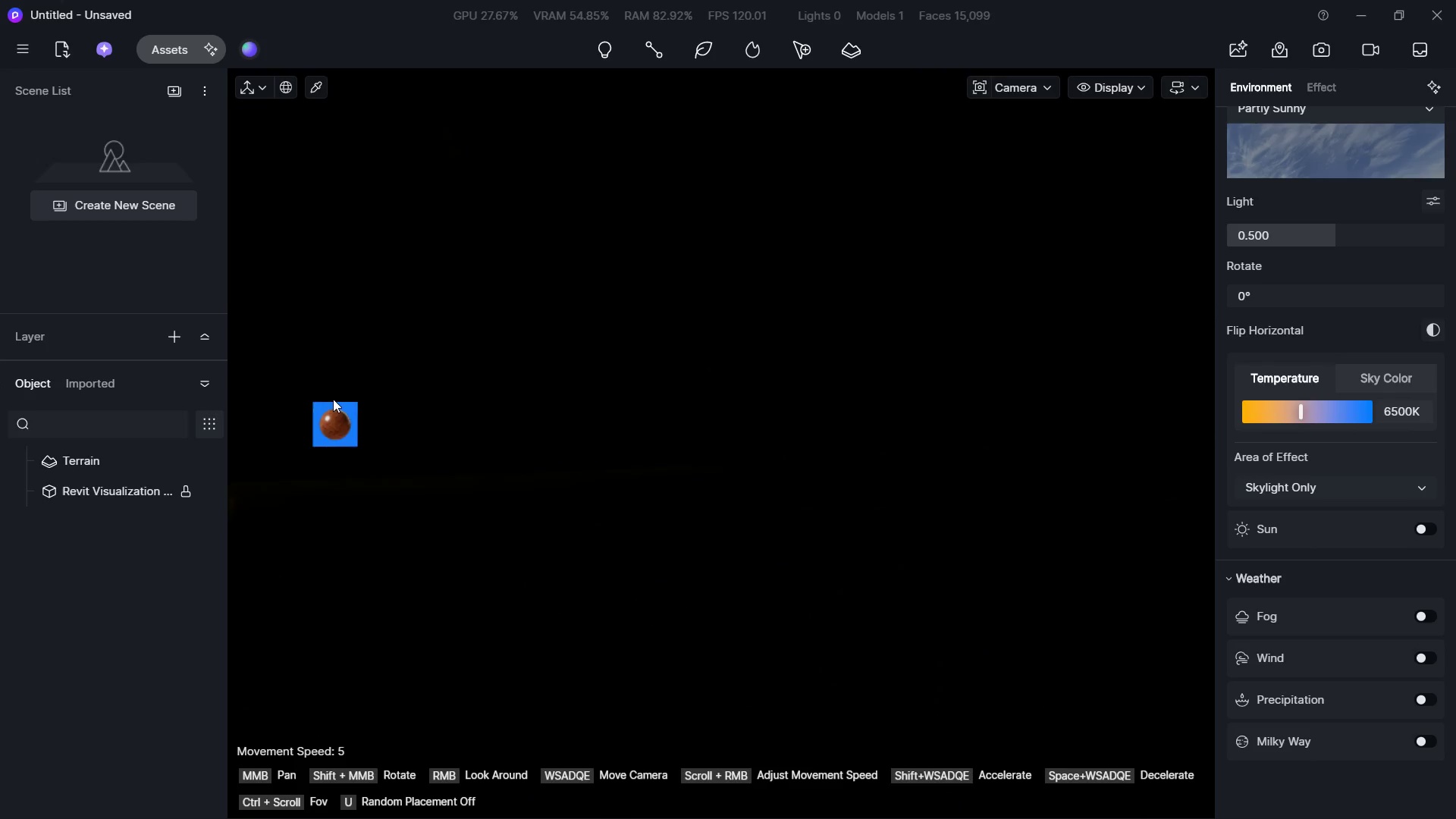 
hold_key(key=Q, duration=0.69)
 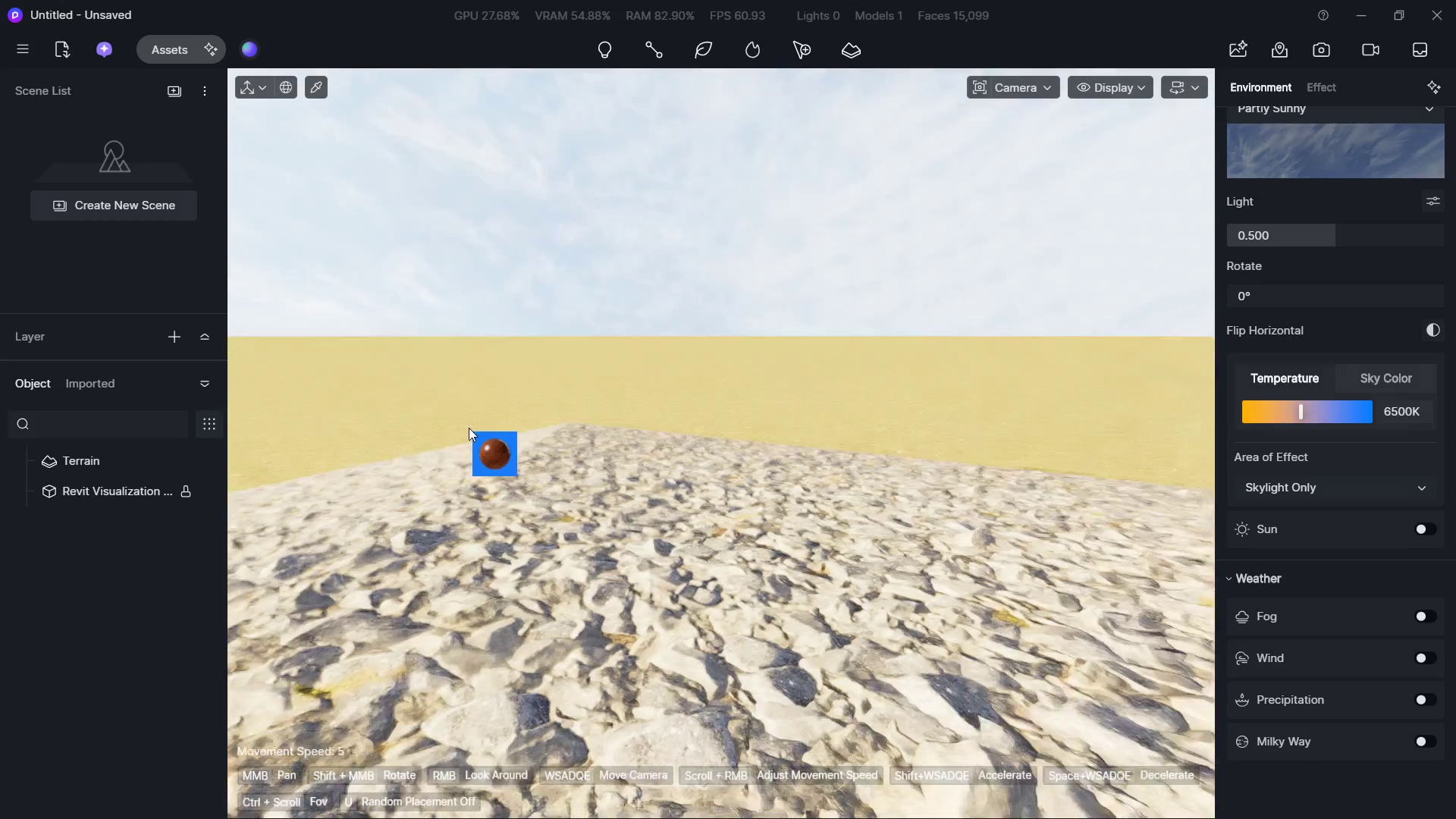 
hold_key(key=W, duration=0.7)
 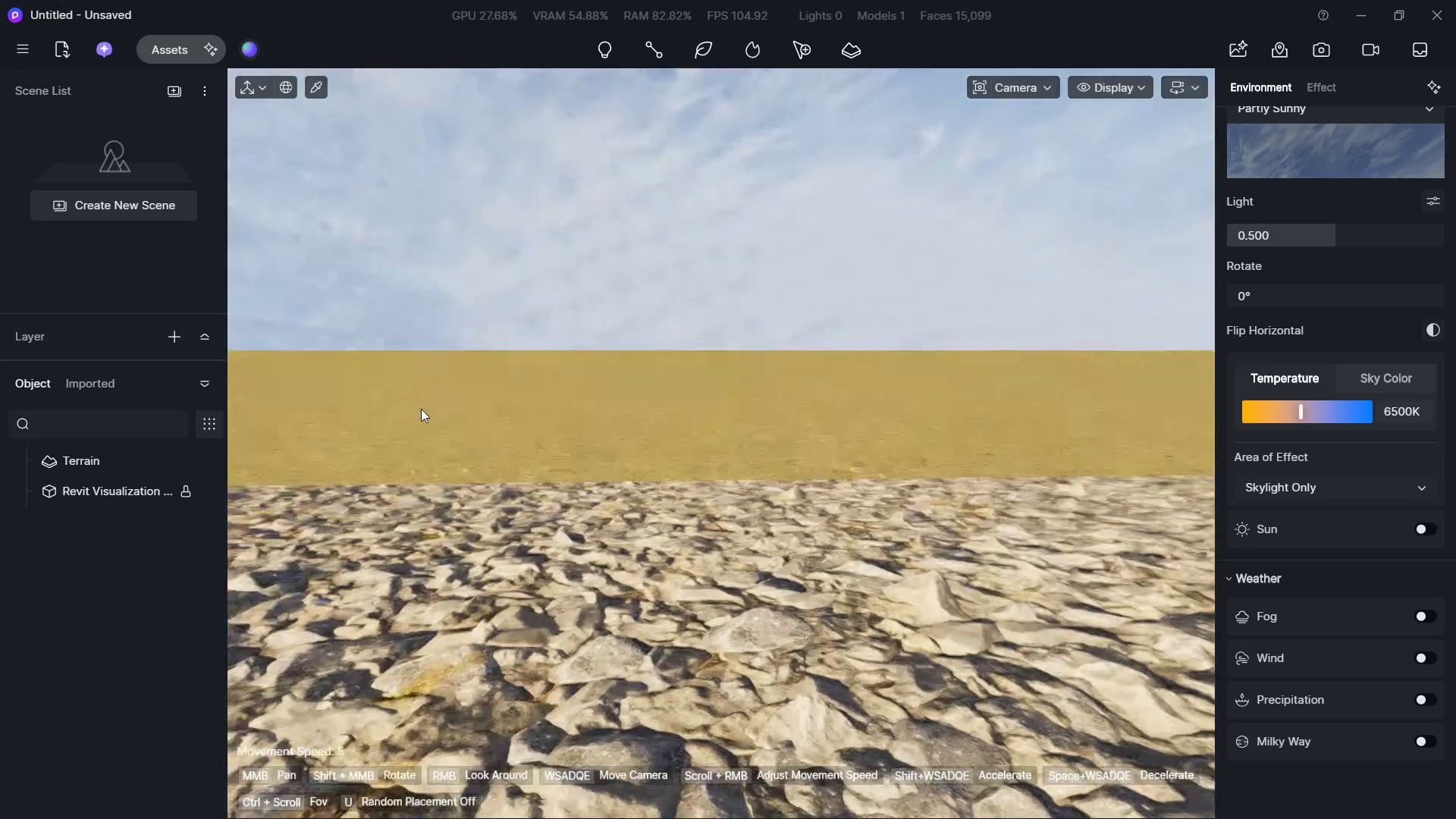 
type(Dd)
 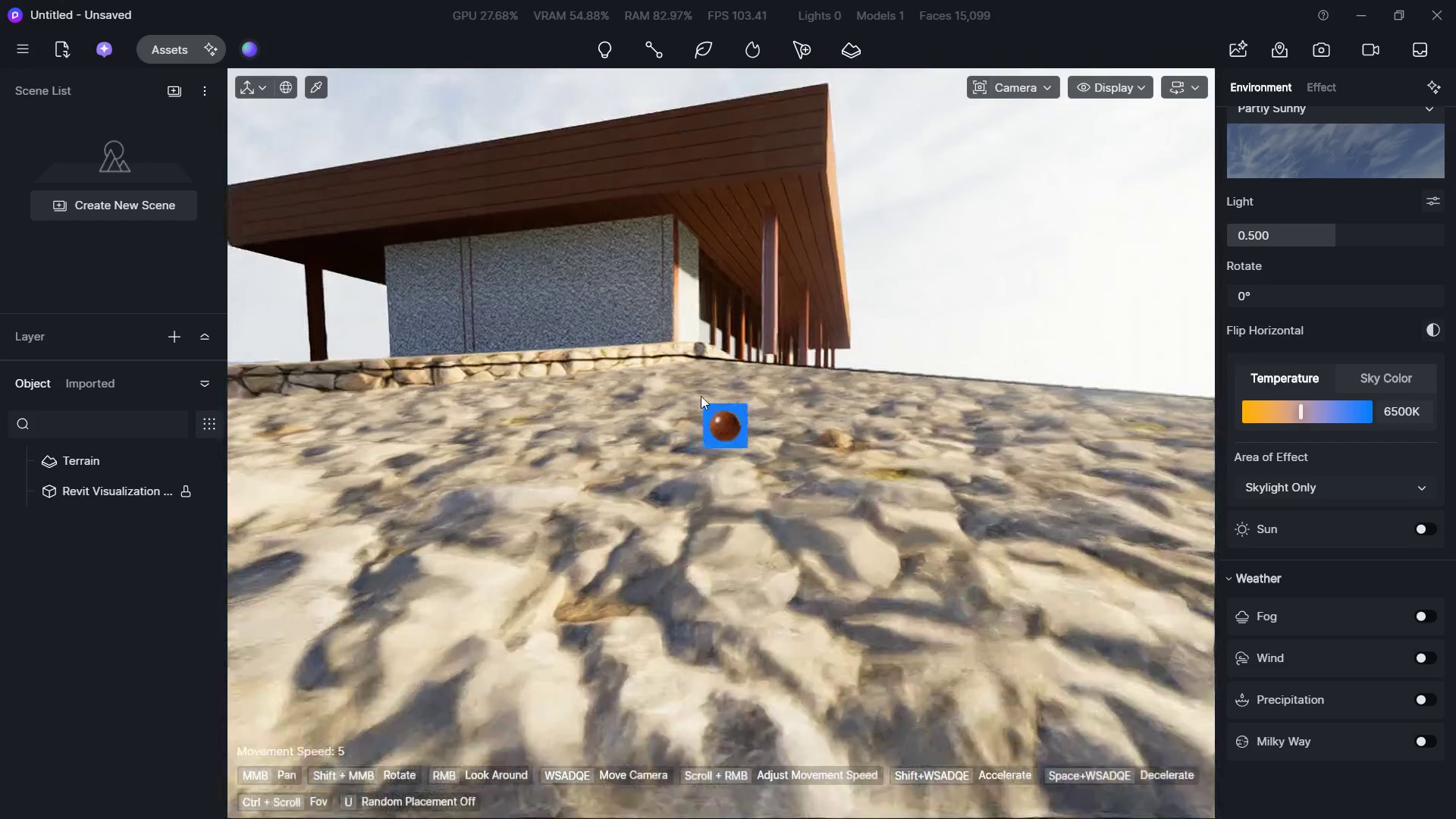 
hold_key(key=A, duration=0.98)
 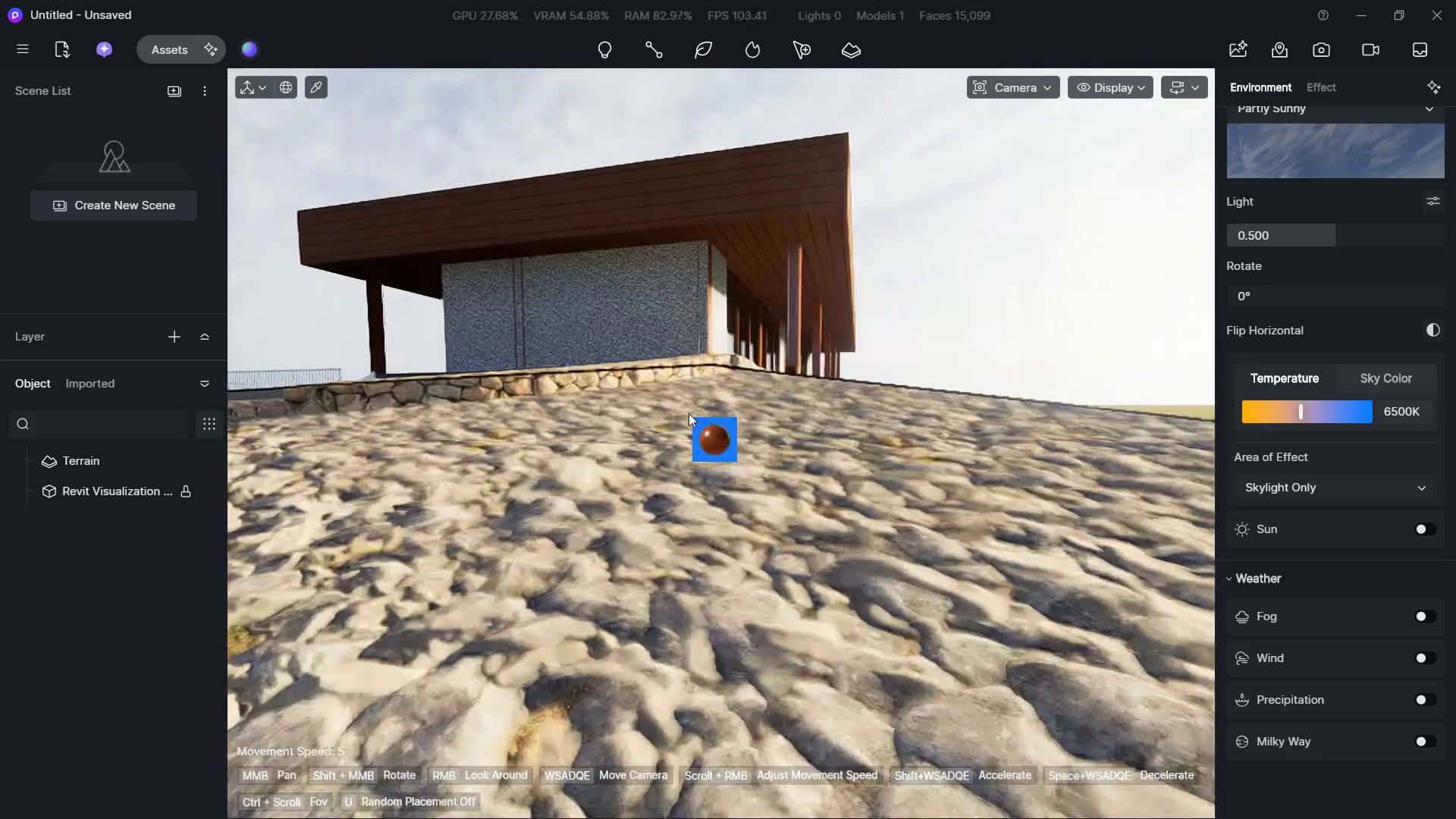 
hold_key(key=W, duration=0.62)
 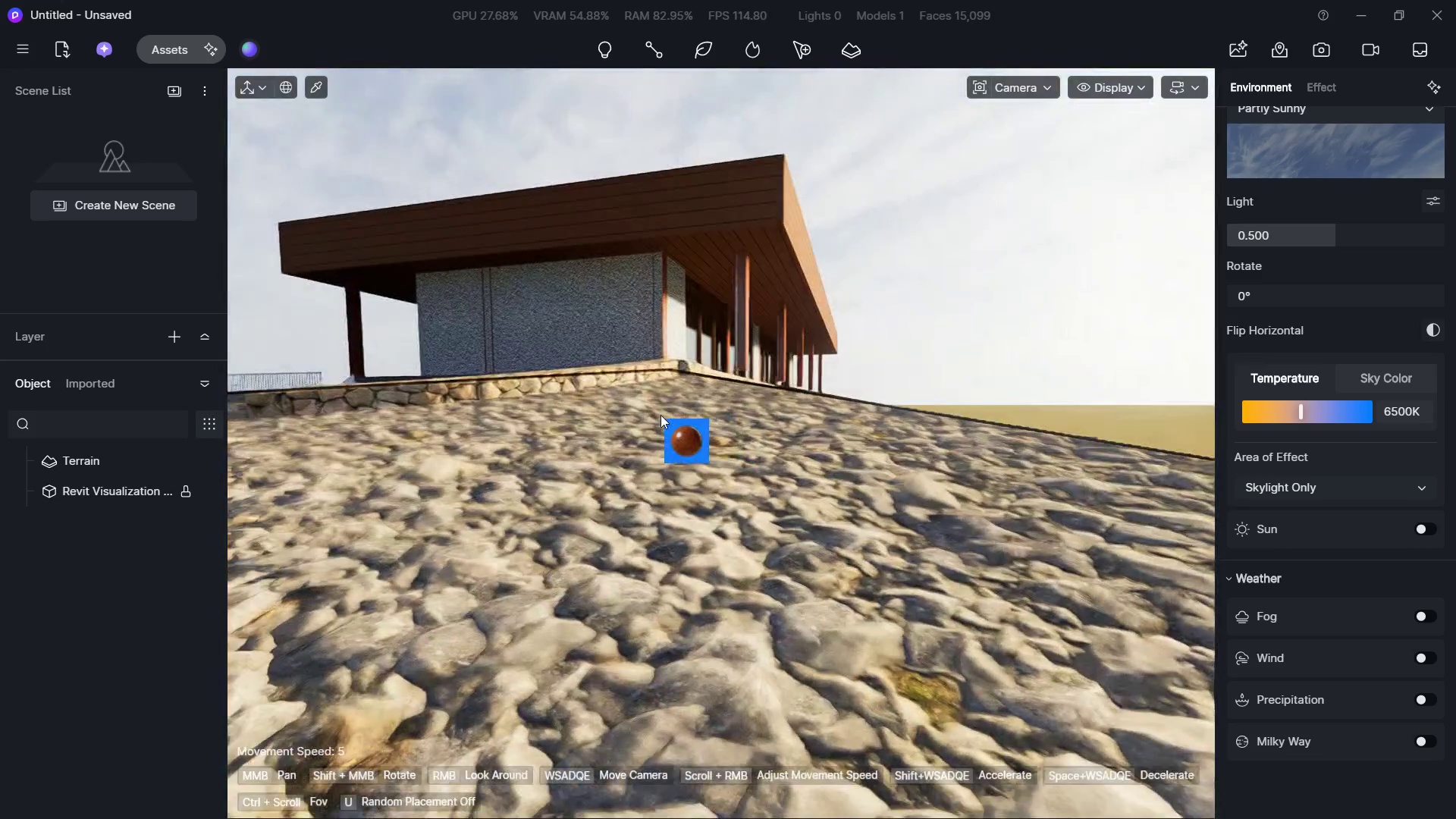 
hold_key(key=A, duration=0.42)
 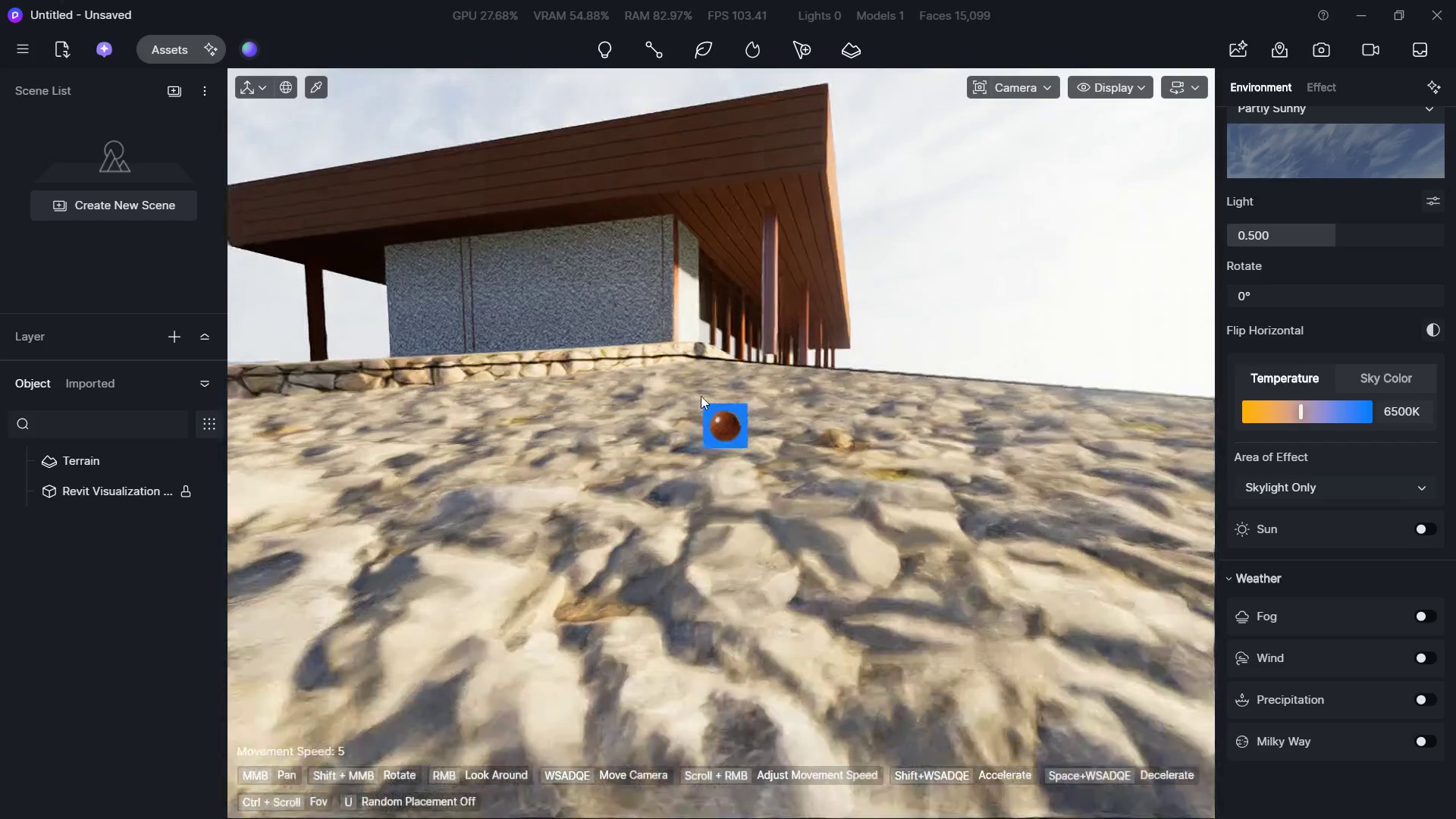 
hold_key(key=W, duration=2.62)
 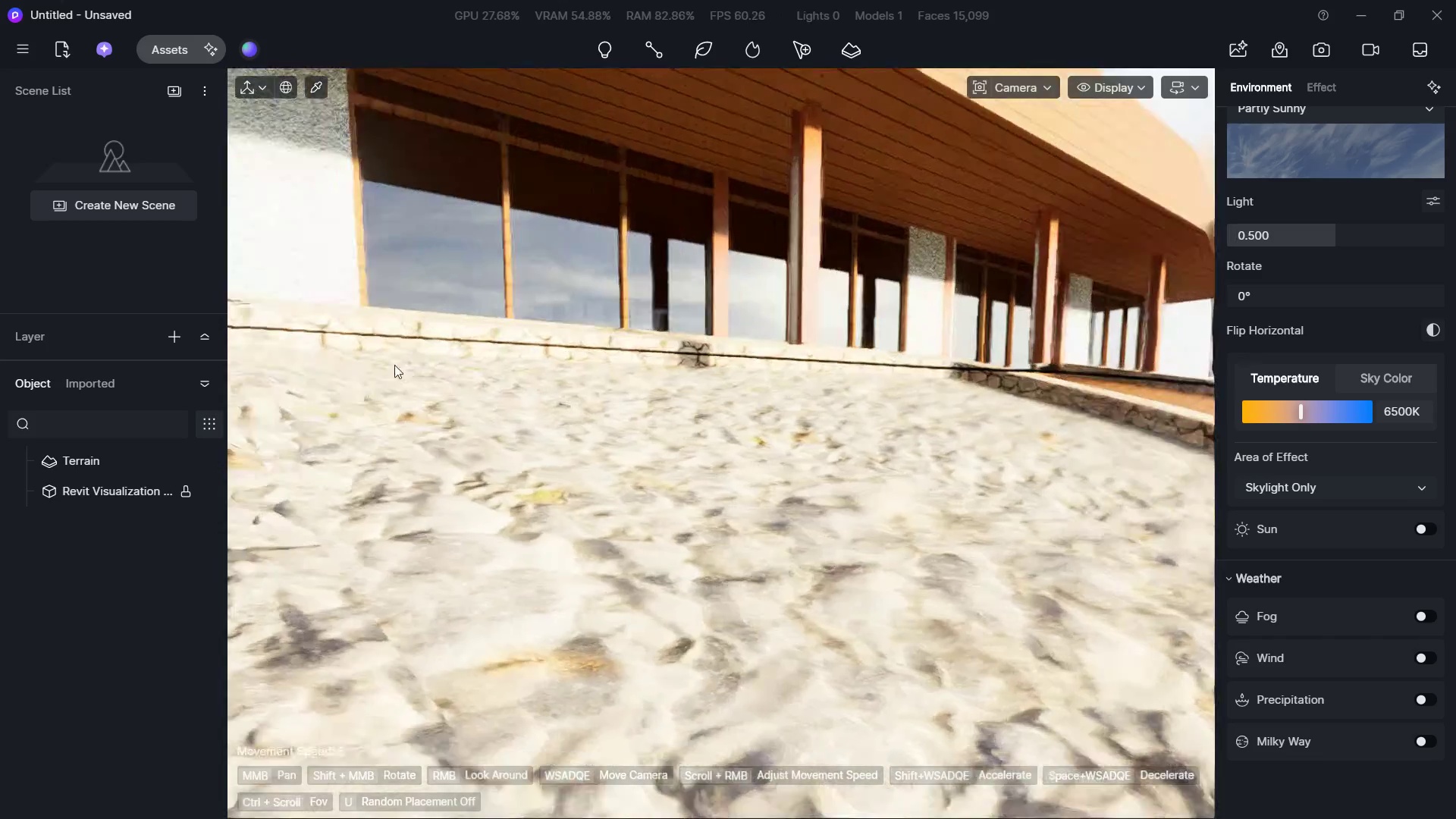 
hold_key(key=D, duration=1.12)
 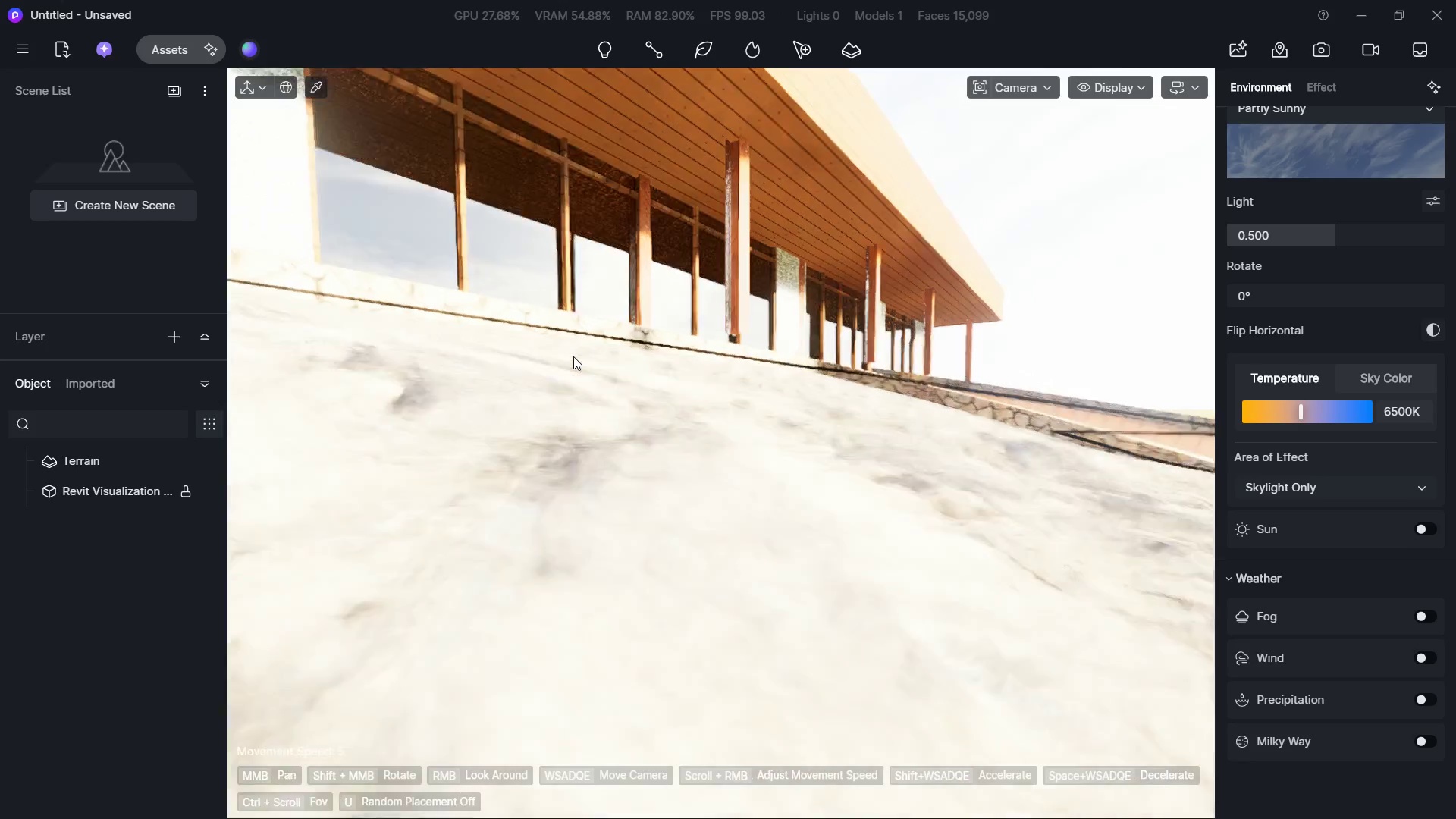 
hold_key(key=ShiftLeft, duration=0.44)
 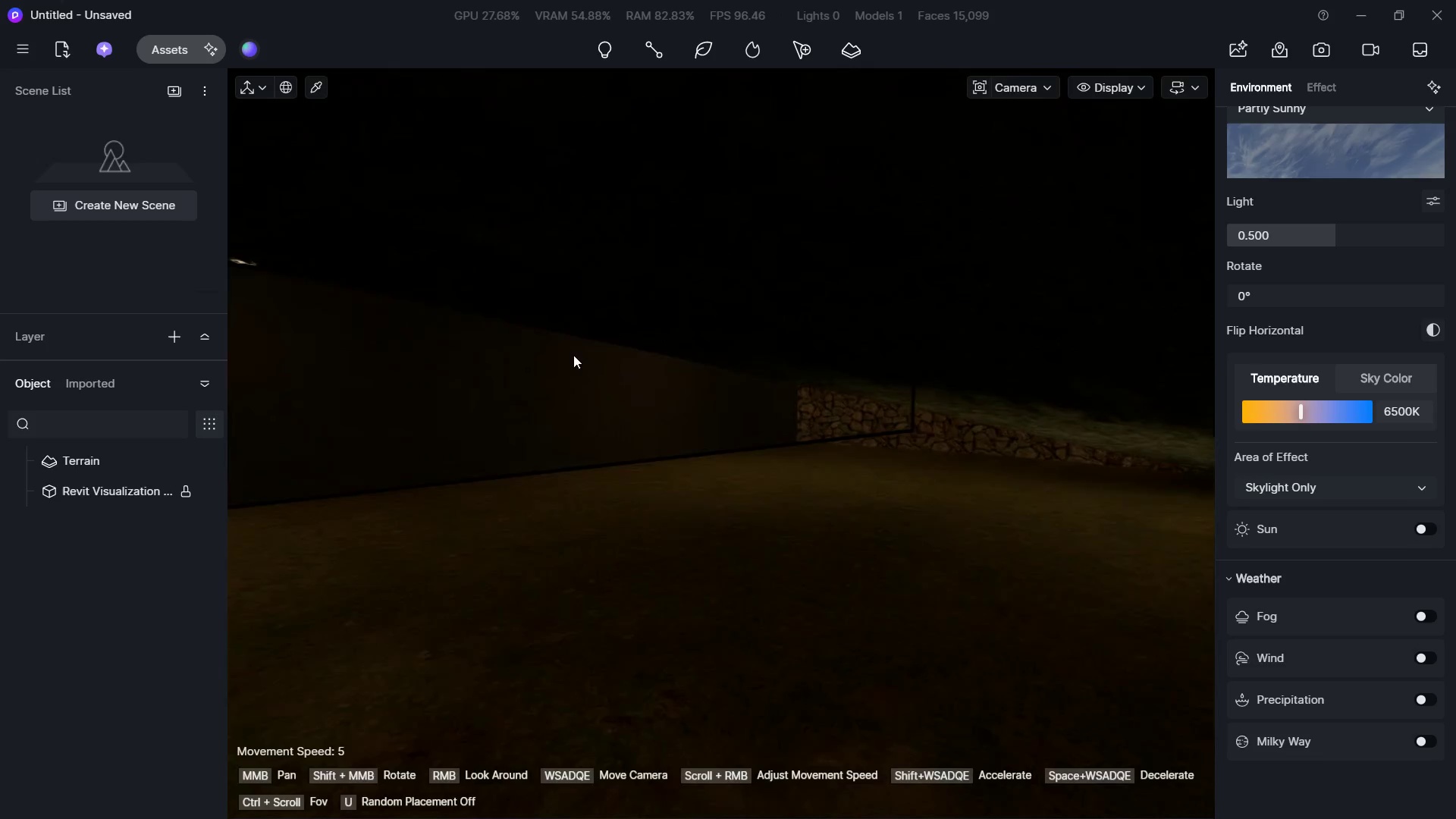 
hold_key(key=Q, duration=0.64)
 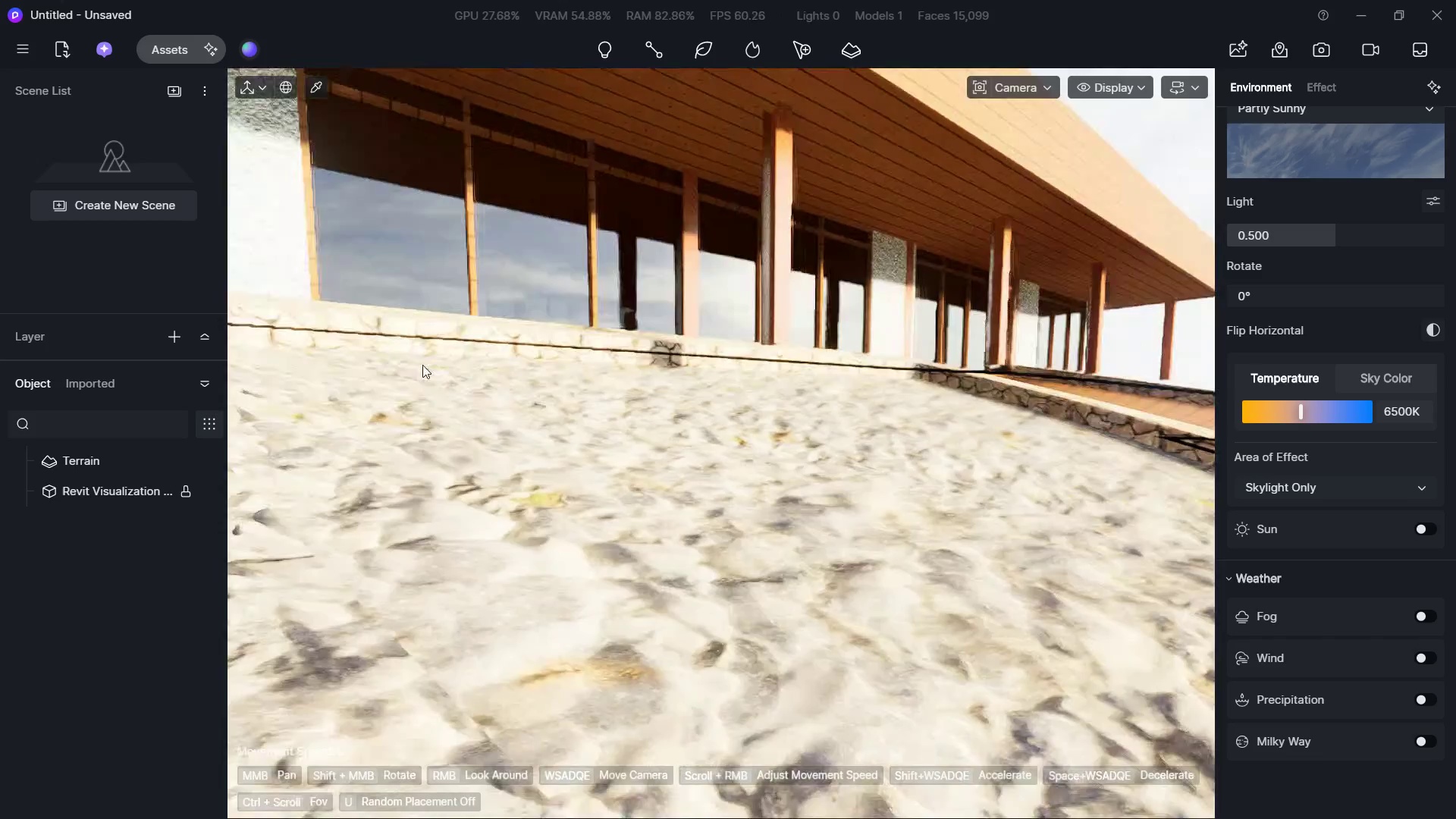 
hold_key(key=D, duration=0.91)
 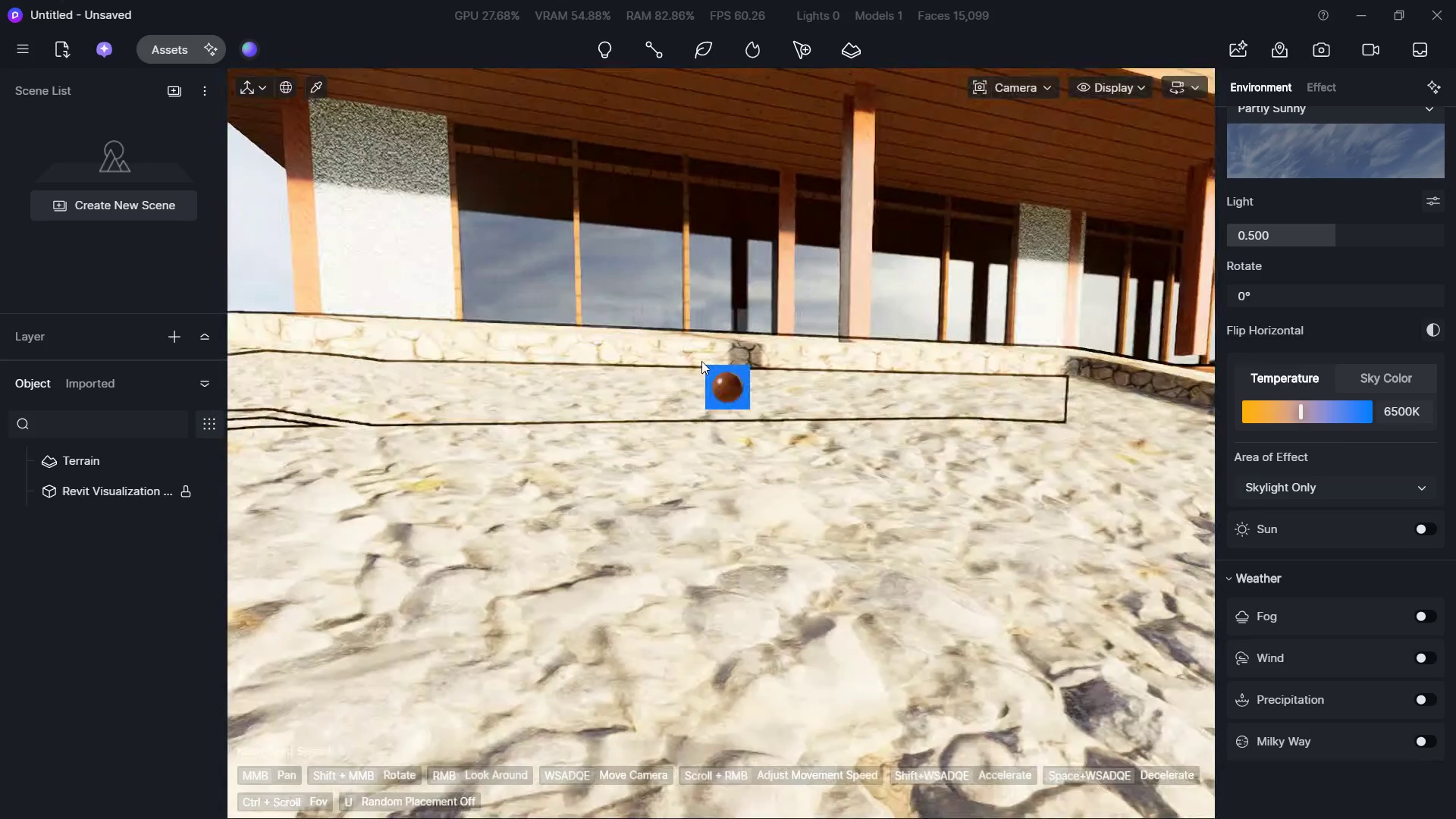 
key(Alt+Tab)
 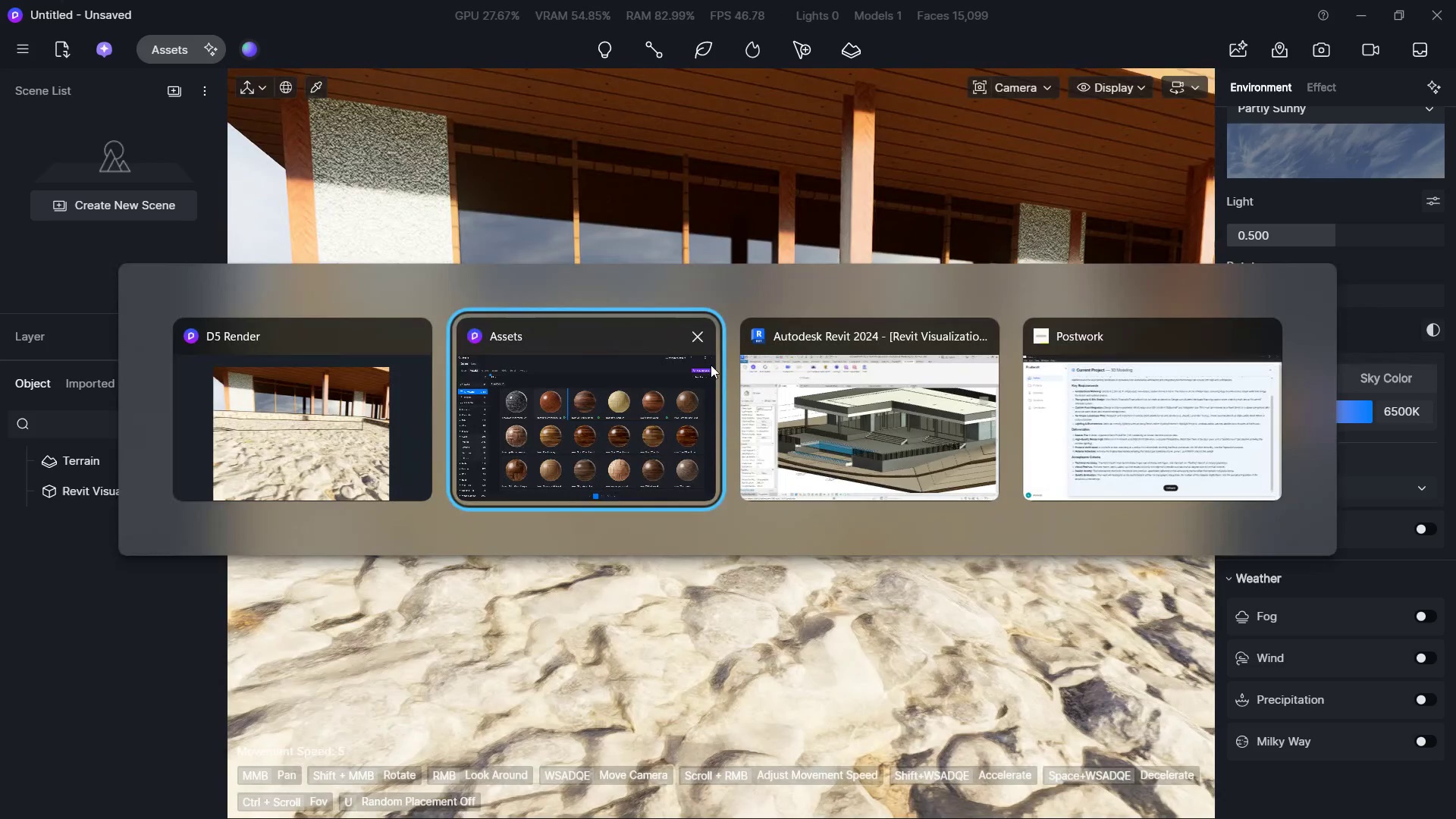 
key(Alt+Tab)
 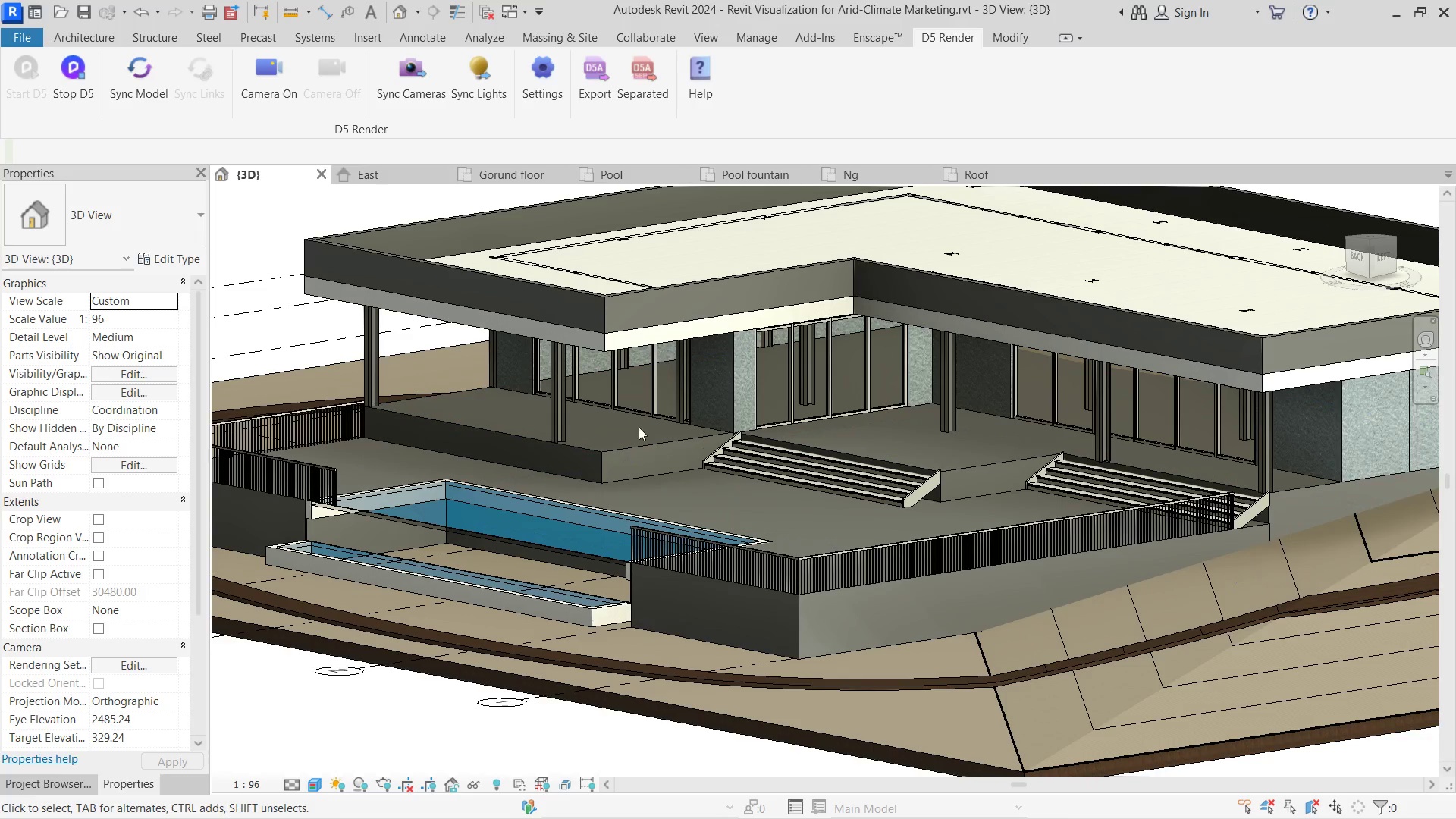 
hold_key(key=ShiftLeft, duration=0.58)
right_click([940, 447])
 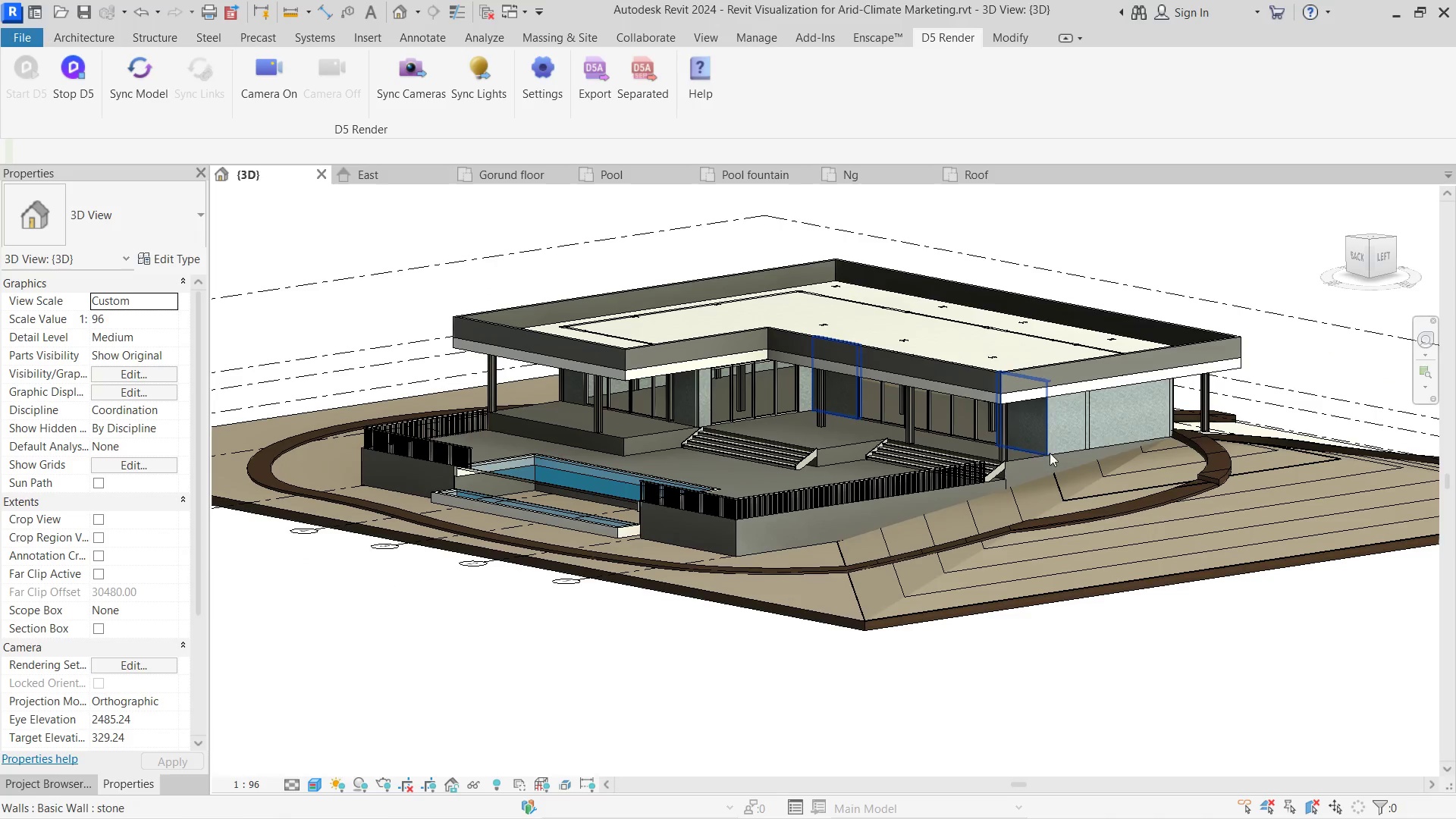 
scroll: coordinate [651, 421], scroll_direction: down, amount: 3.0
 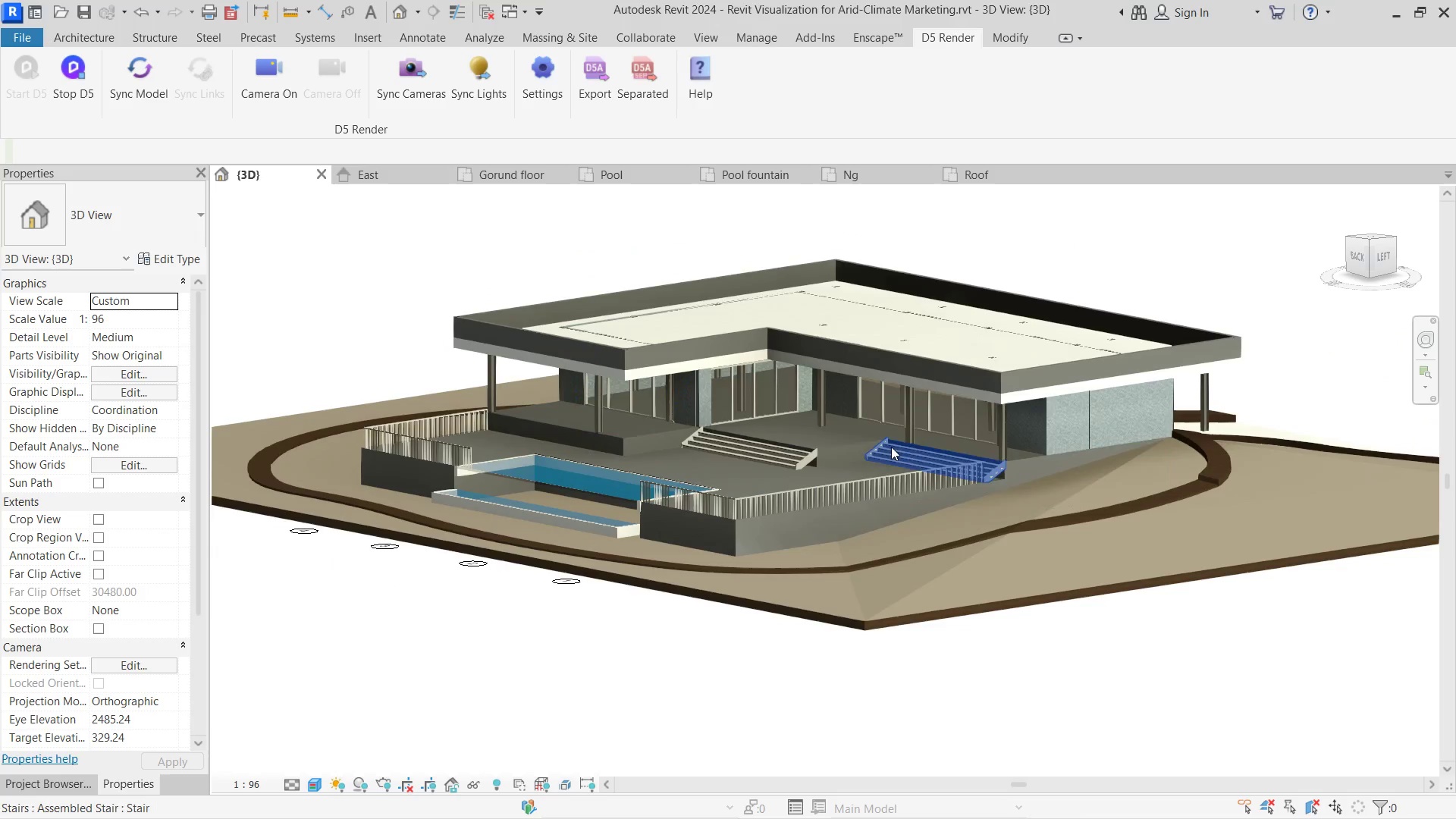 
hold_key(key=ShiftLeft, duration=1.67)
right_click([1091, 453])
 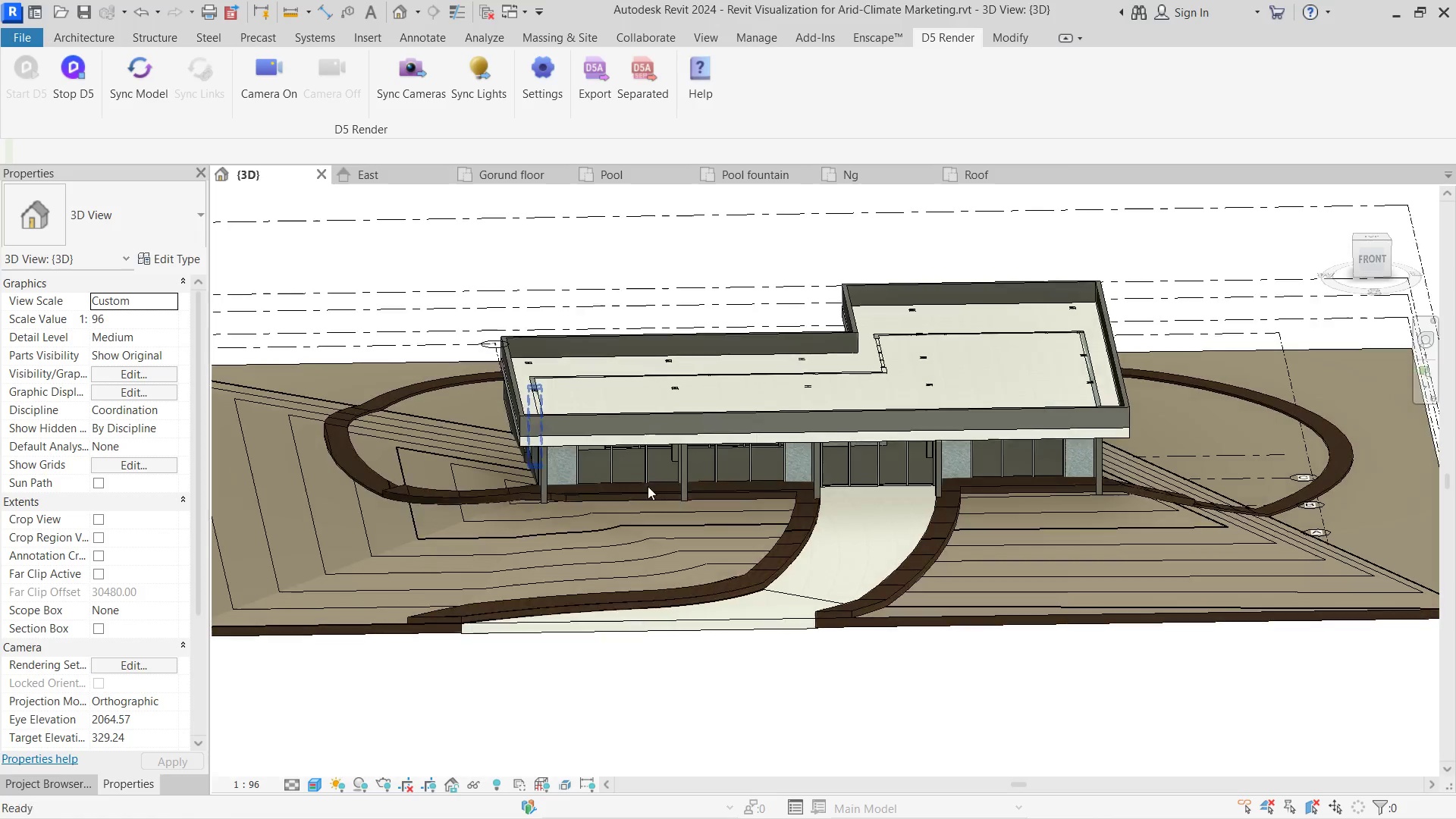 
left_click([550, 490])
 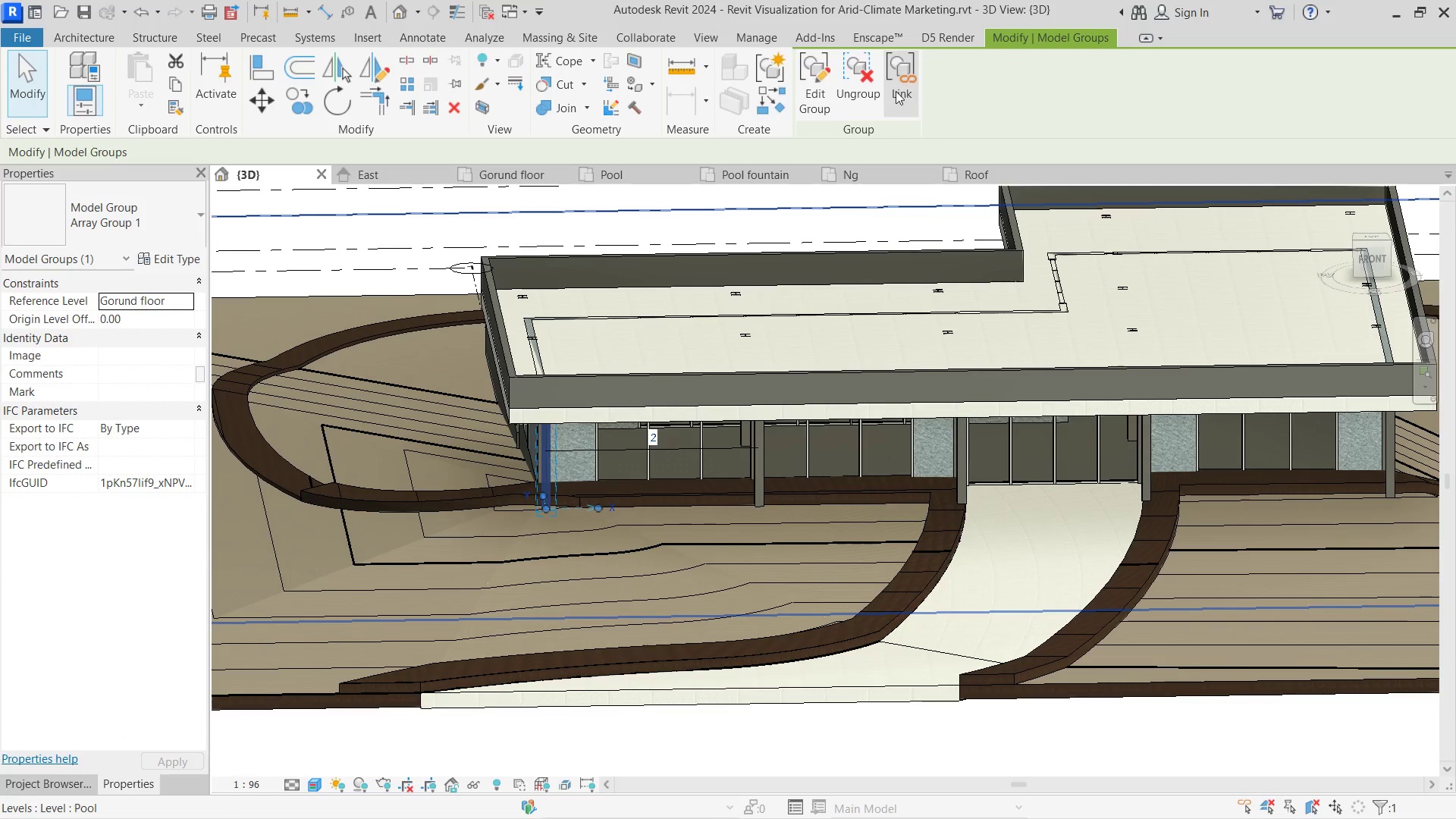 
scroll: coordinate [548, 490], scroll_direction: up, amount: 2.0
 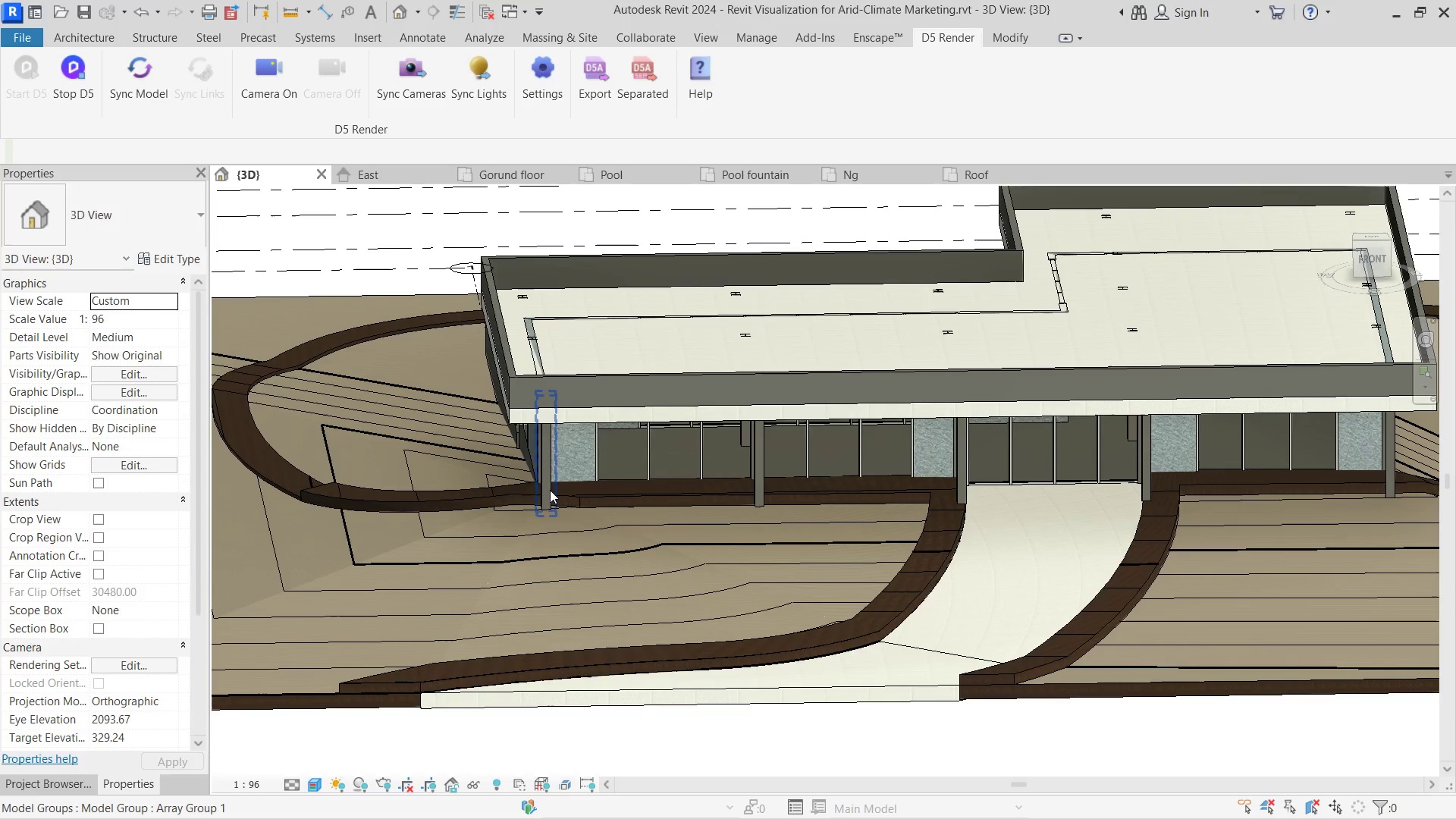 
left_click([883, 86])
 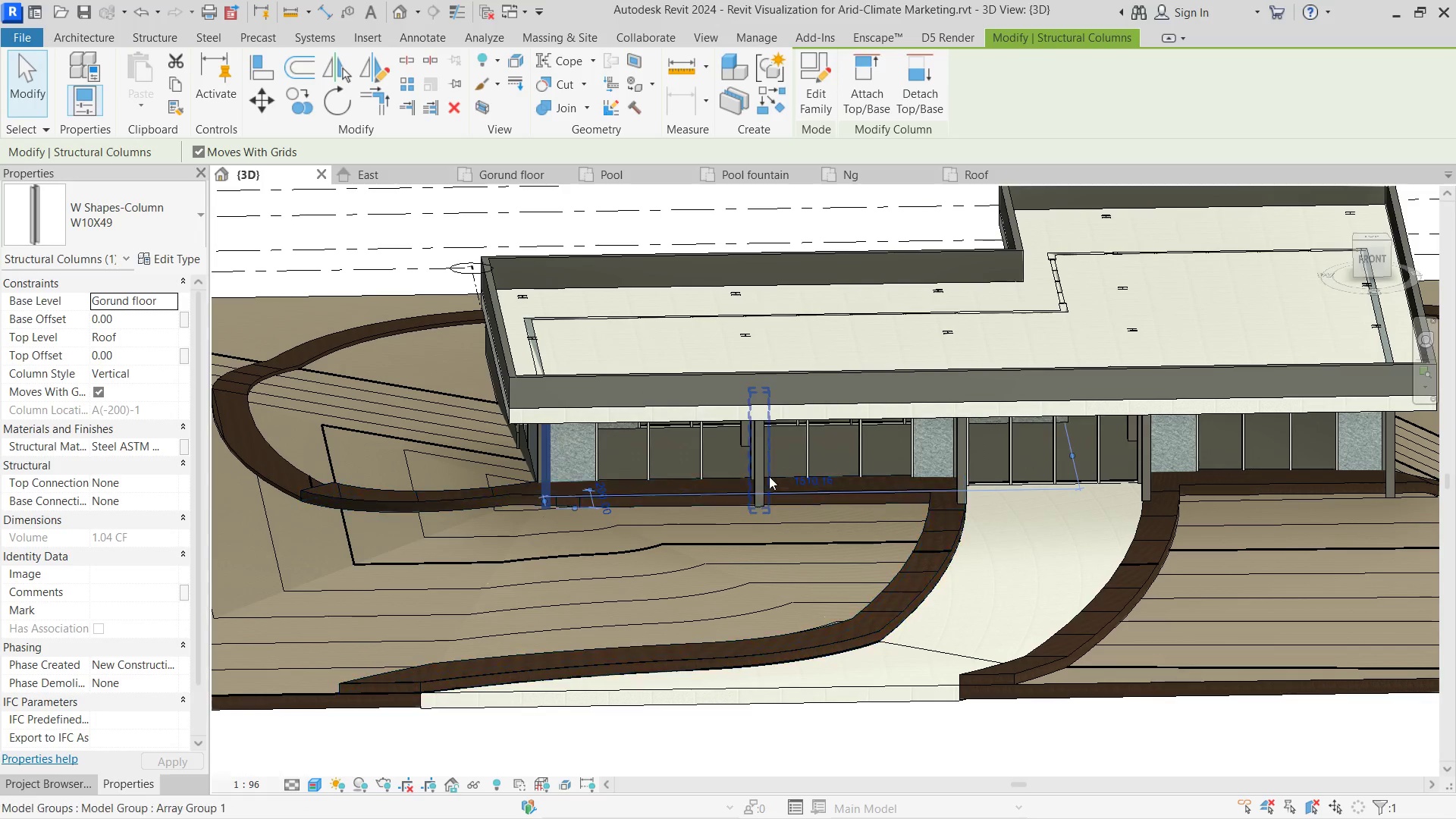 
left_click([765, 475])
 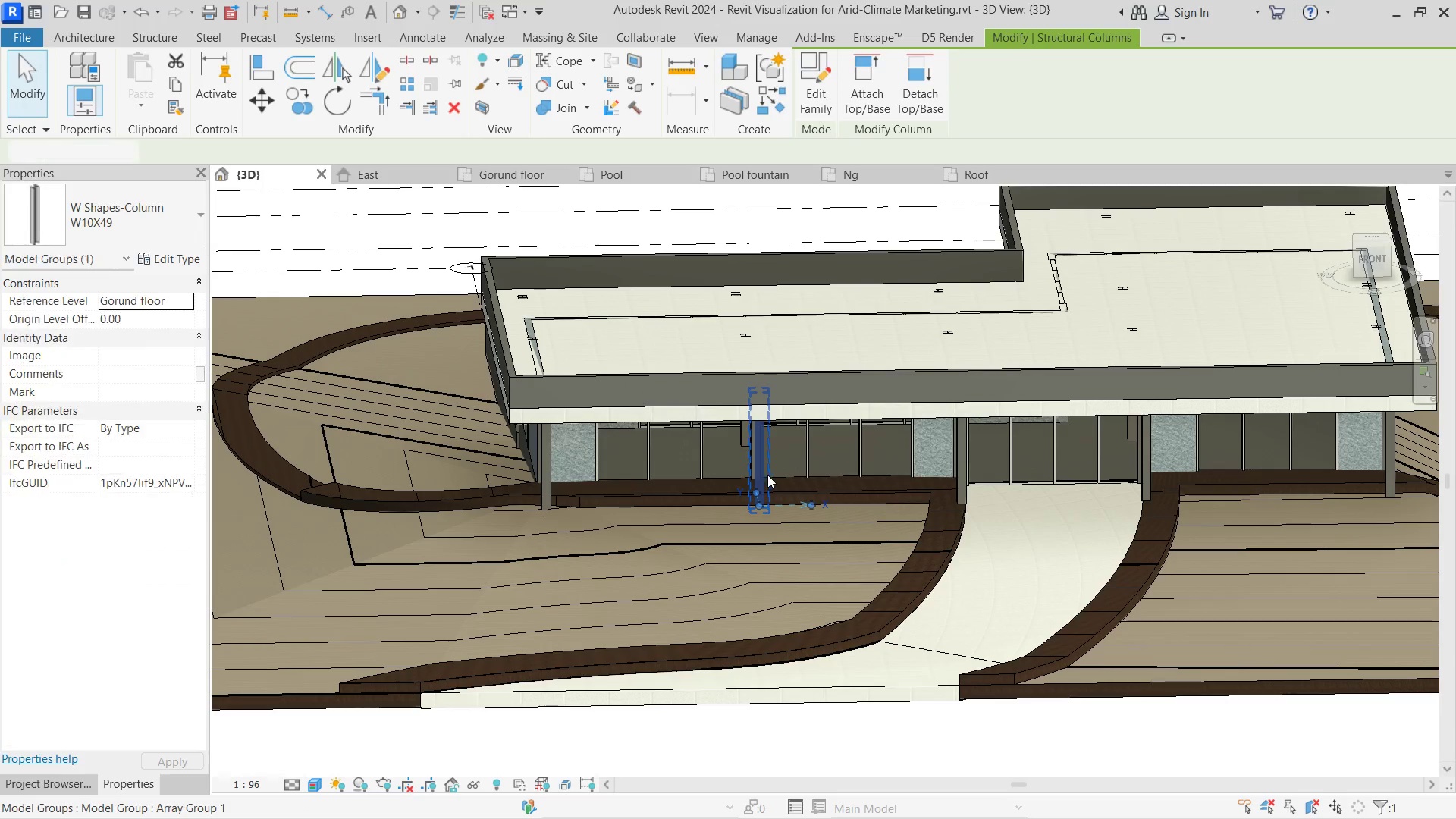 
hold_key(key=ControlLeft, duration=1.98)
left_click([970, 475])
 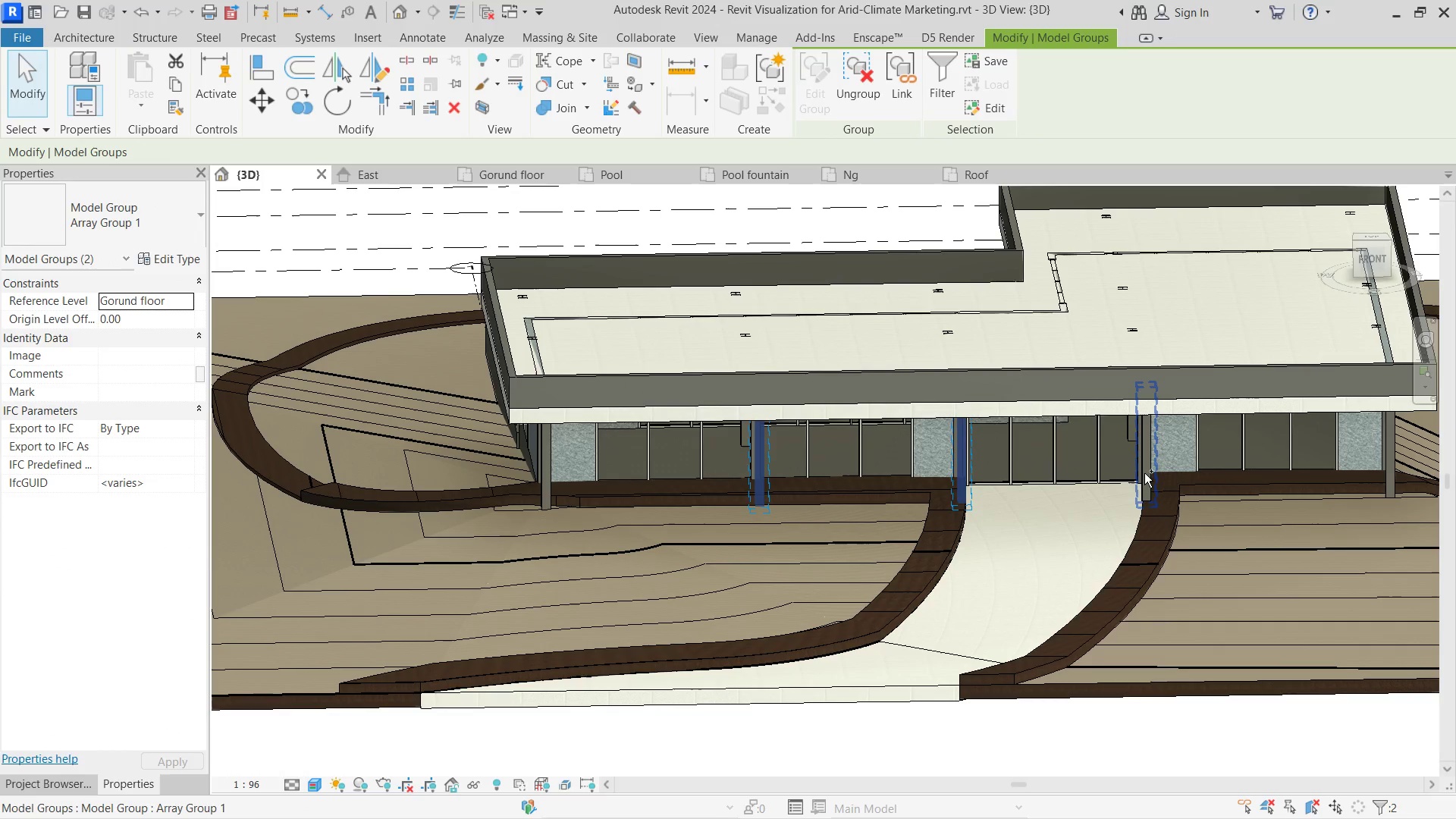 
left_click([1144, 473])
 